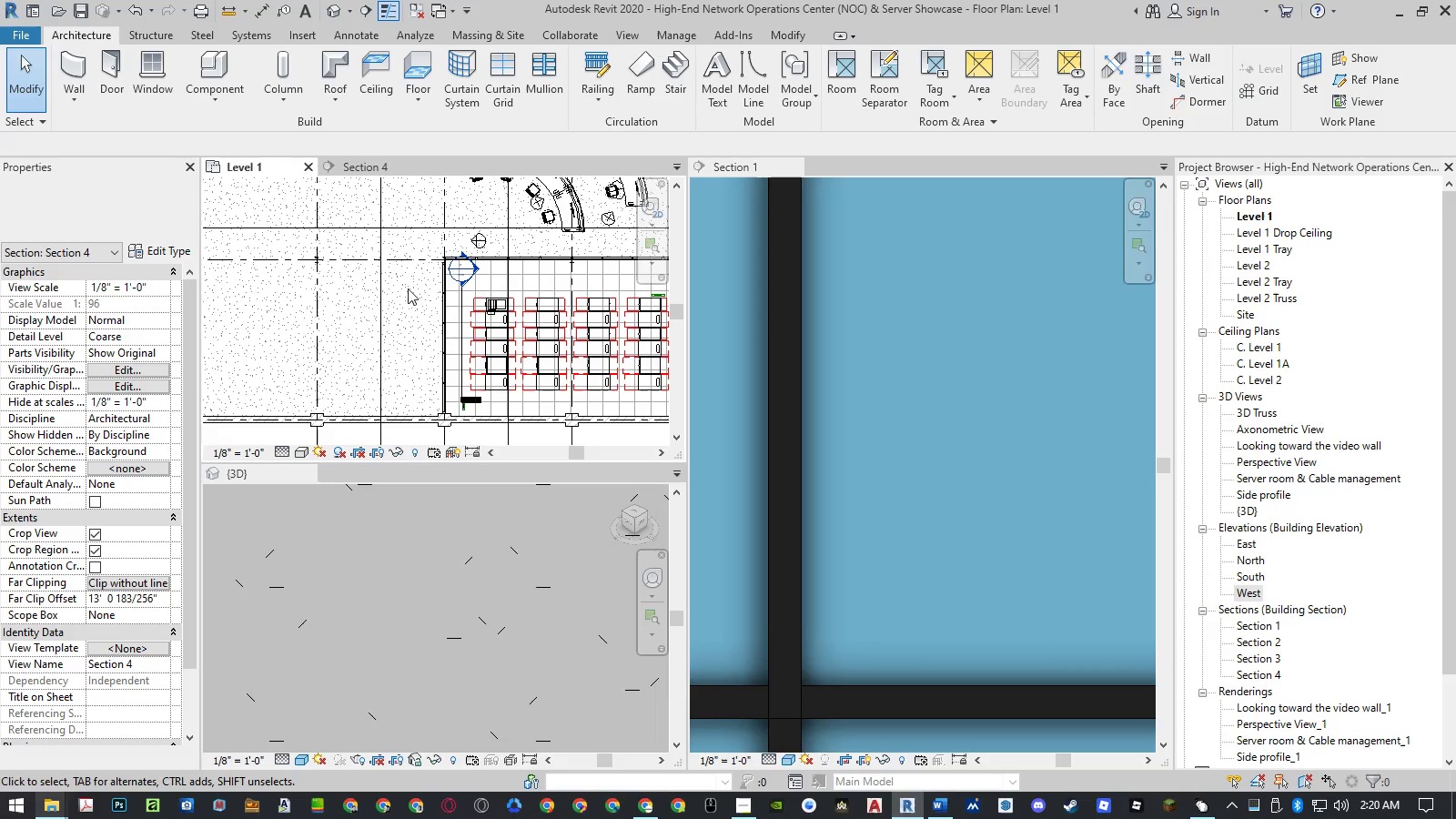 
scroll: coordinate [506, 288], scroll_direction: up, amount: 11.0
 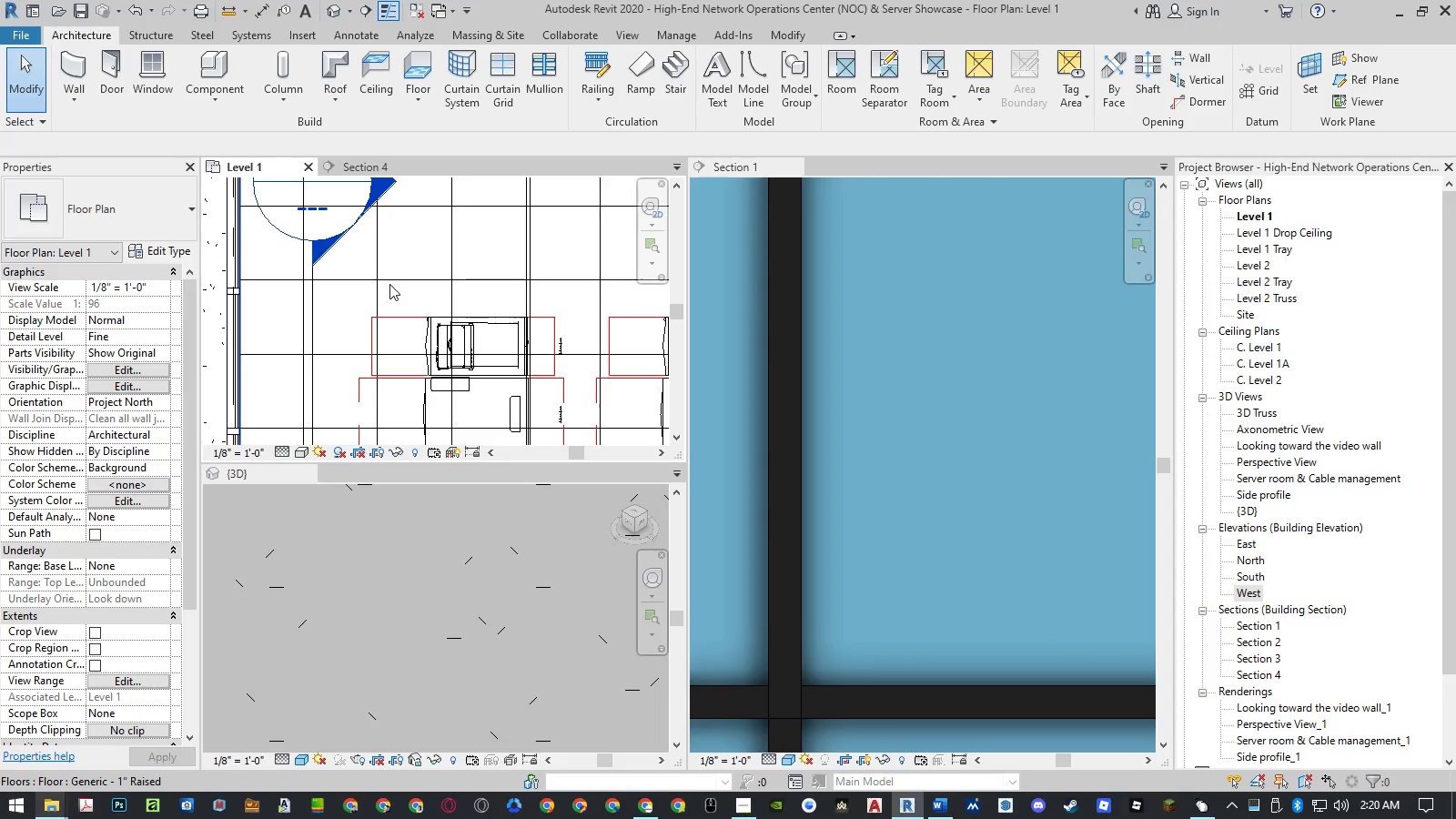 
left_click_drag(start_coordinate=[389, 284], to_coordinate=[424, 313])
 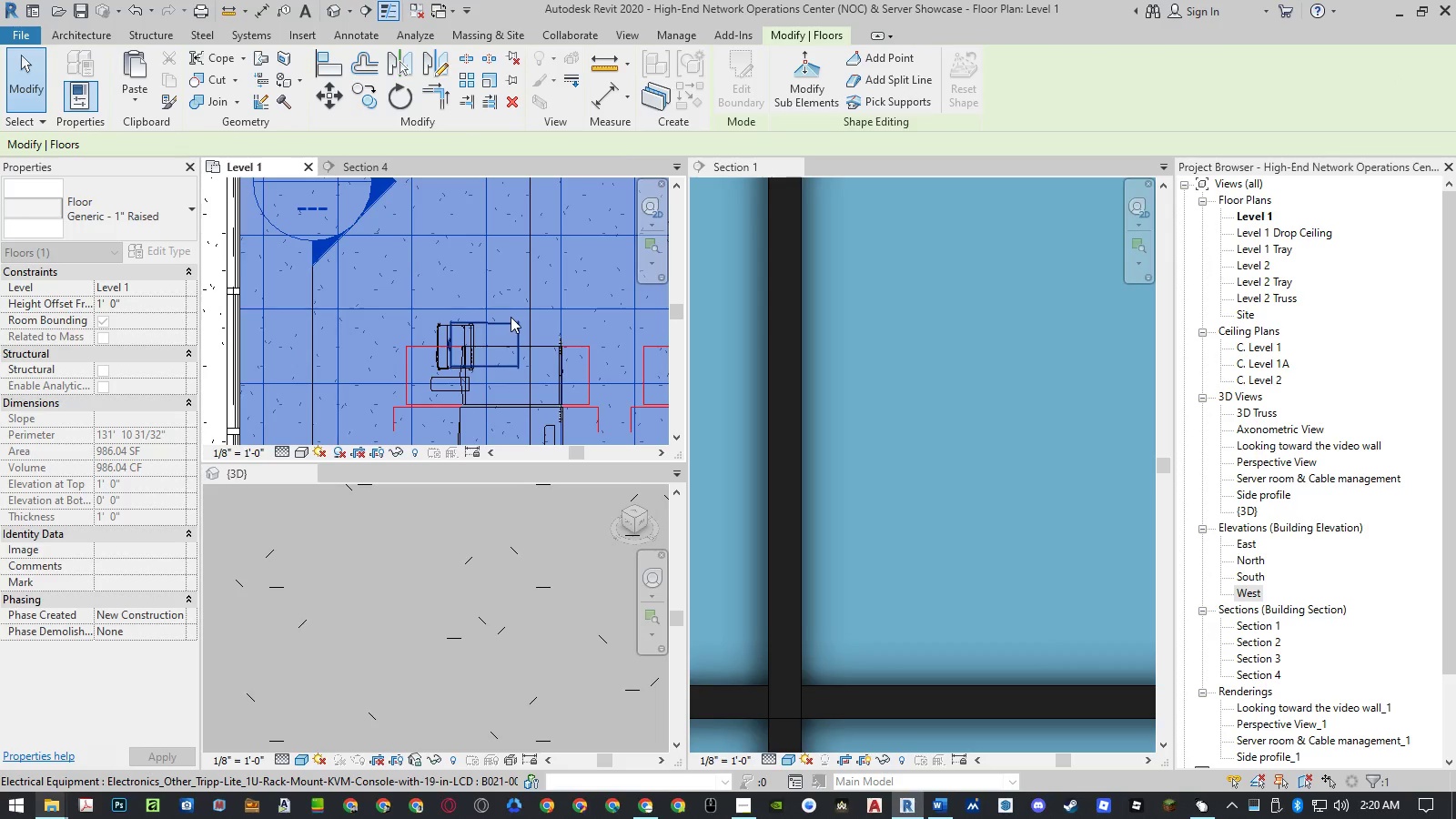 
key(Control+ControlLeft)
 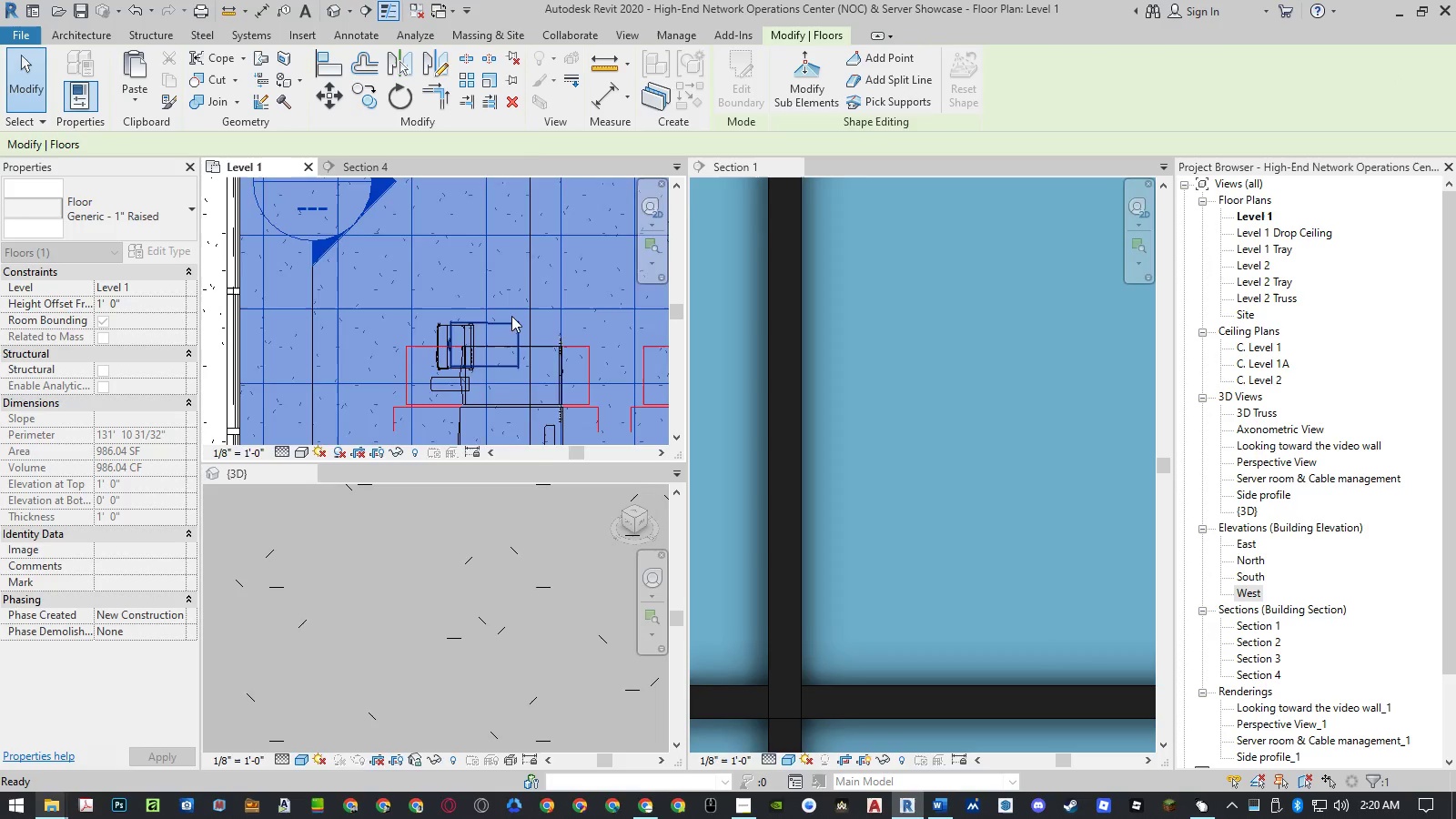 
key(Control+Z)
 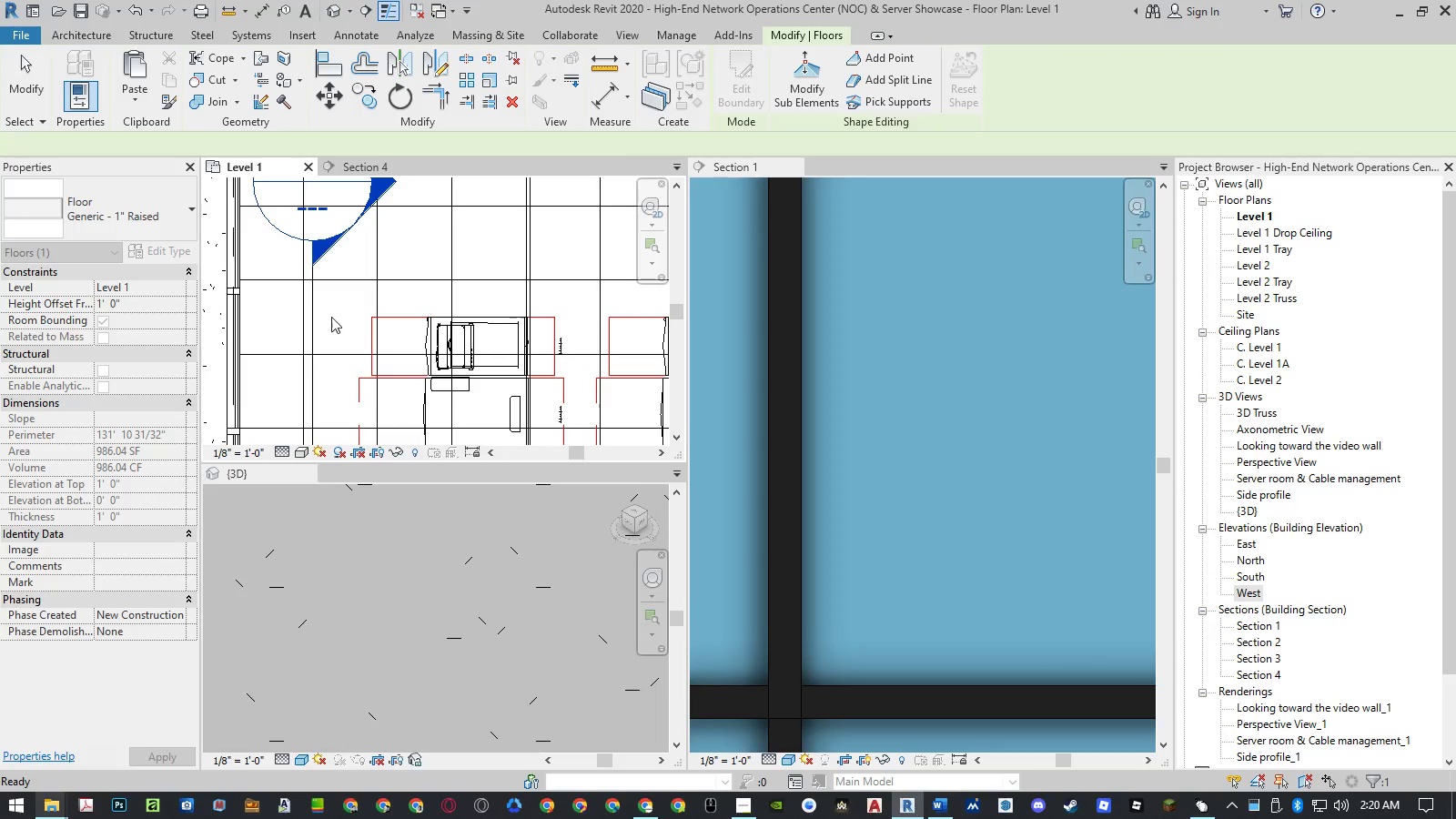 
left_click_drag(start_coordinate=[326, 302], to_coordinate=[535, 398])
 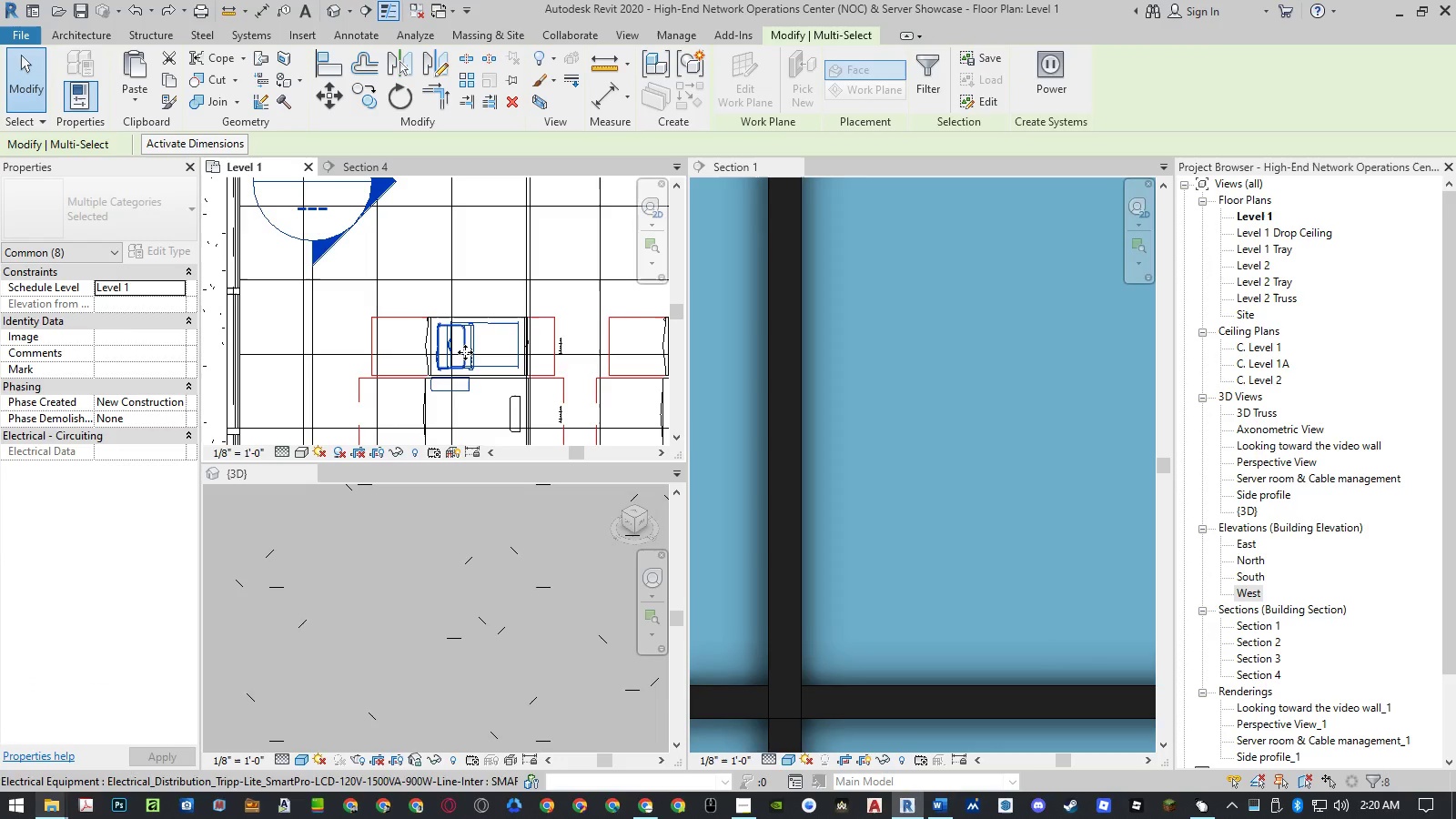 
type(mv)
 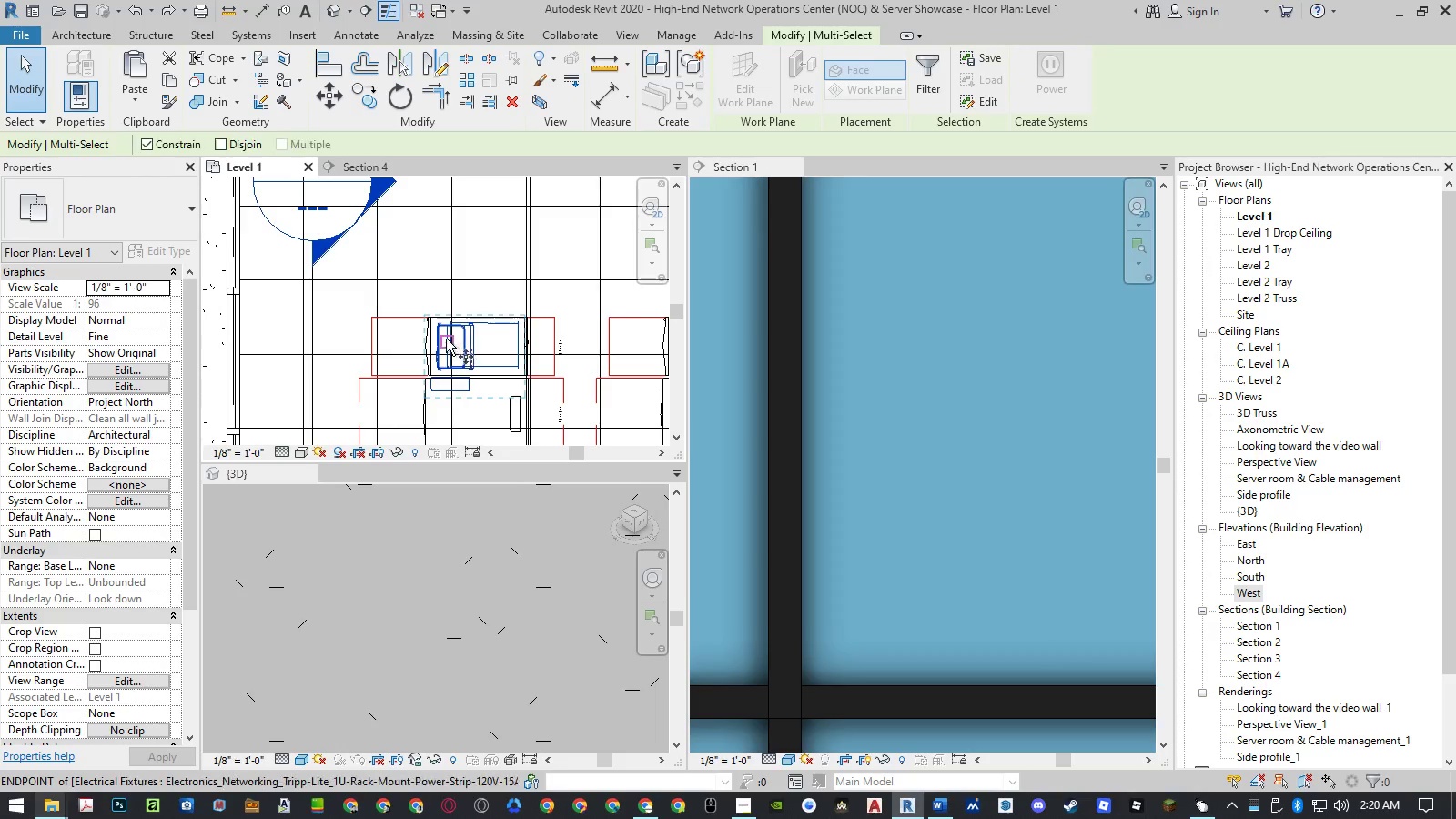 
scroll: coordinate [440, 324], scroll_direction: up, amount: 3.0
 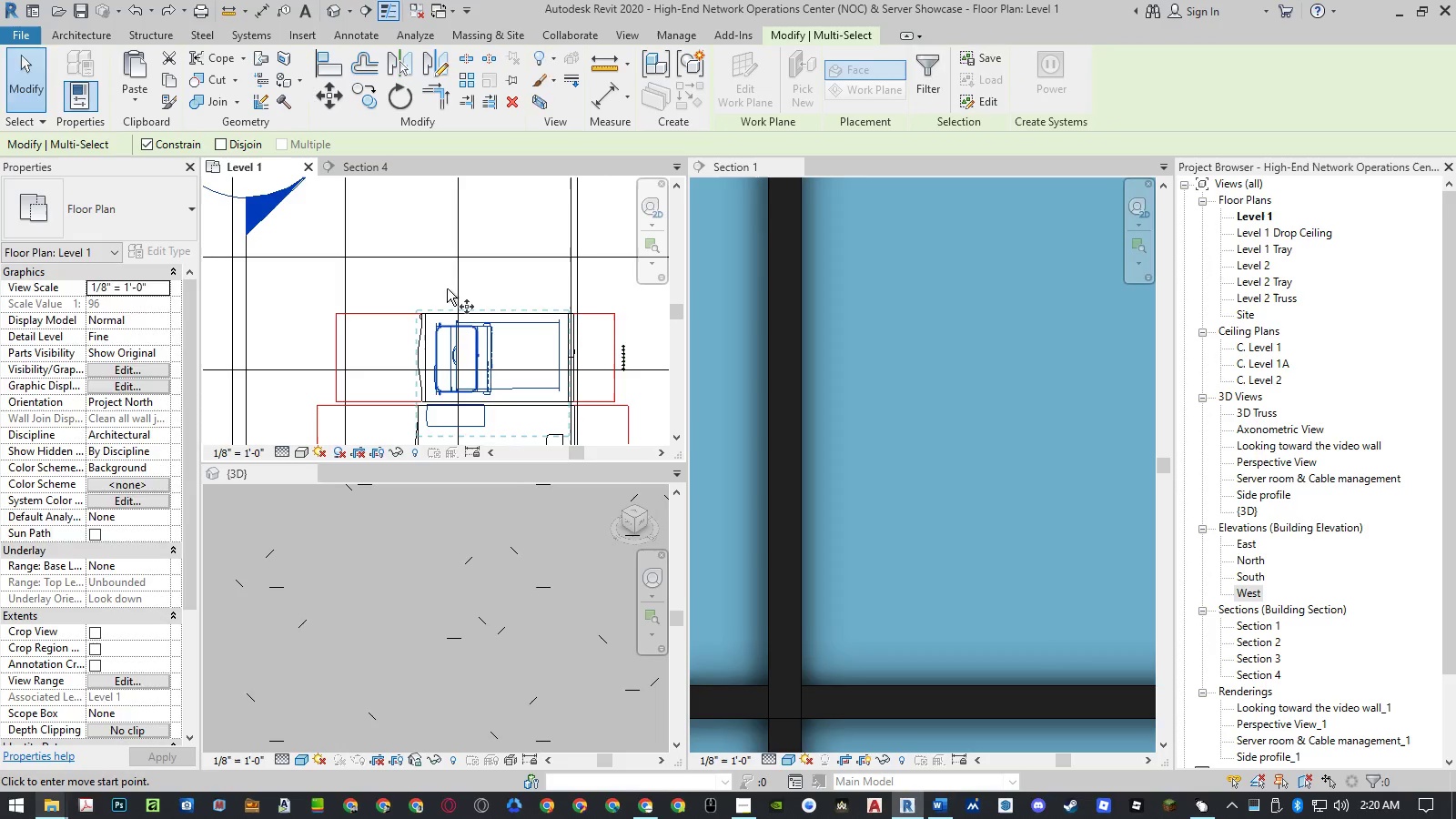 
left_click([447, 288])
 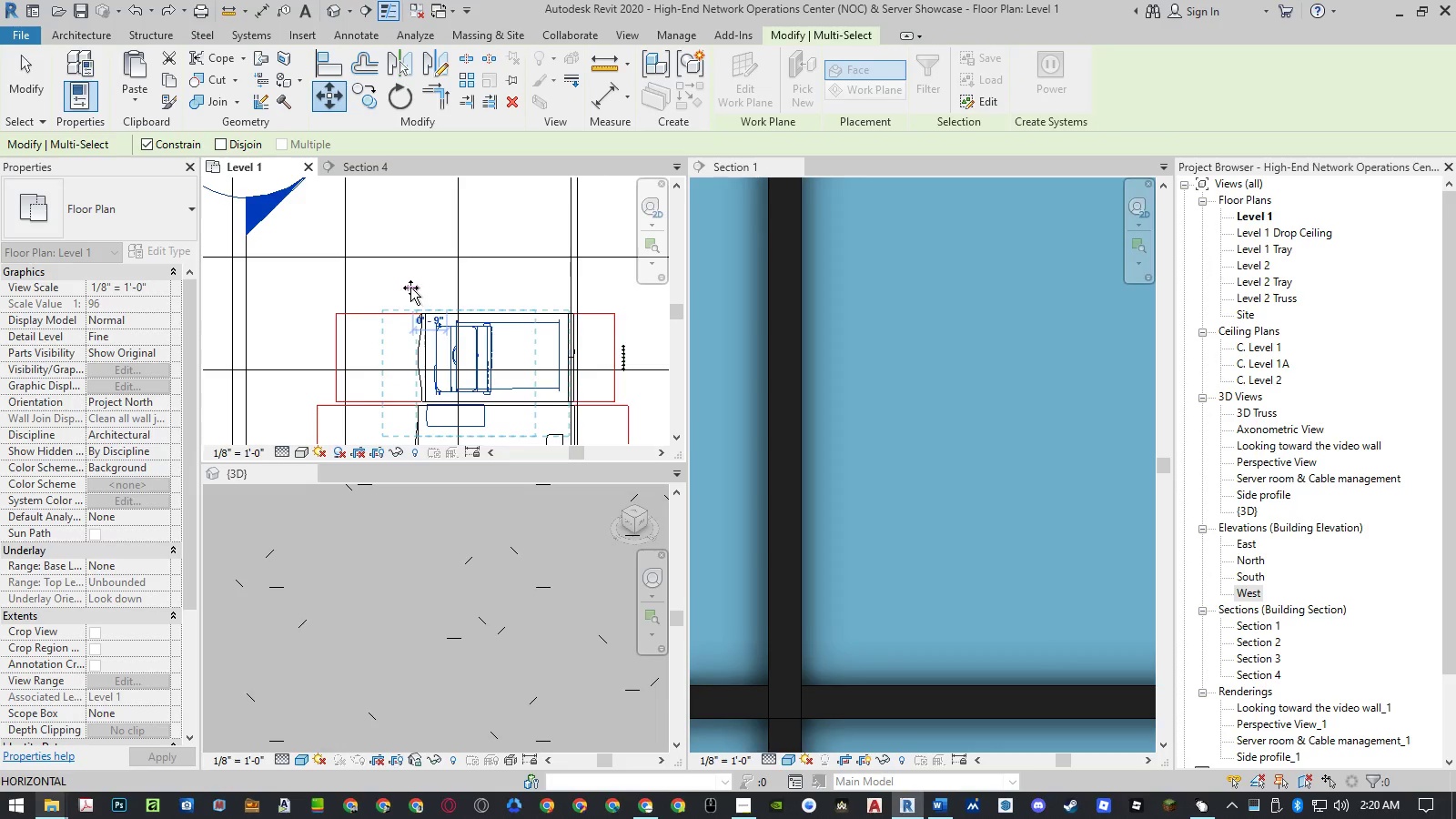 
left_click([409, 287])
 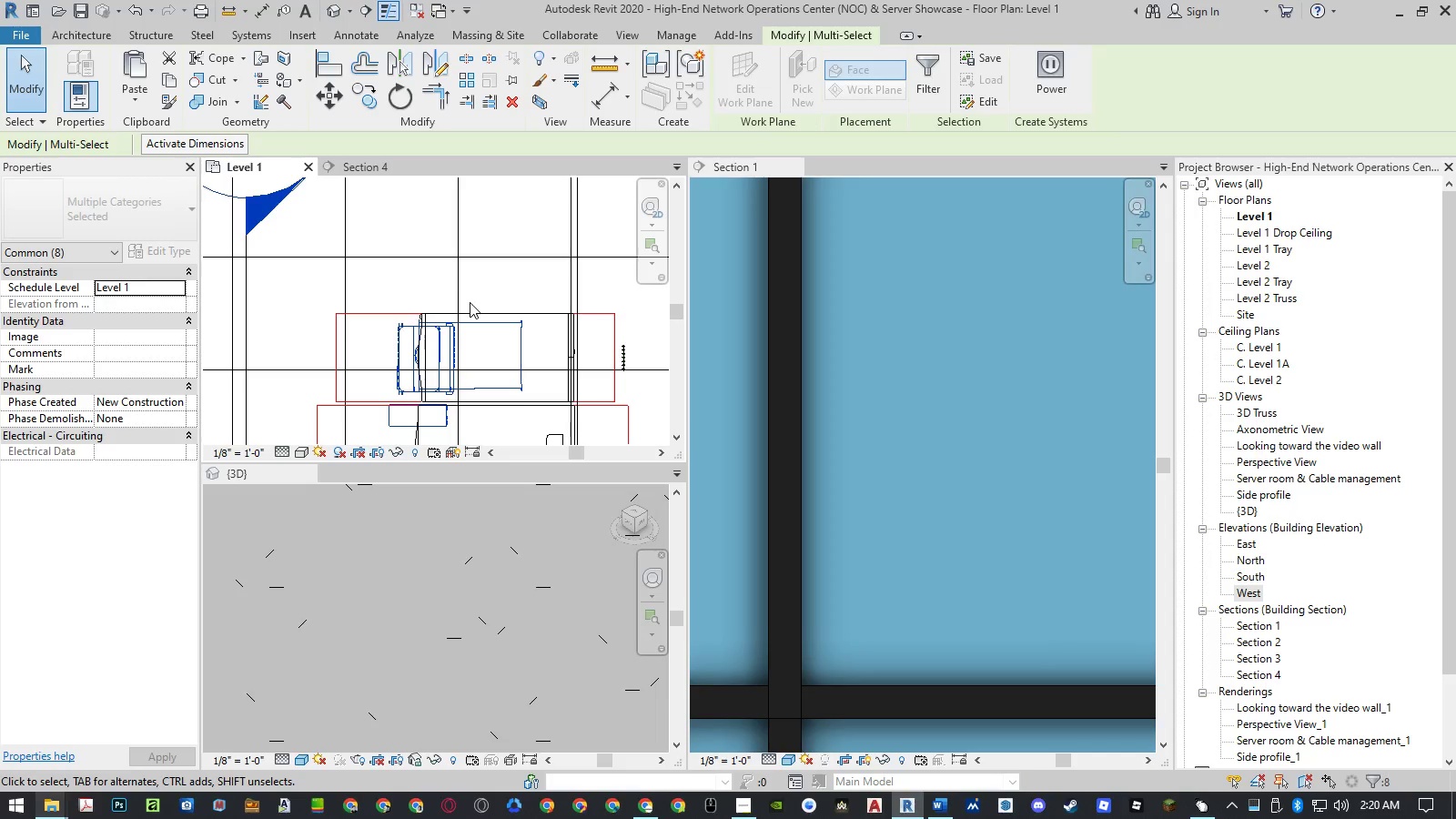 
key(Escape)
 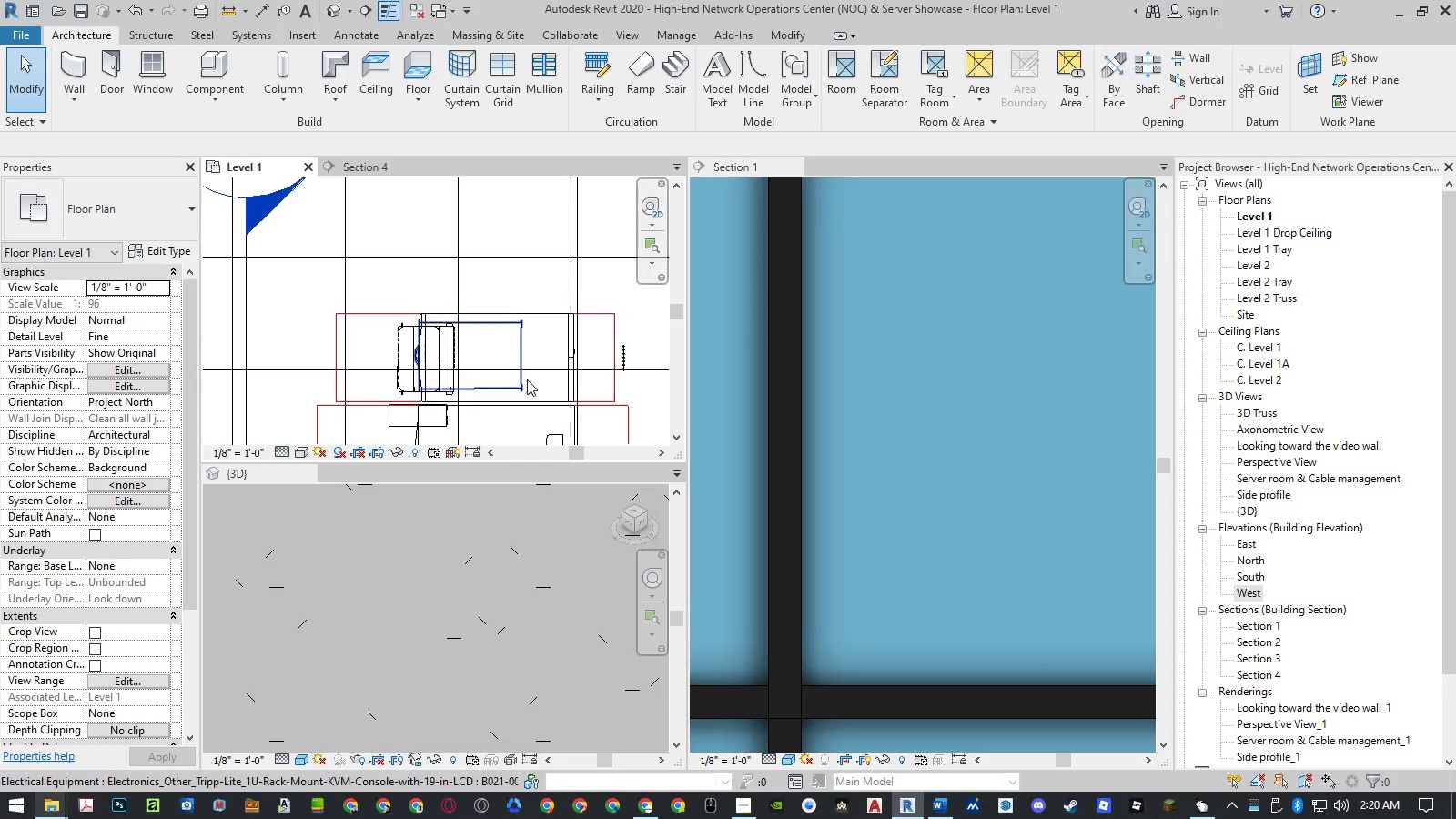 
scroll: coordinate [526, 382], scroll_direction: down, amount: 5.0
 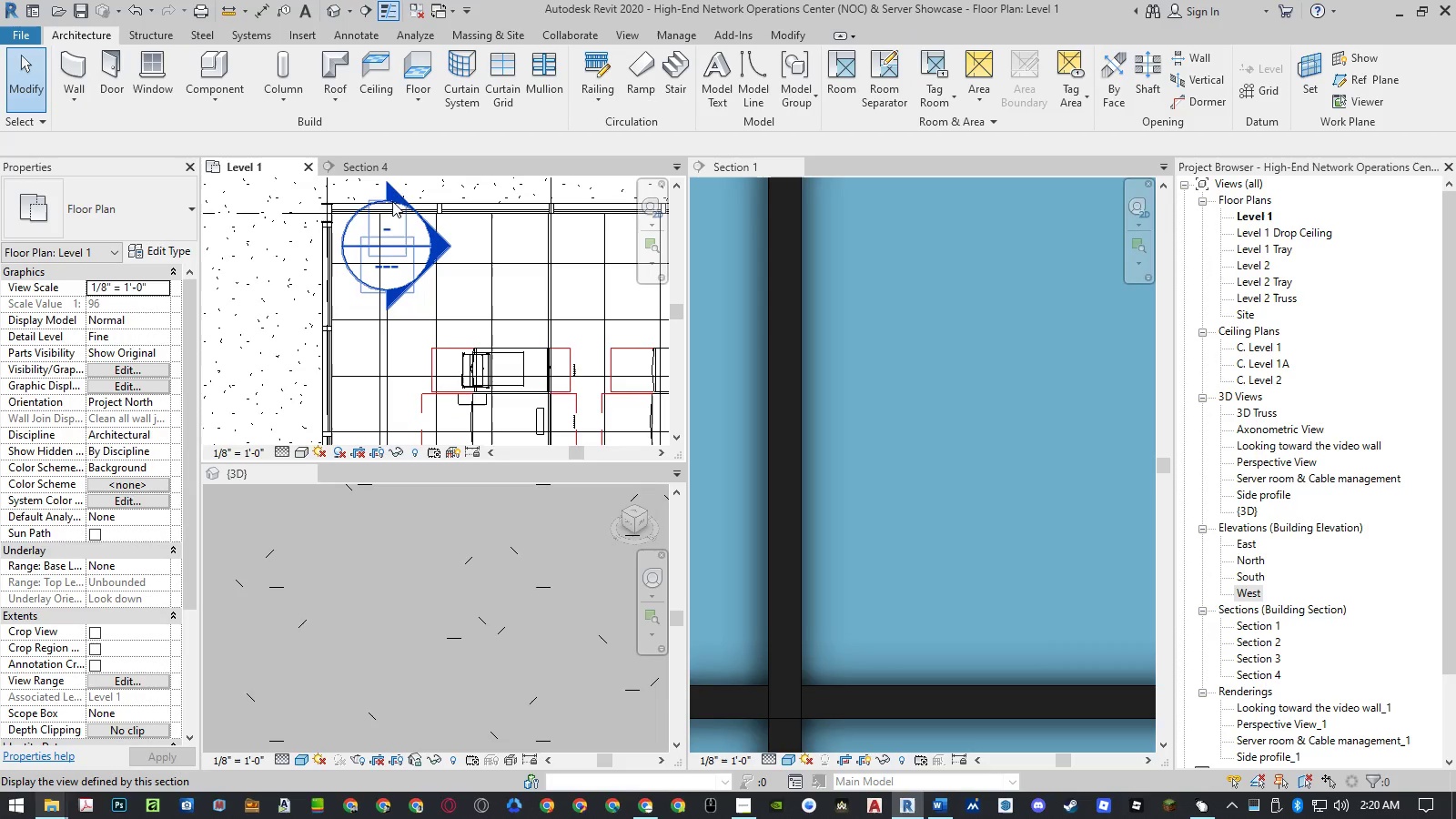 
left_click([384, 167])
 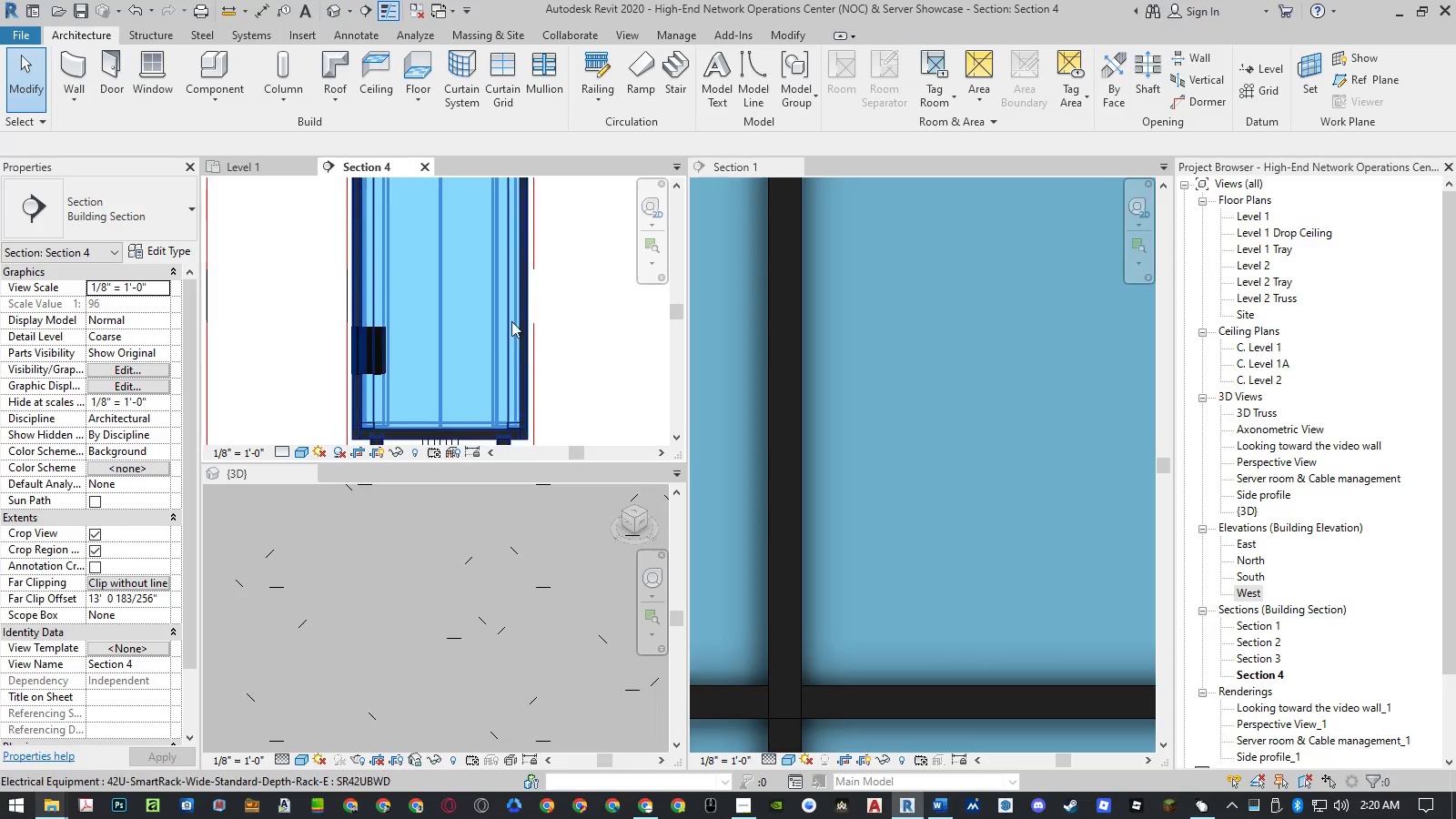 
scroll: coordinate [520, 355], scroll_direction: down, amount: 6.0
 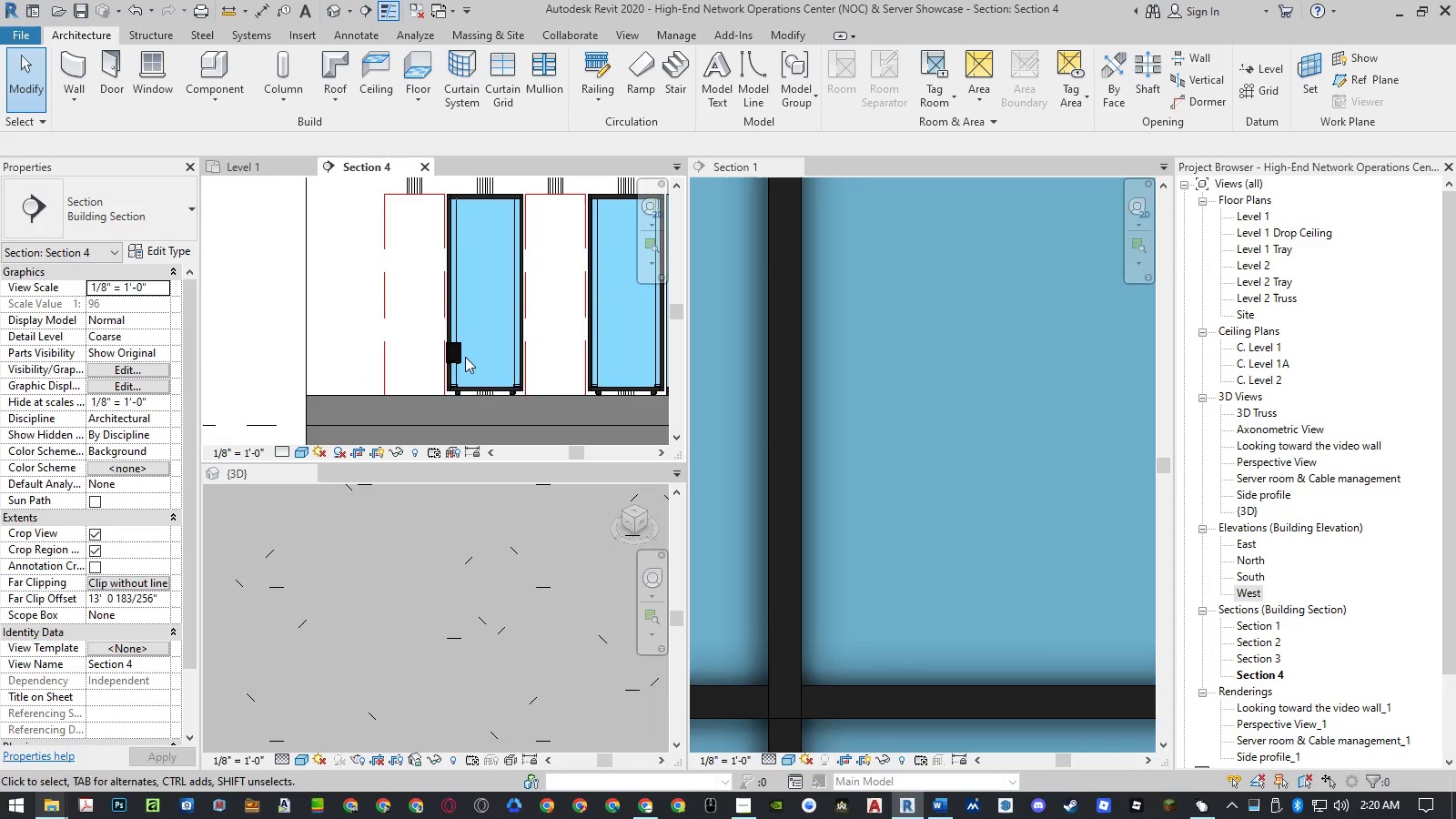 
scroll: coordinate [464, 356], scroll_direction: up, amount: 11.0
 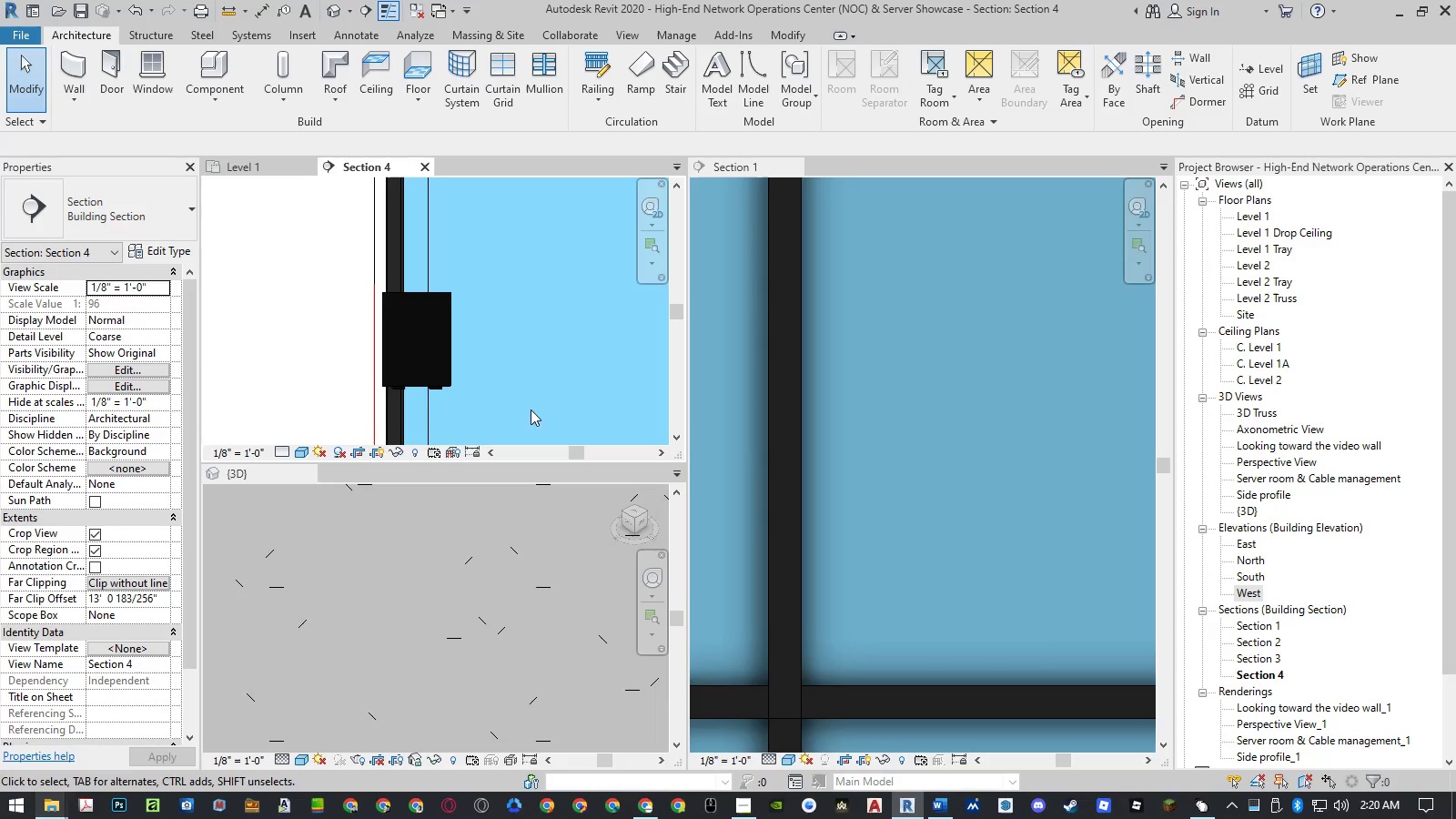 
scroll: coordinate [525, 399], scroll_direction: down, amount: 4.0
 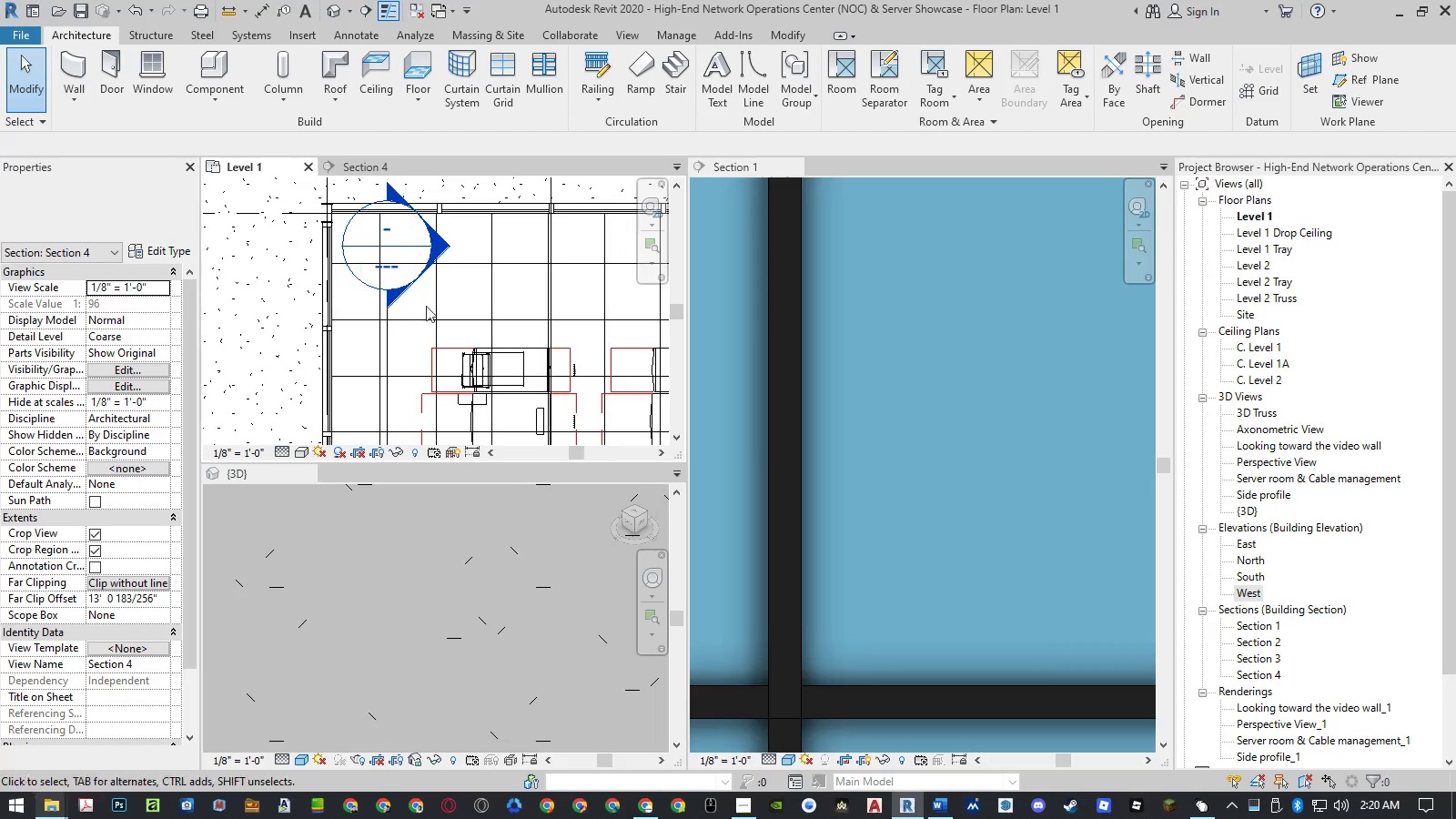 
scroll: coordinate [484, 349], scroll_direction: up, amount: 4.0
 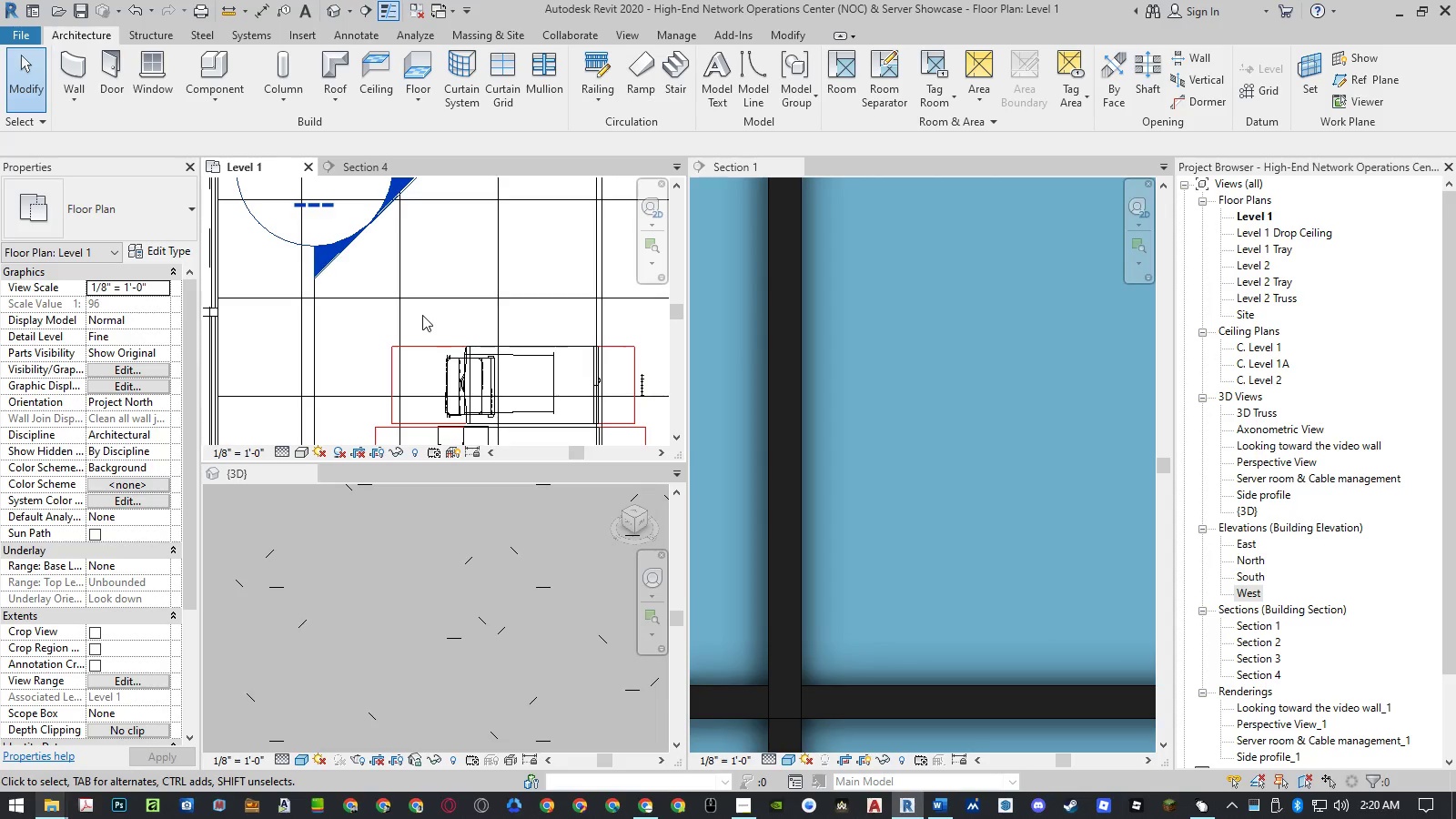 
scroll: coordinate [422, 310], scroll_direction: down, amount: 3.0
 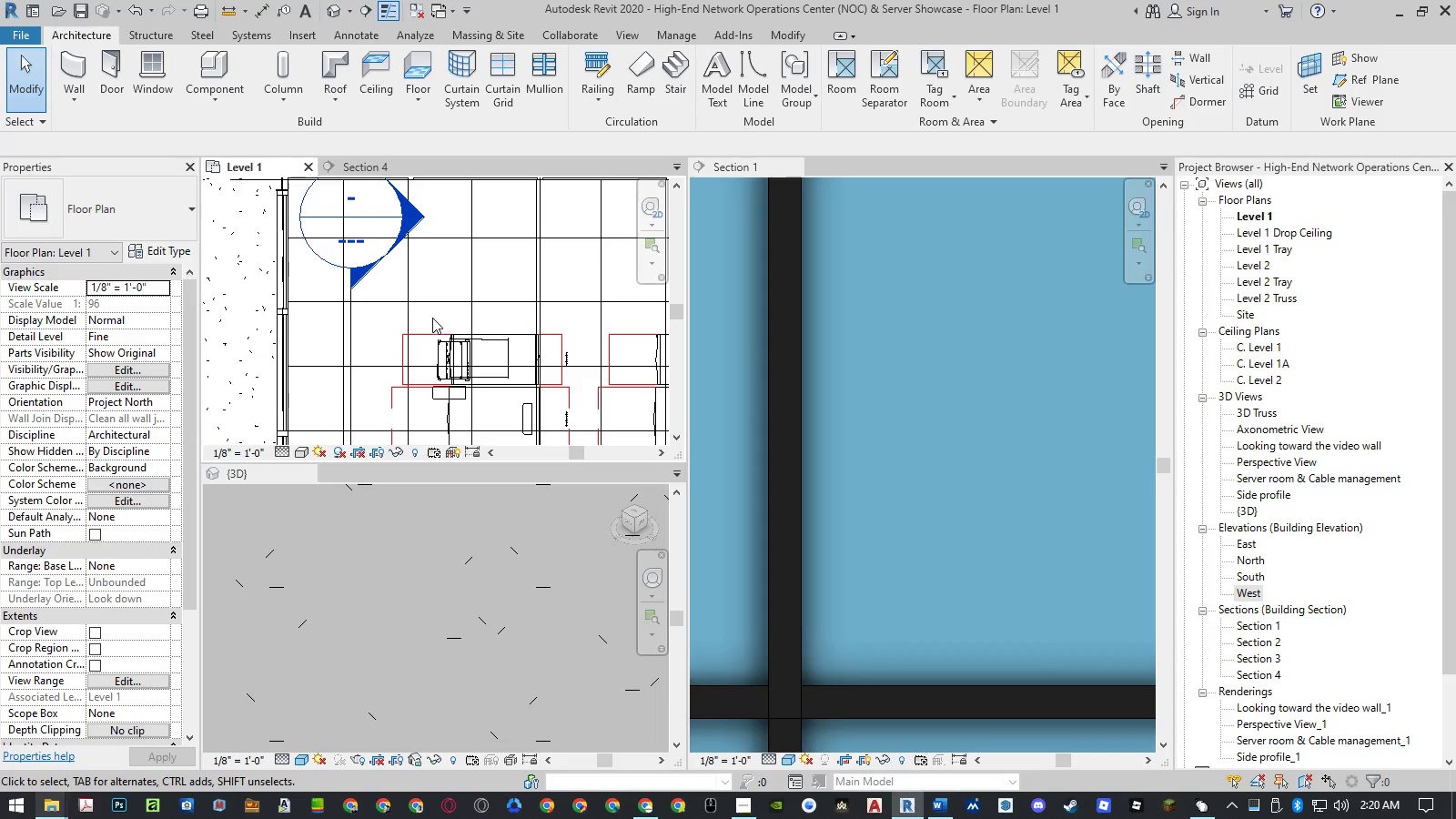 
left_click_drag(start_coordinate=[427, 316], to_coordinate=[531, 387])
 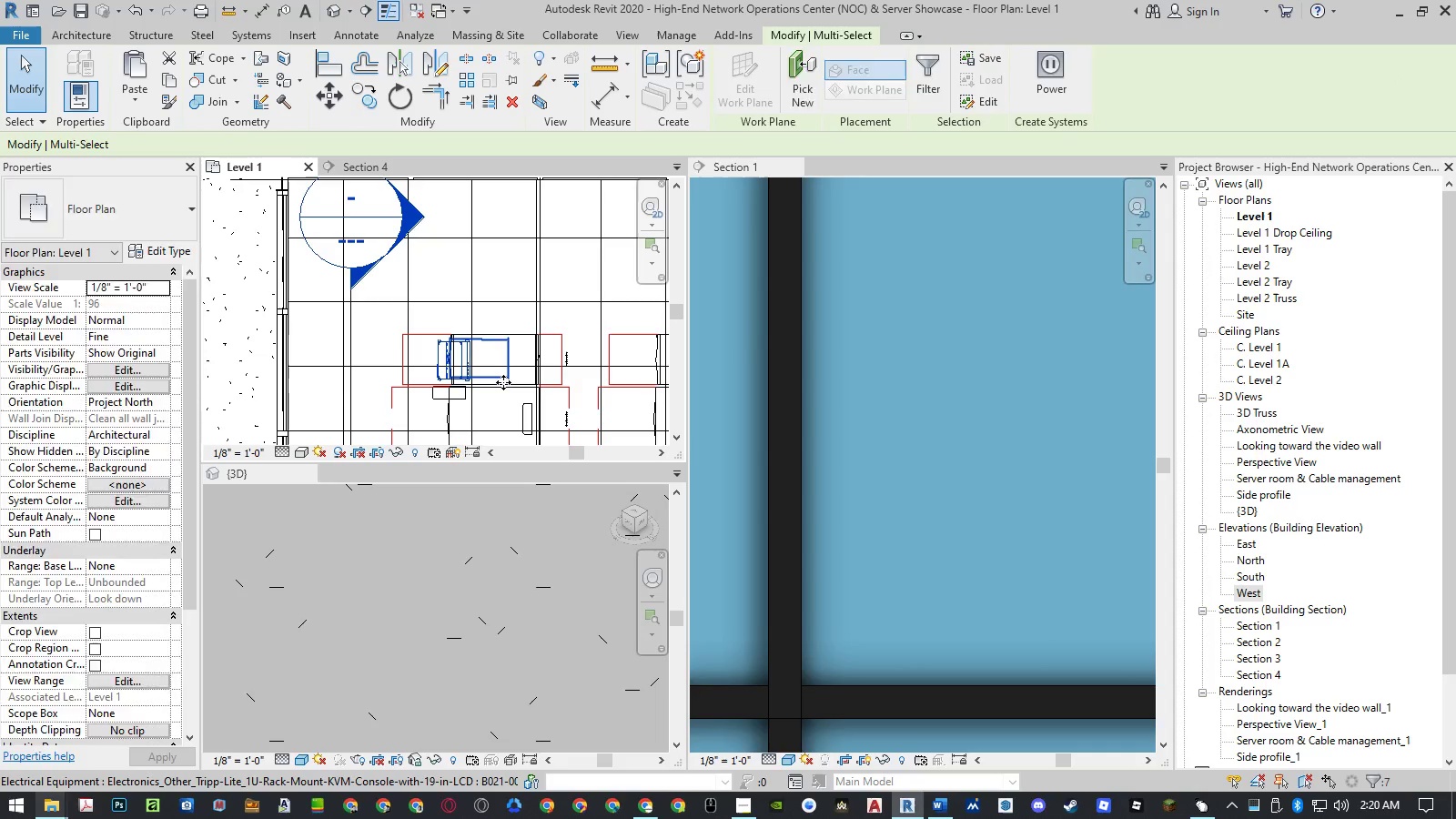 
type(mv)
 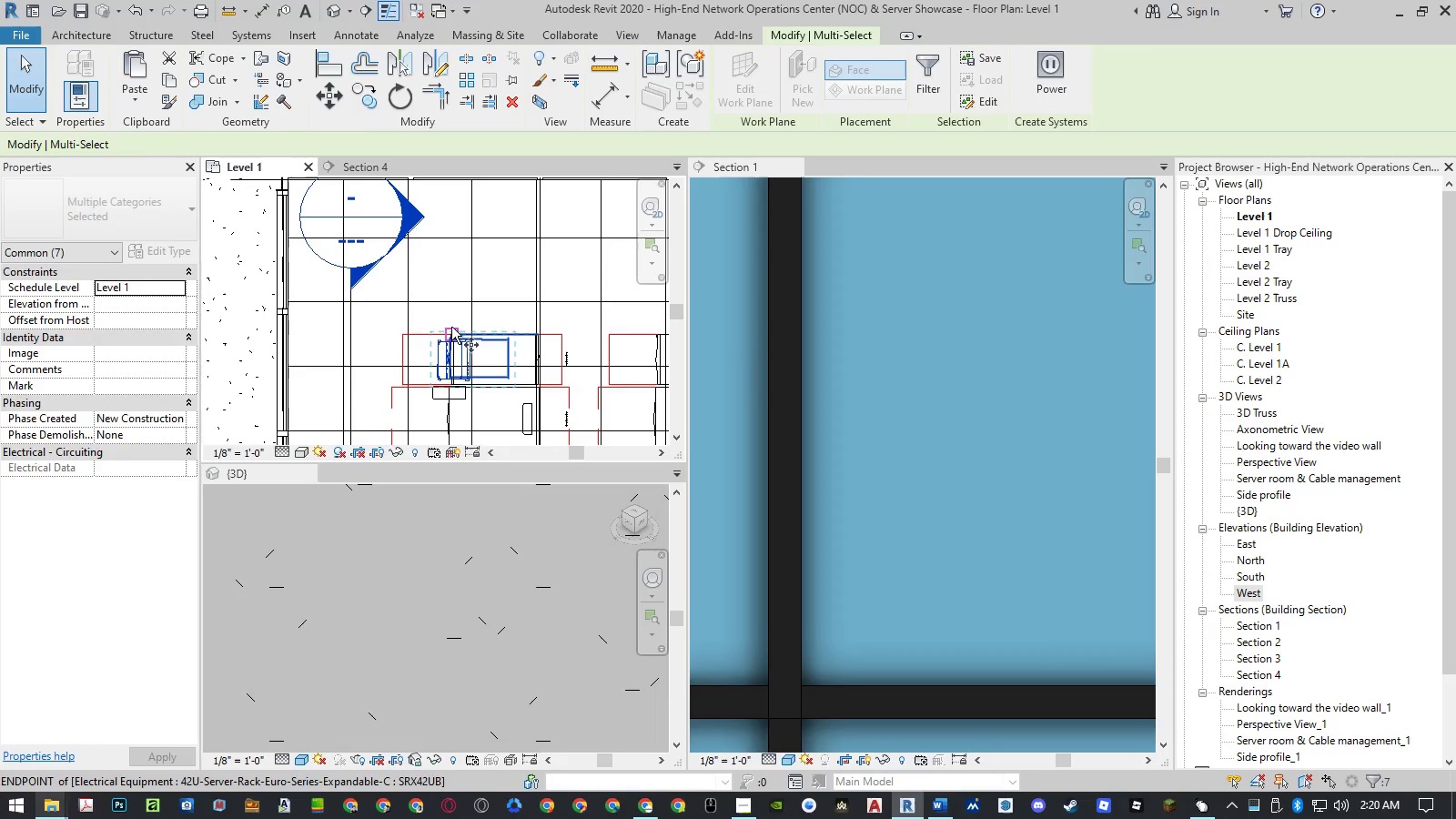 
scroll: coordinate [451, 324], scroll_direction: up, amount: 2.0
 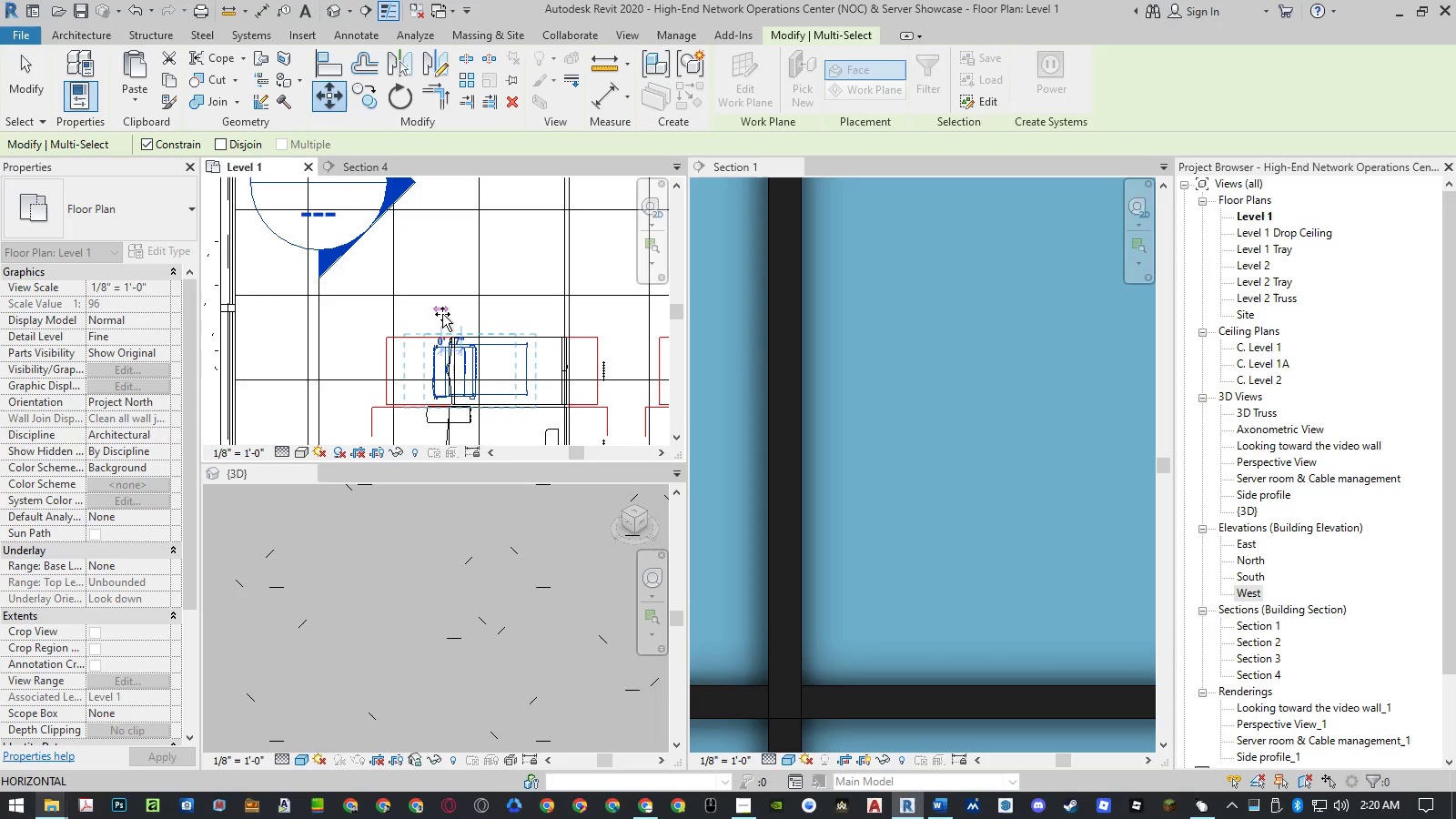 
left_click([442, 314])
 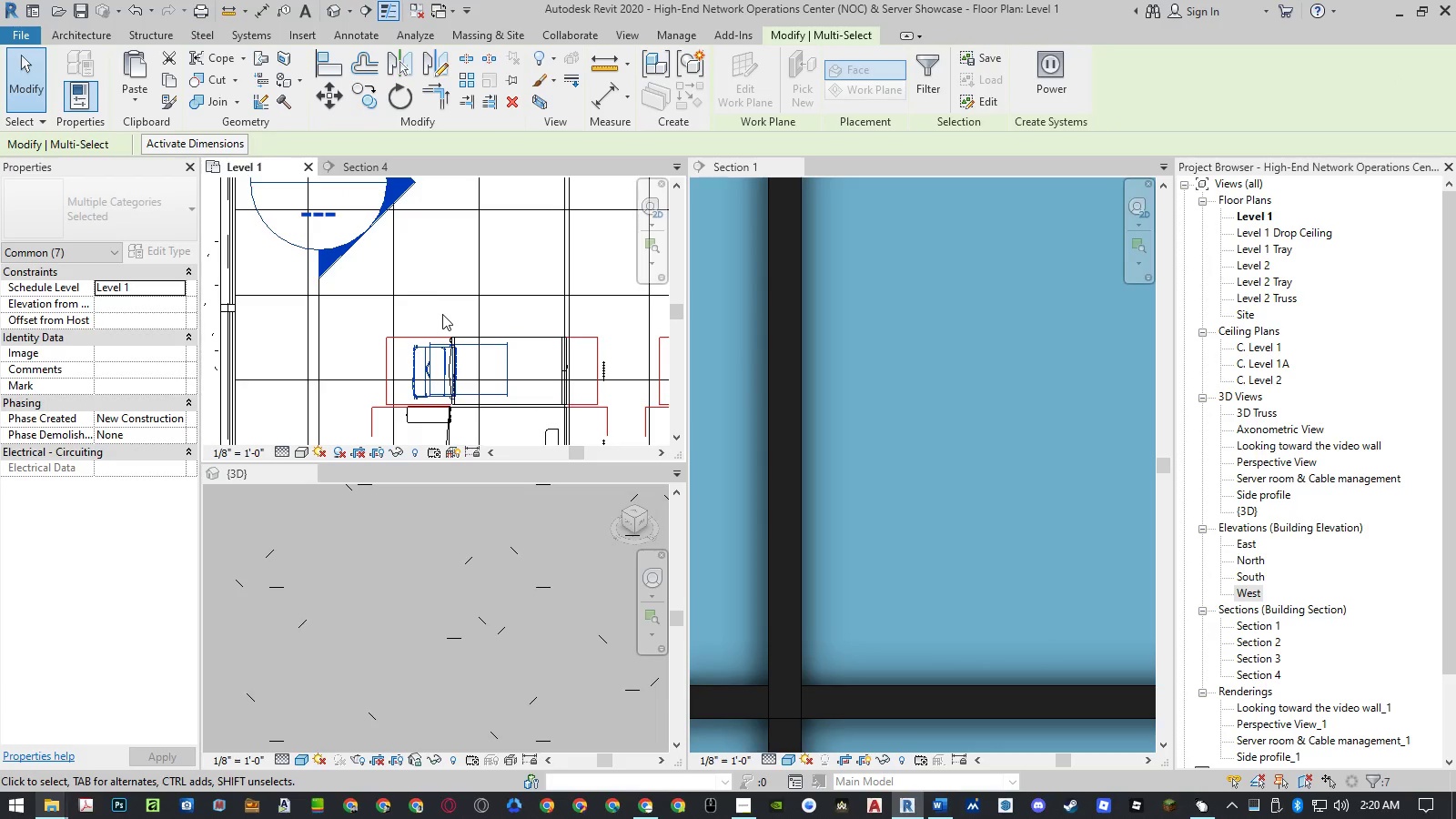 
key(Escape)
 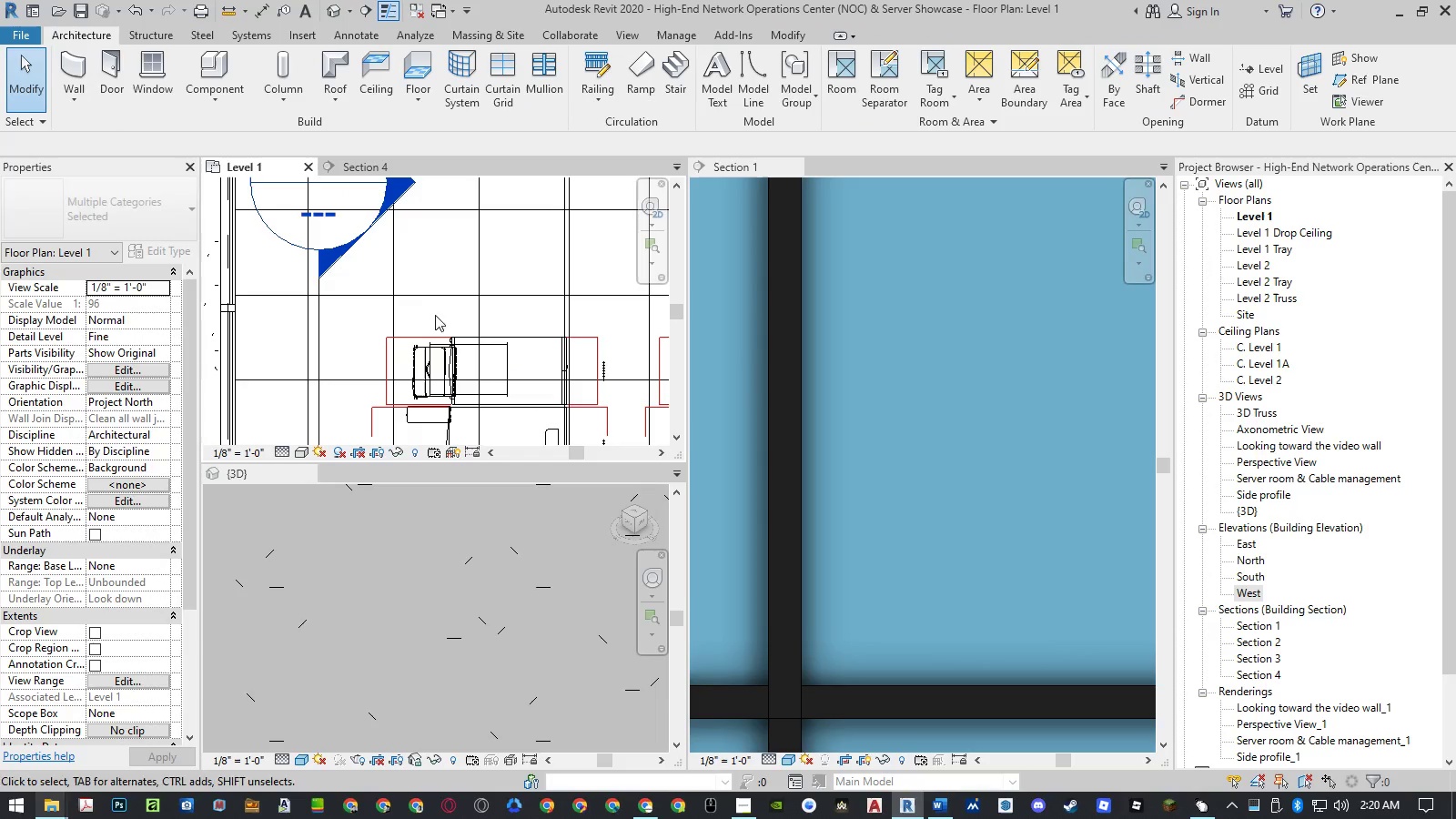 
key(Escape)
 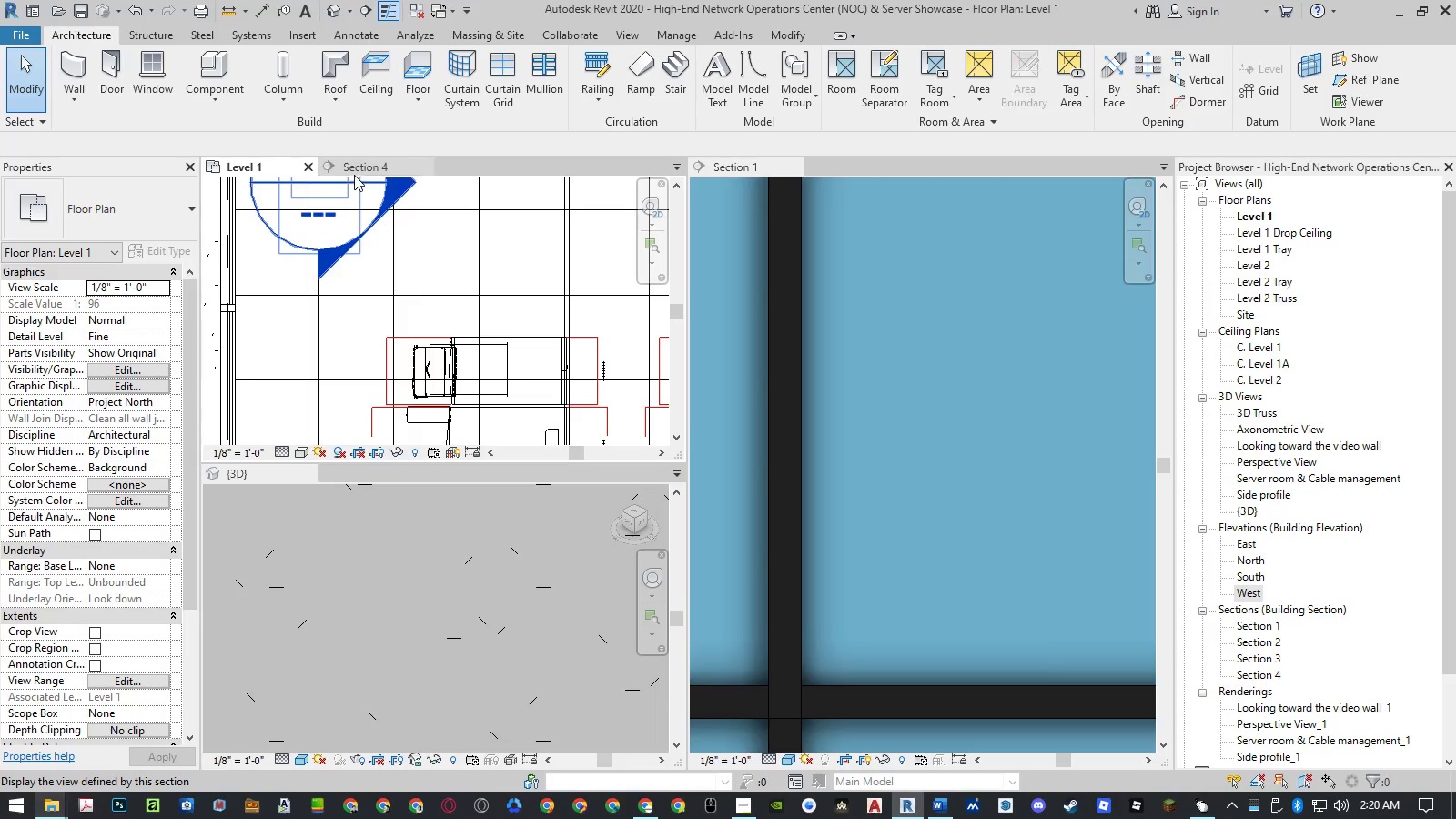 
left_click([354, 171])
 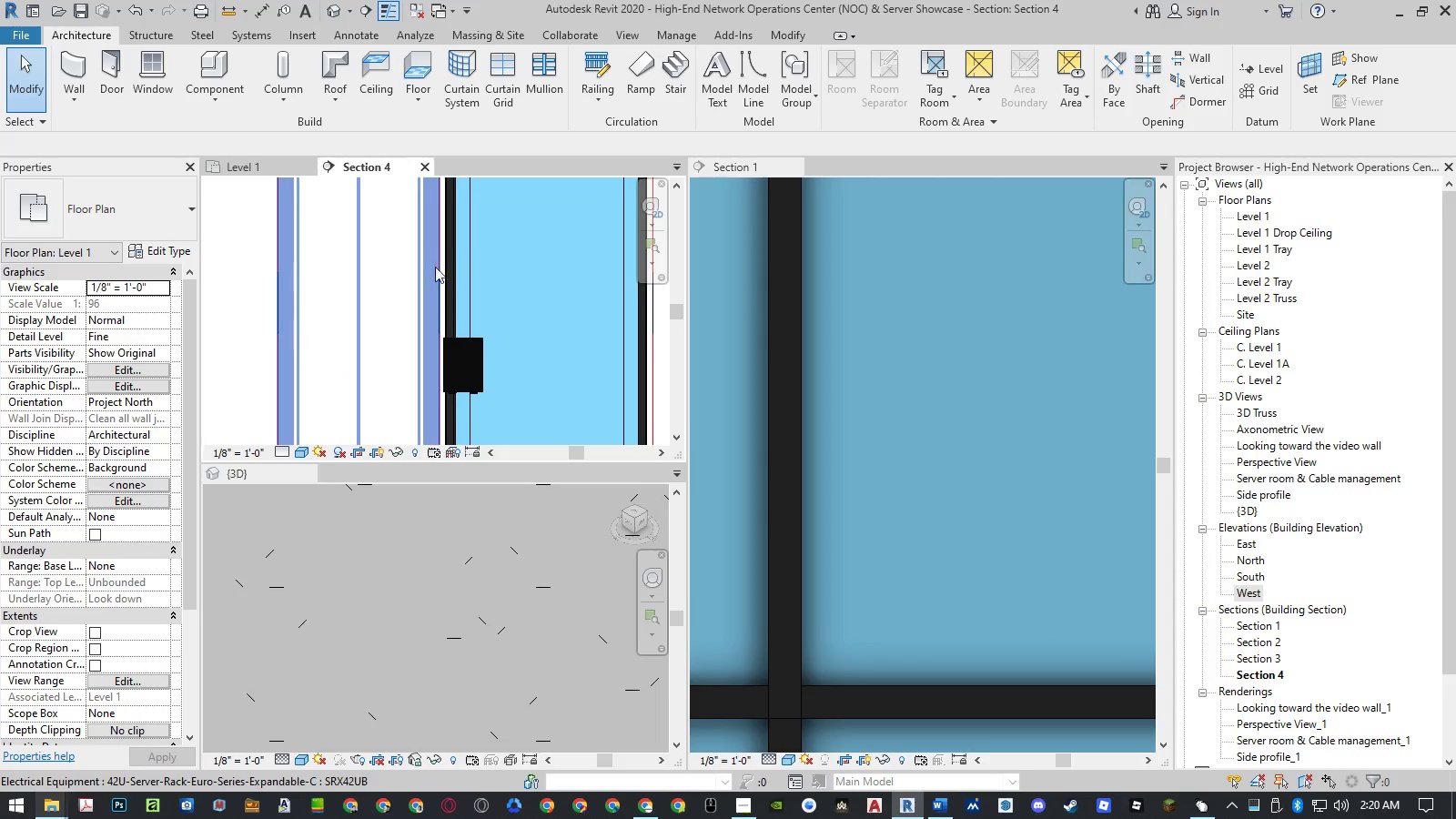 
scroll: coordinate [447, 298], scroll_direction: down, amount: 6.0
 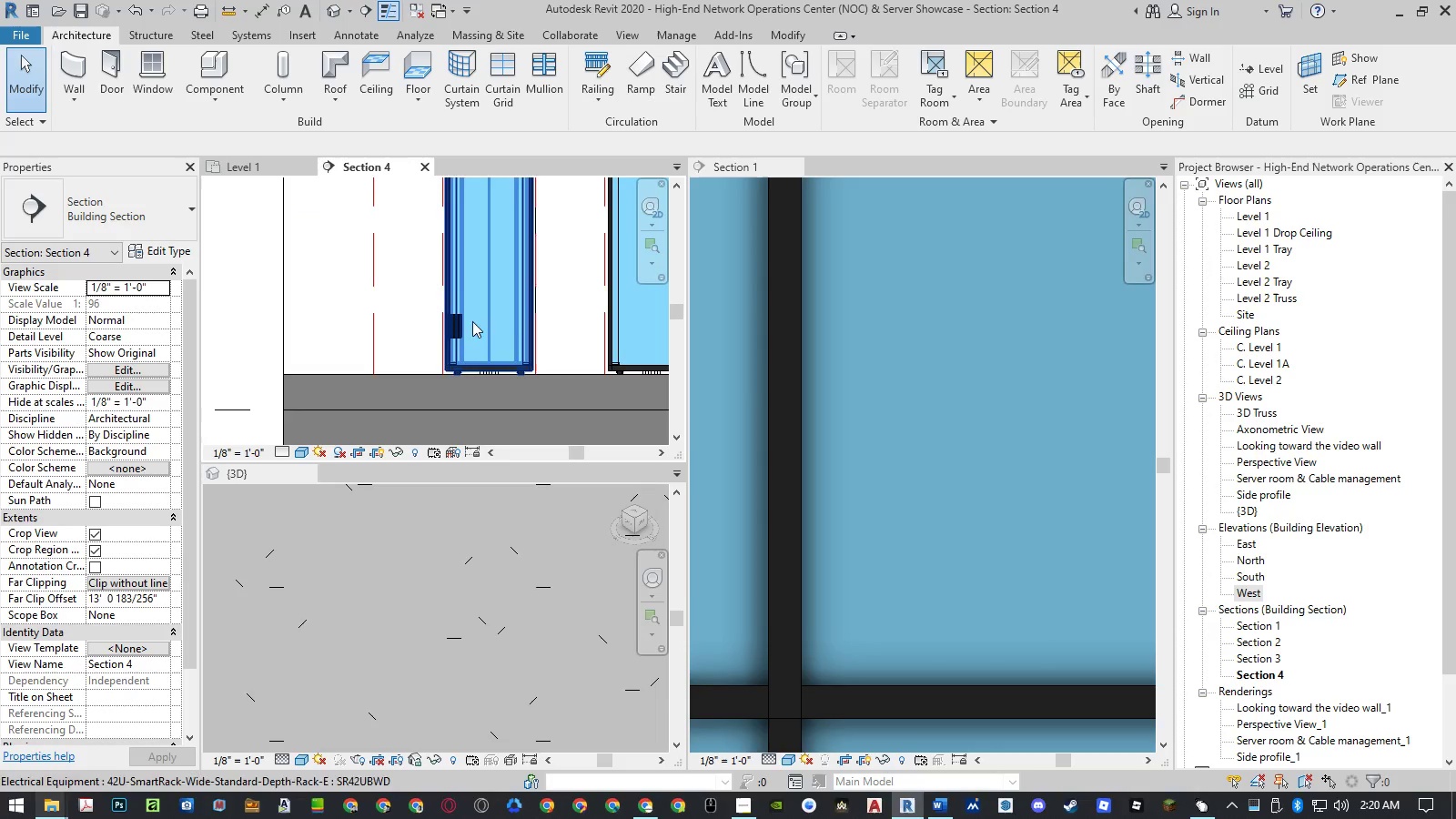 
scroll: coordinate [484, 329], scroll_direction: up, amount: 6.0
 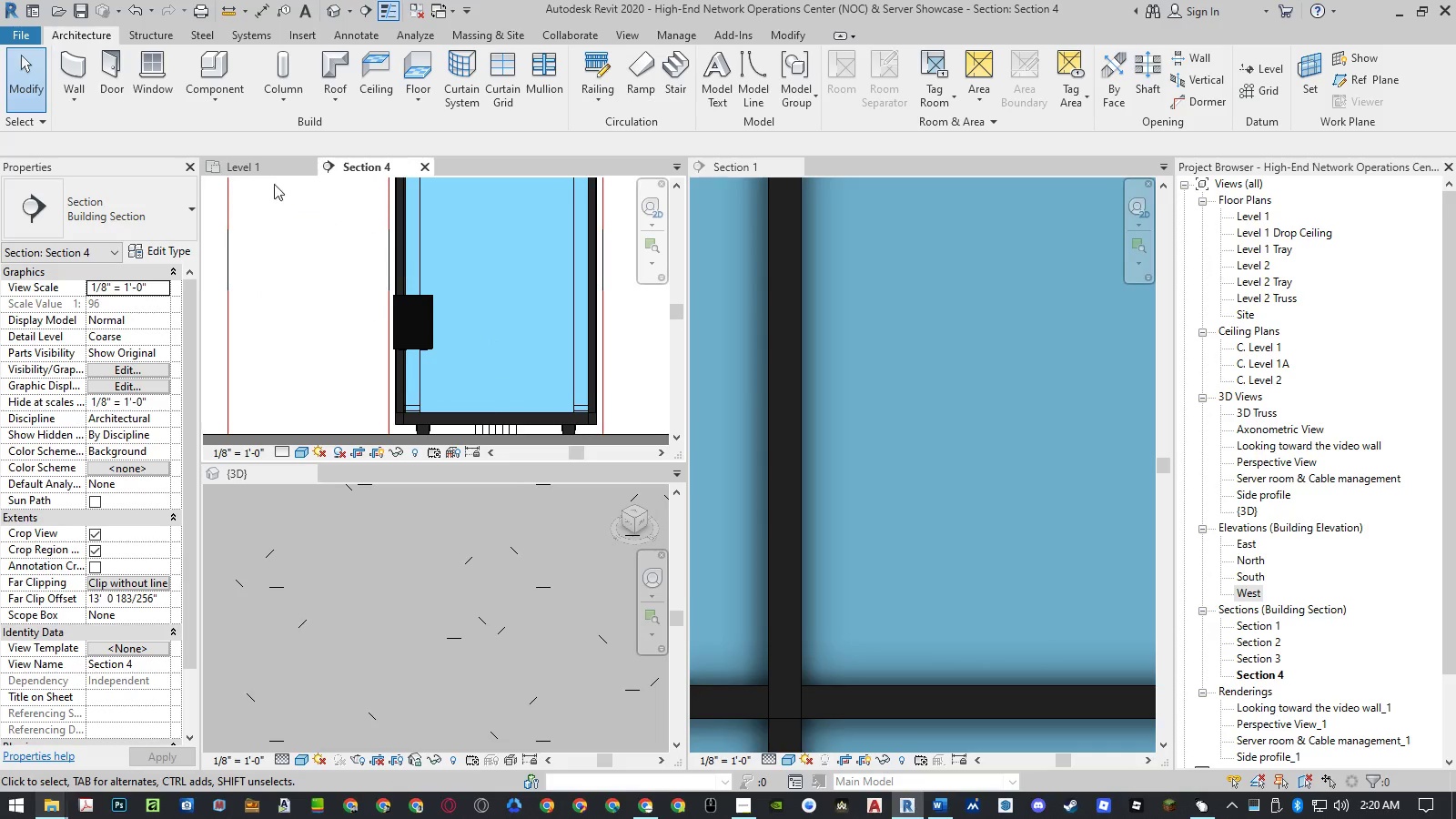 
left_click([256, 166])
 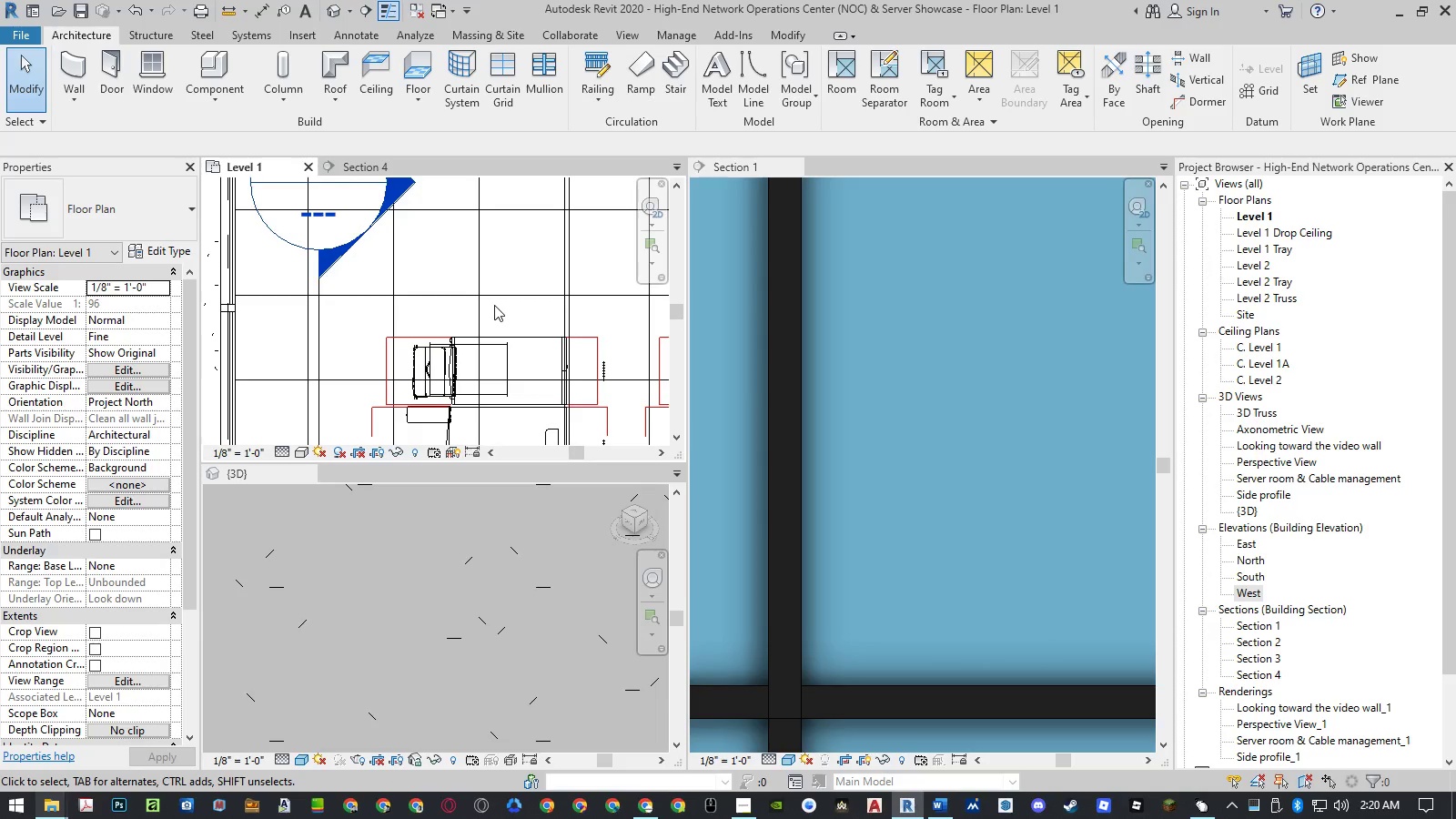 
scroll: coordinate [448, 390], scroll_direction: up, amount: 5.0
 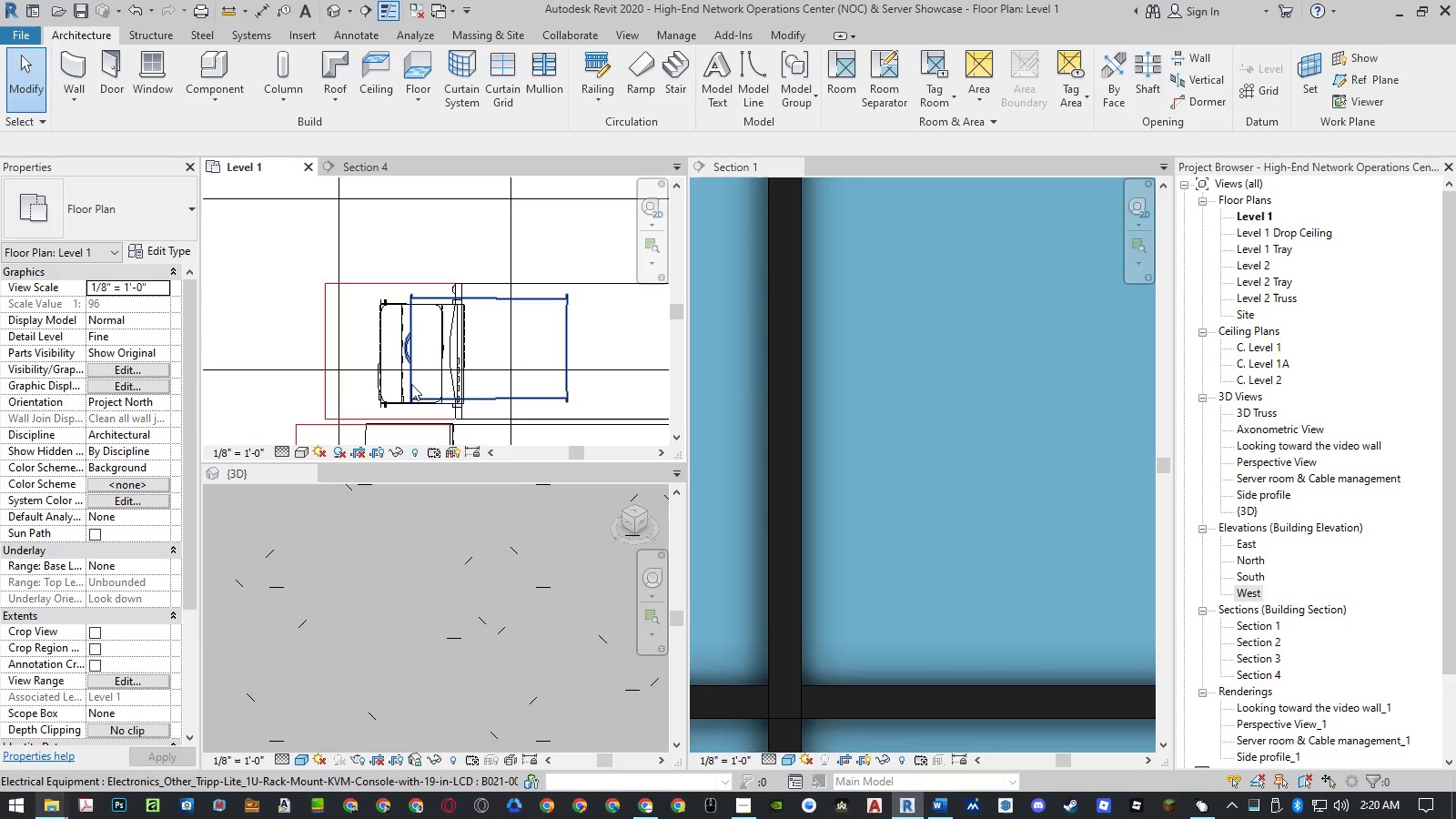 
scroll: coordinate [518, 273], scroll_direction: down, amount: 21.0
 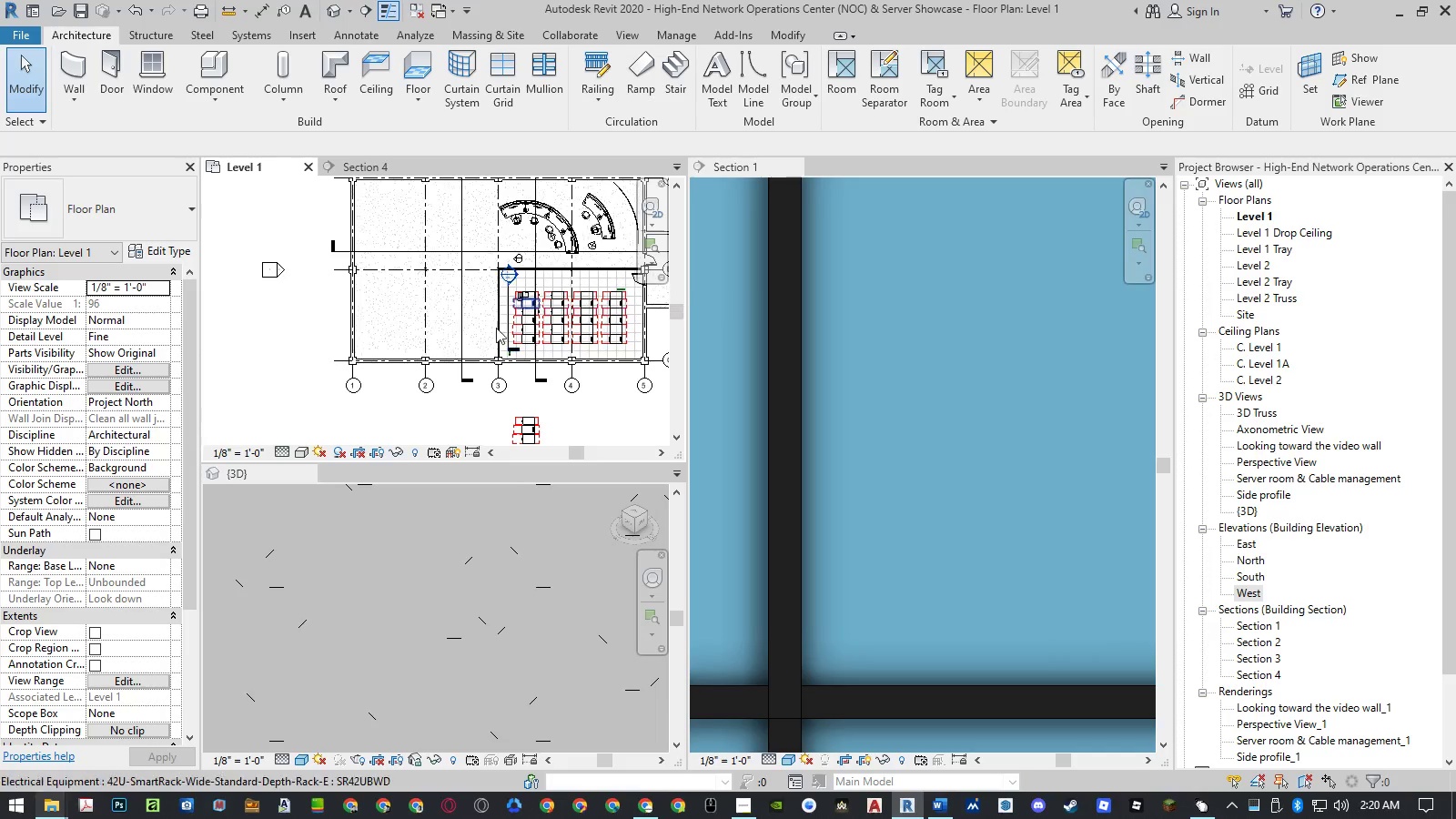 
scroll: coordinate [541, 272], scroll_direction: up, amount: 14.0
 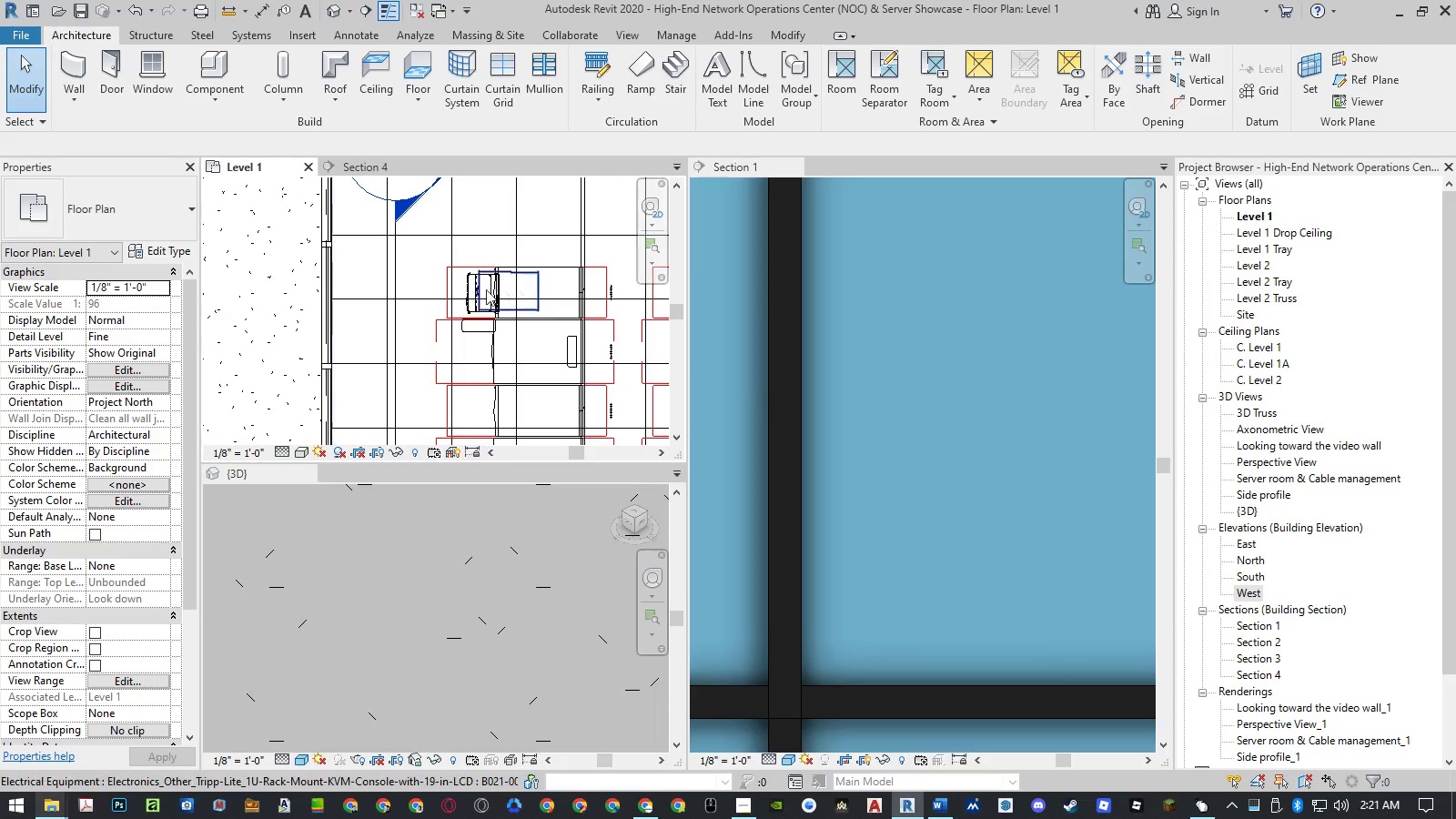 
left_click([464, 288])
 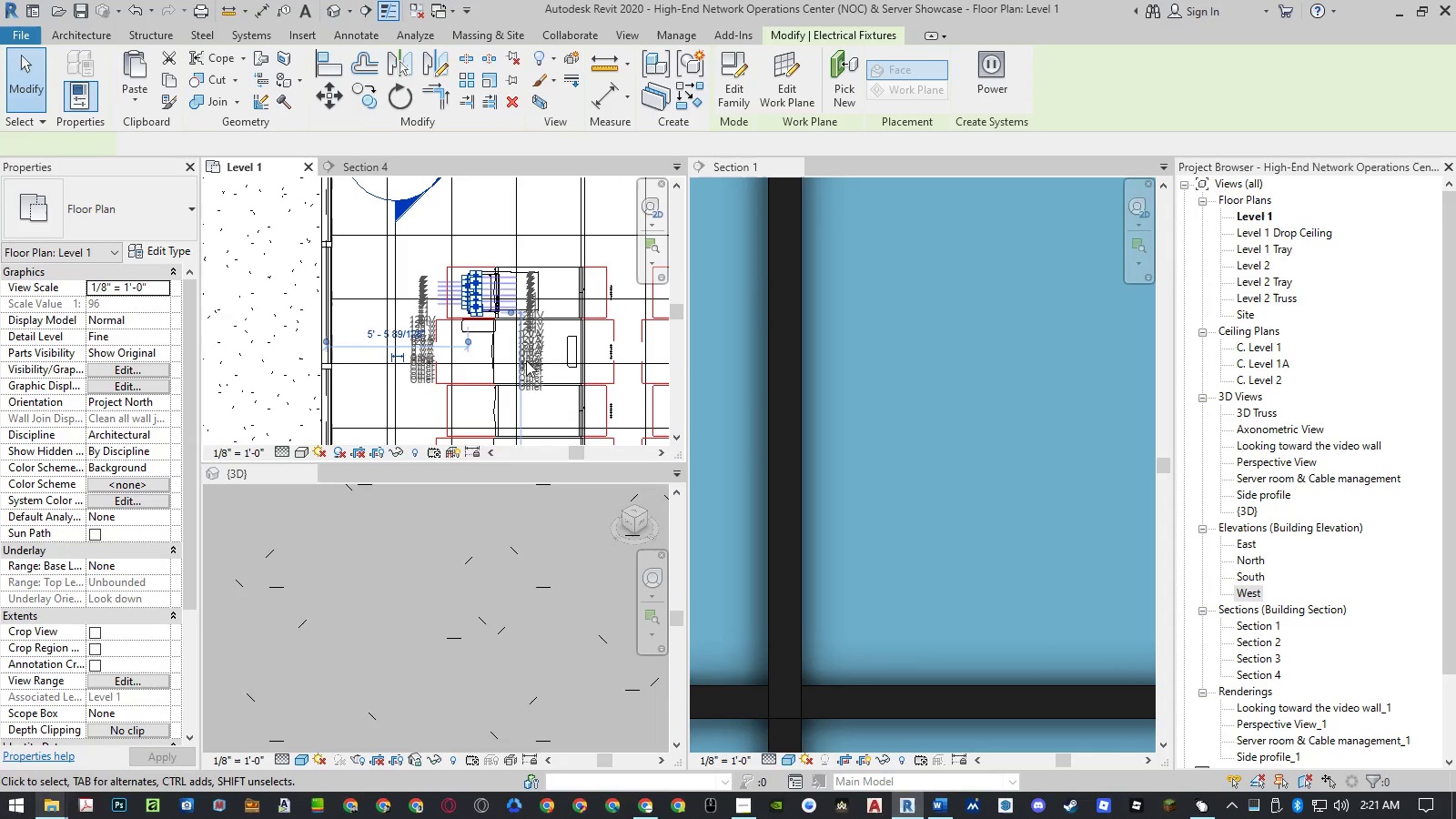 
key(Control+ControlLeft)
 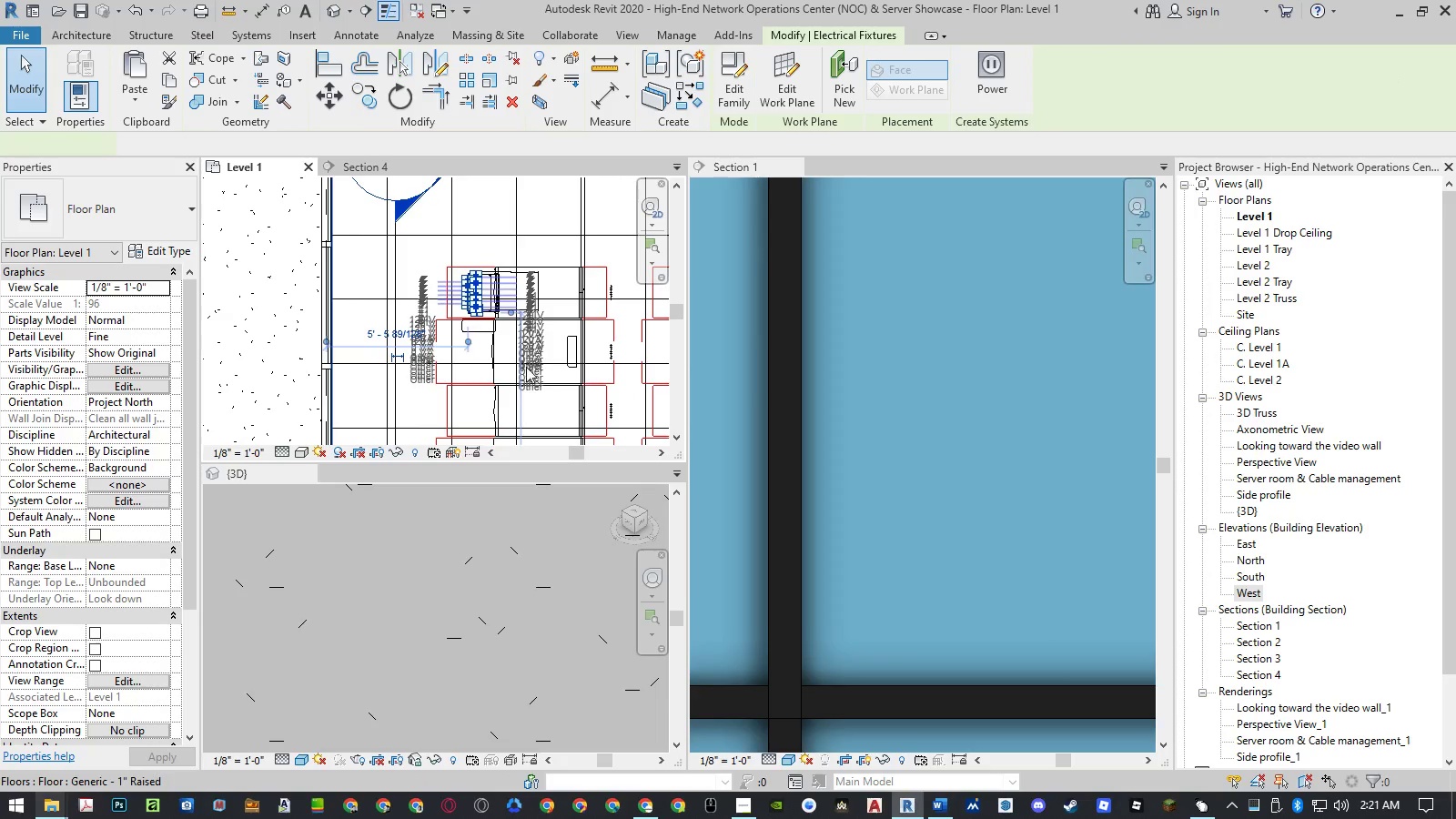 
key(Control+C)
 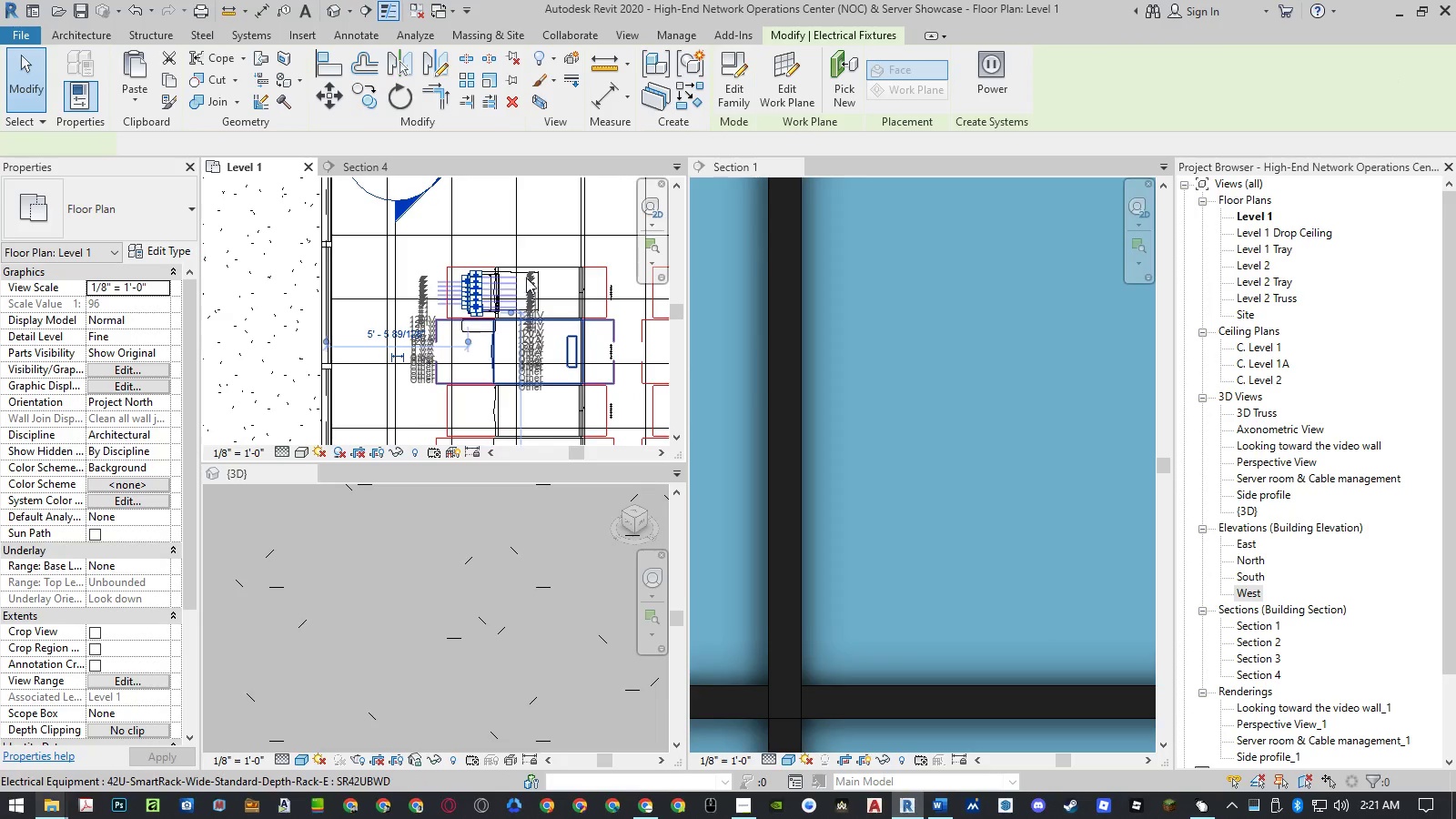 
key(Escape)
 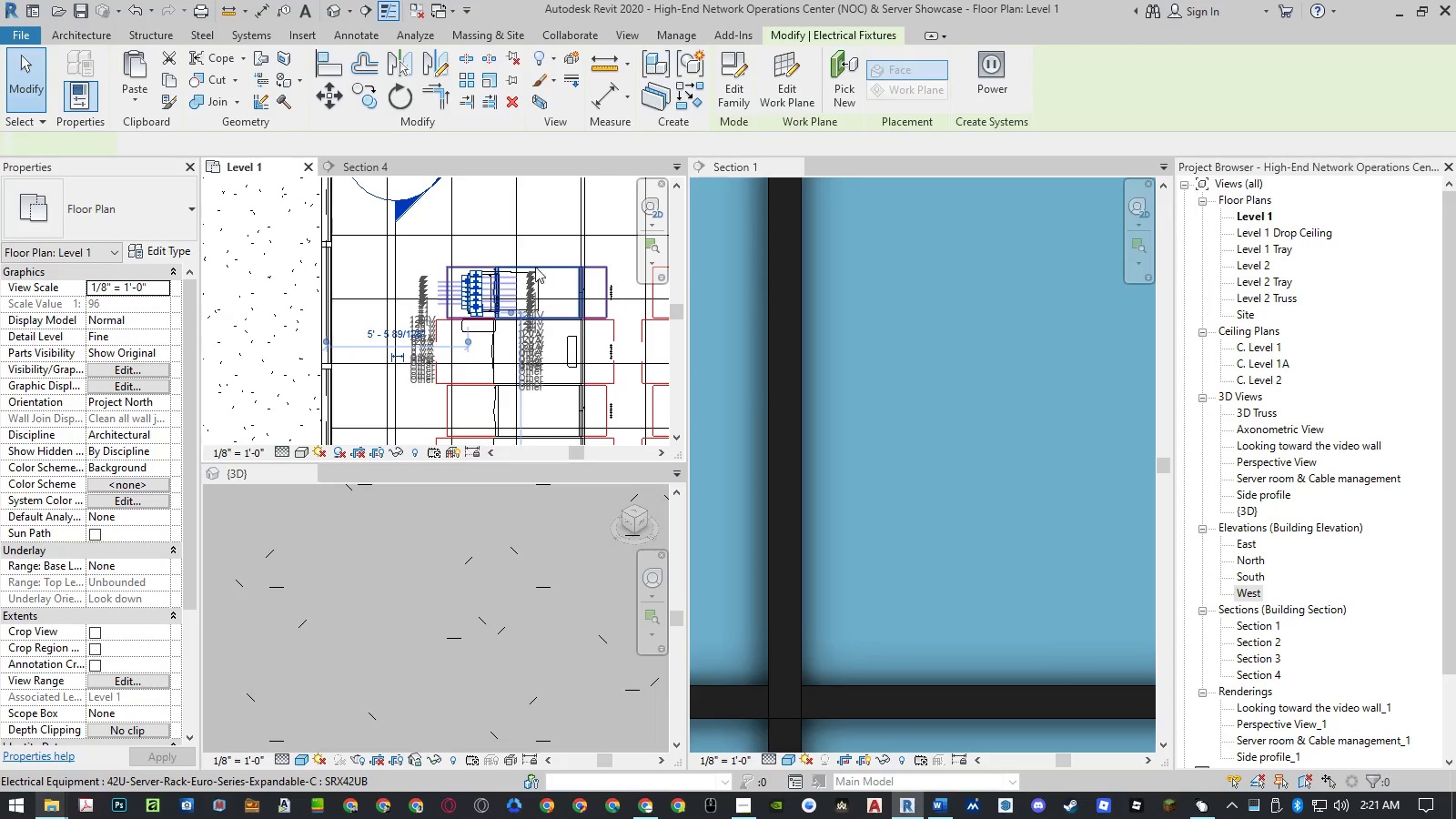 
key(Escape)
 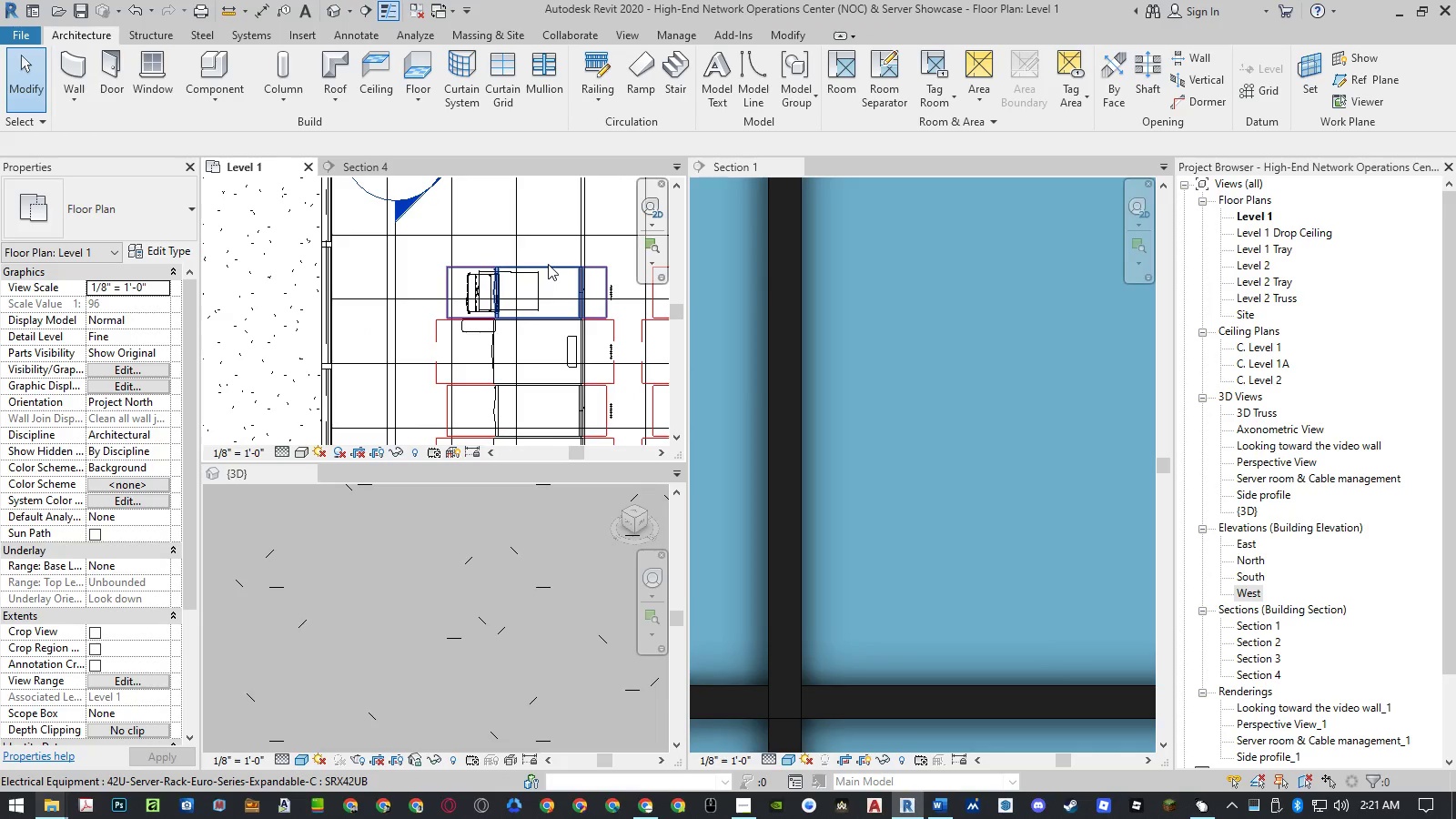 
left_click([548, 264])
 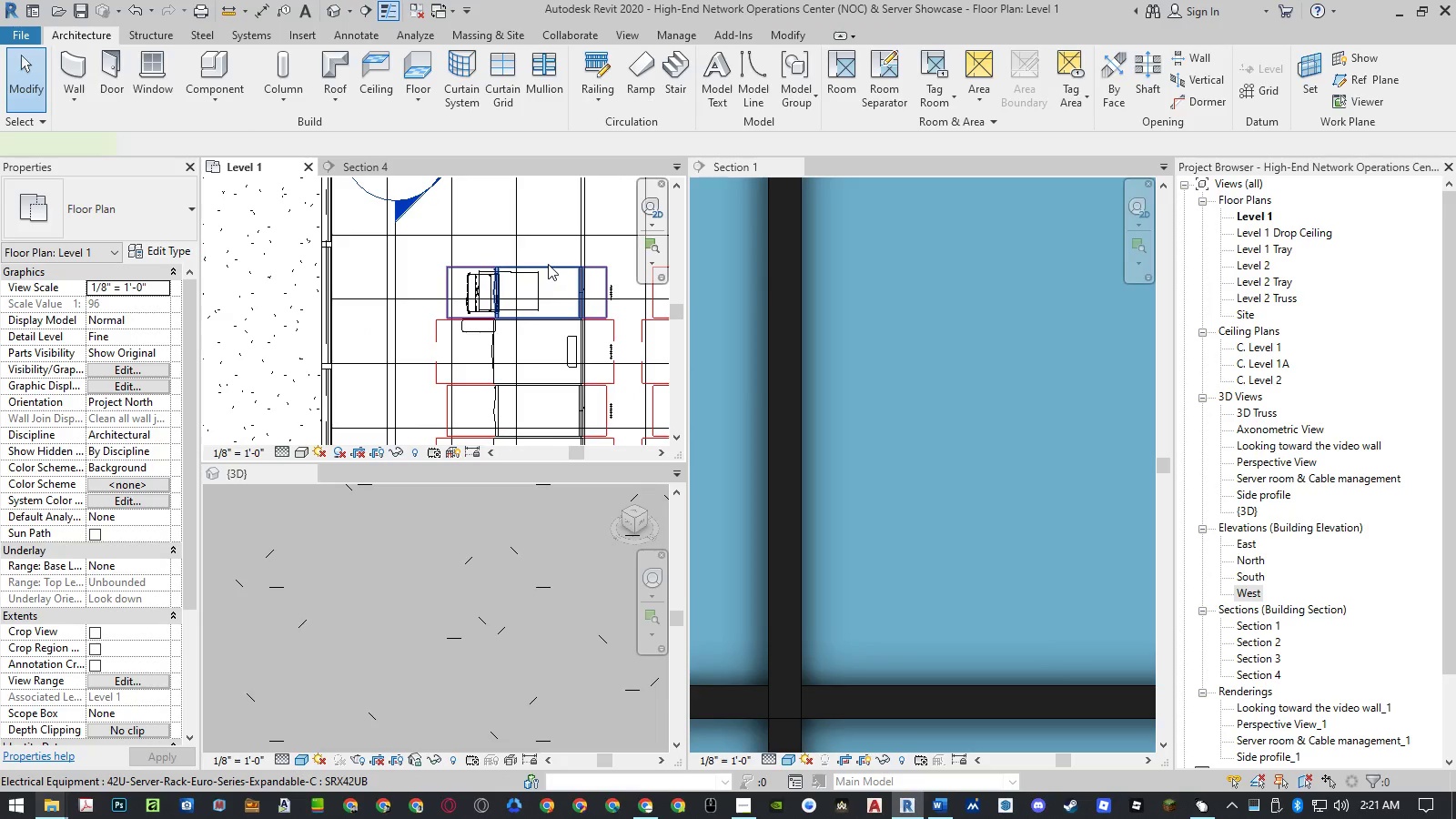 
right_click([549, 264])
 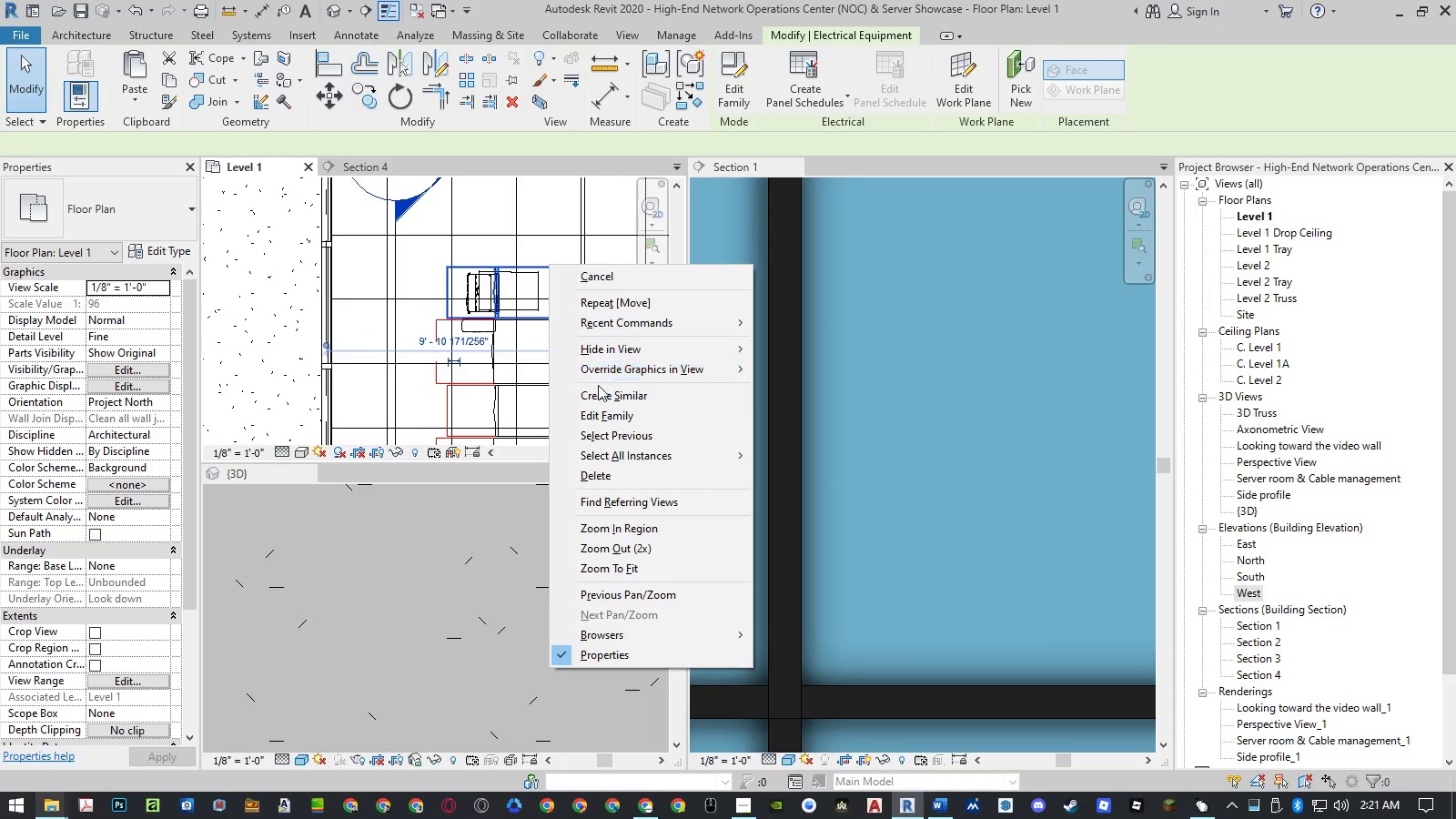 
left_click([598, 411])
 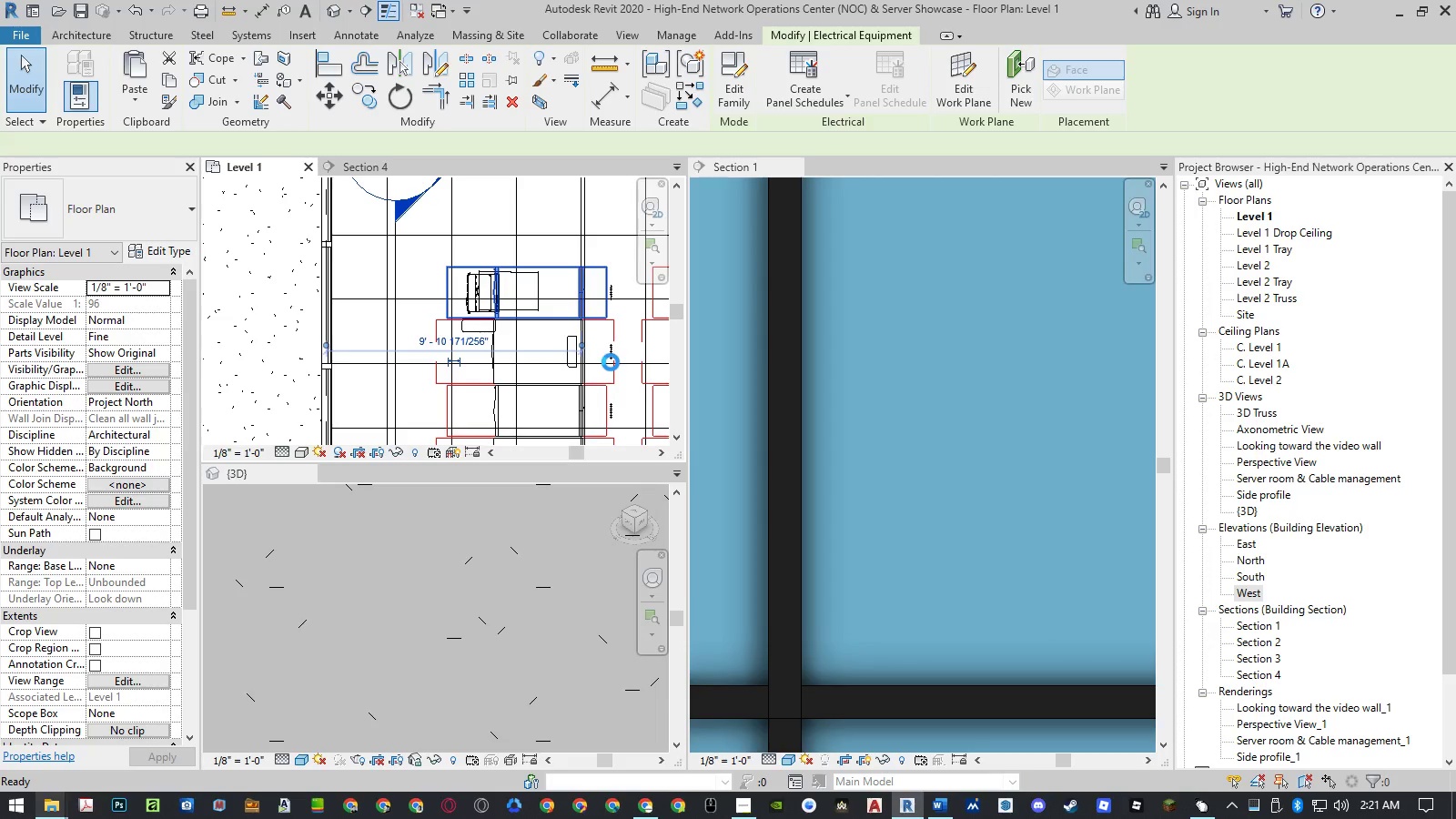 
wait(9.08)
 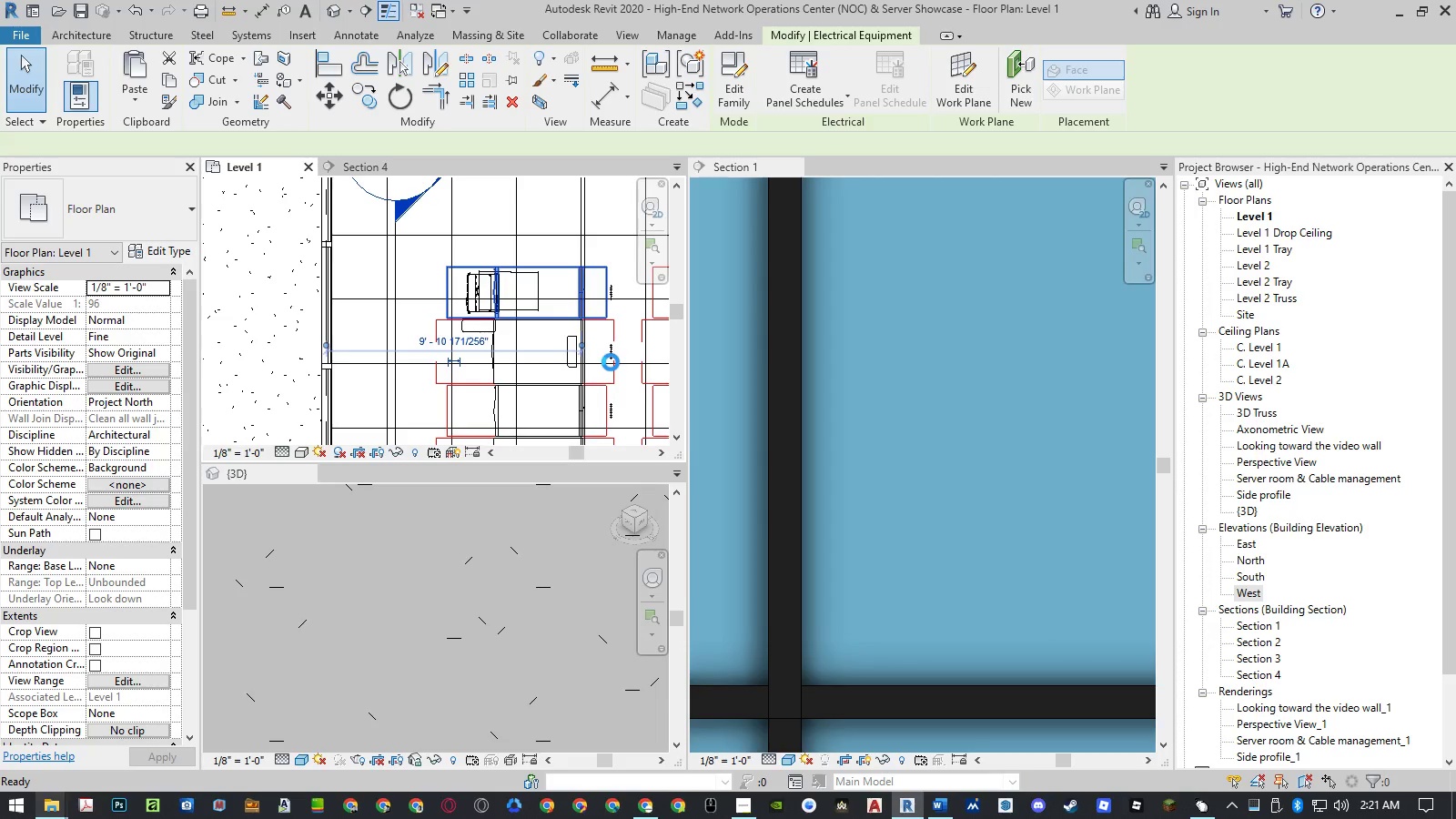 
left_click([564, 359])
 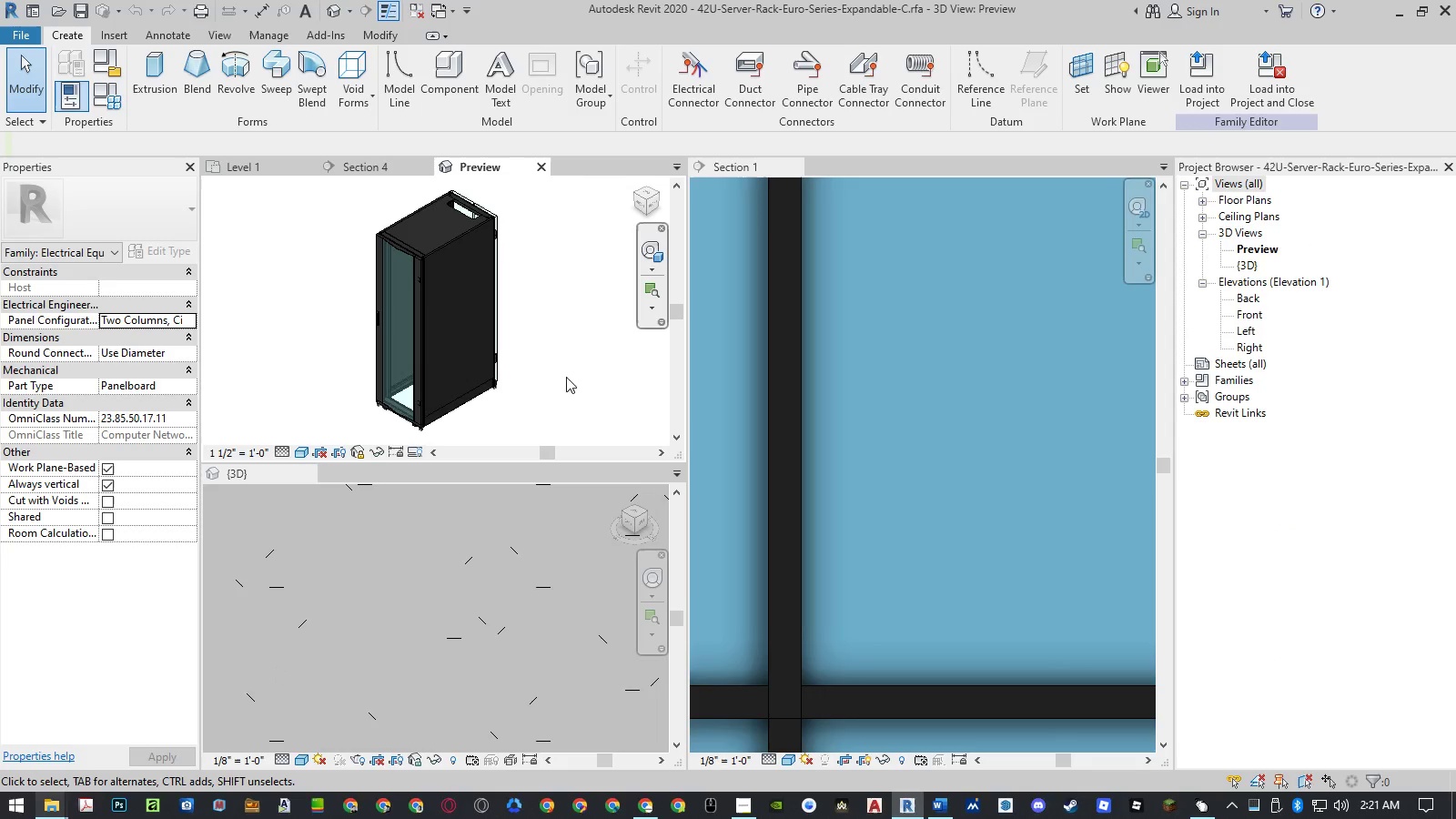 
key(Control+ControlLeft)
 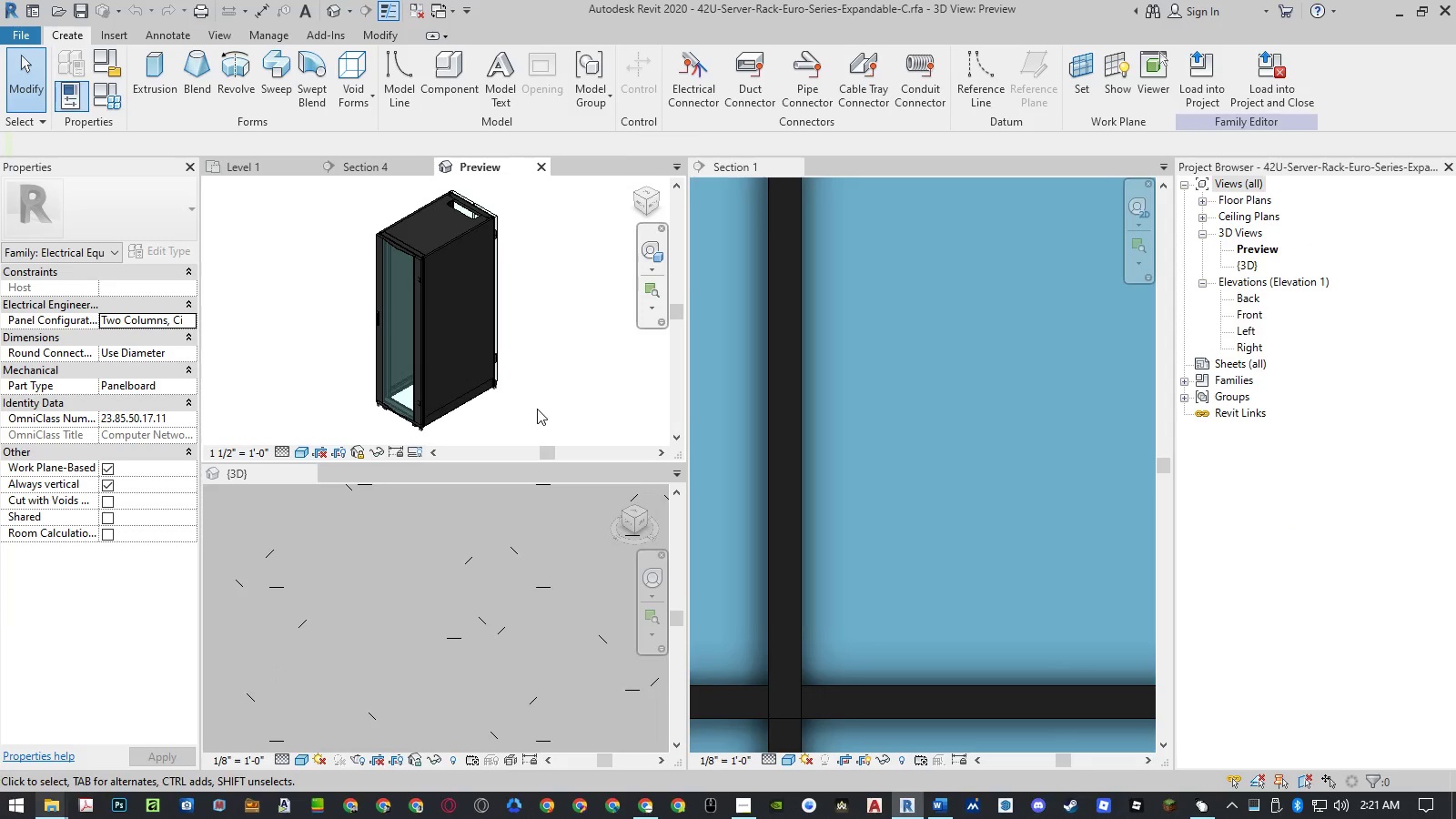 
key(Control+V)
 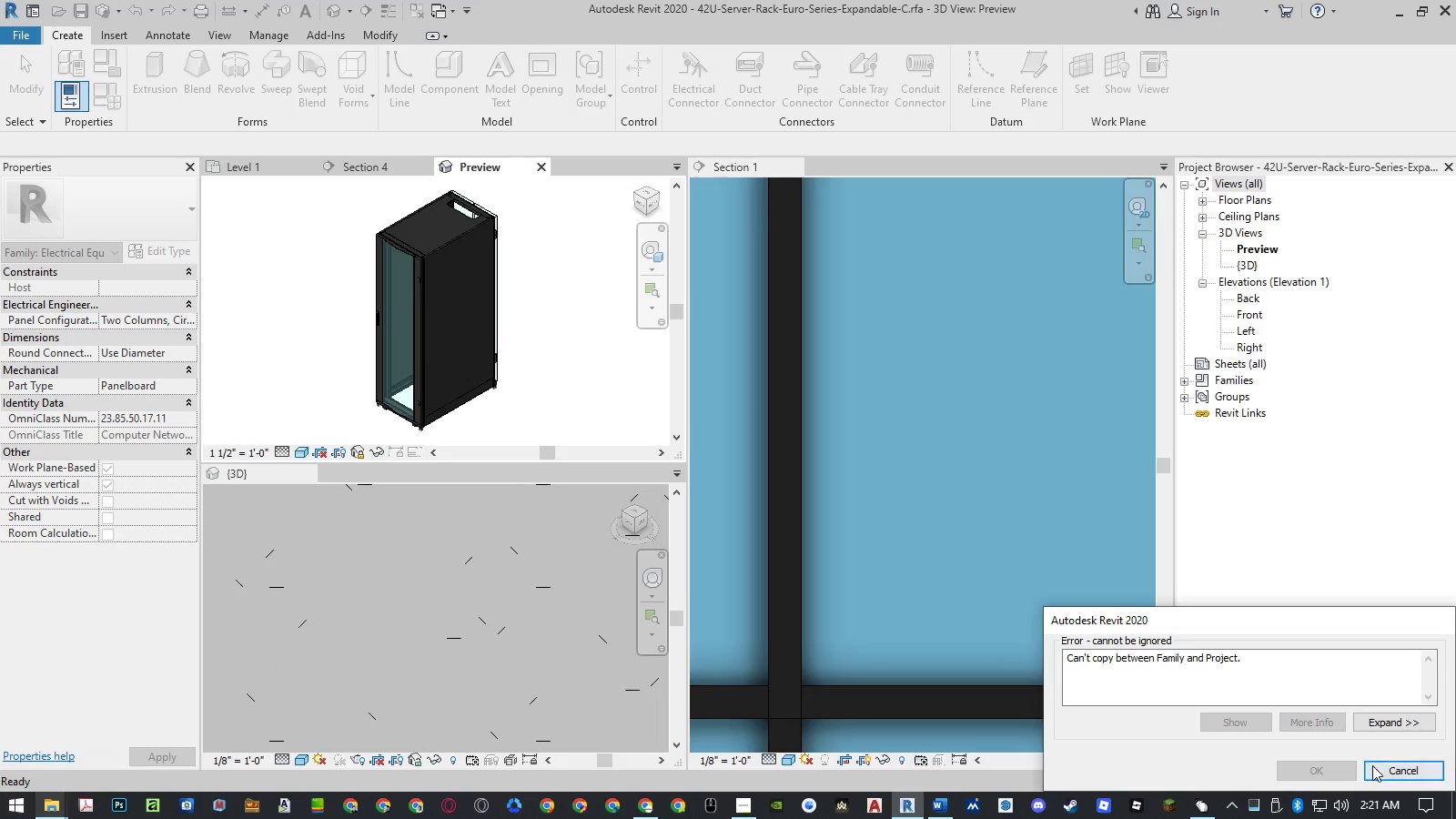 
left_click([1401, 769])
 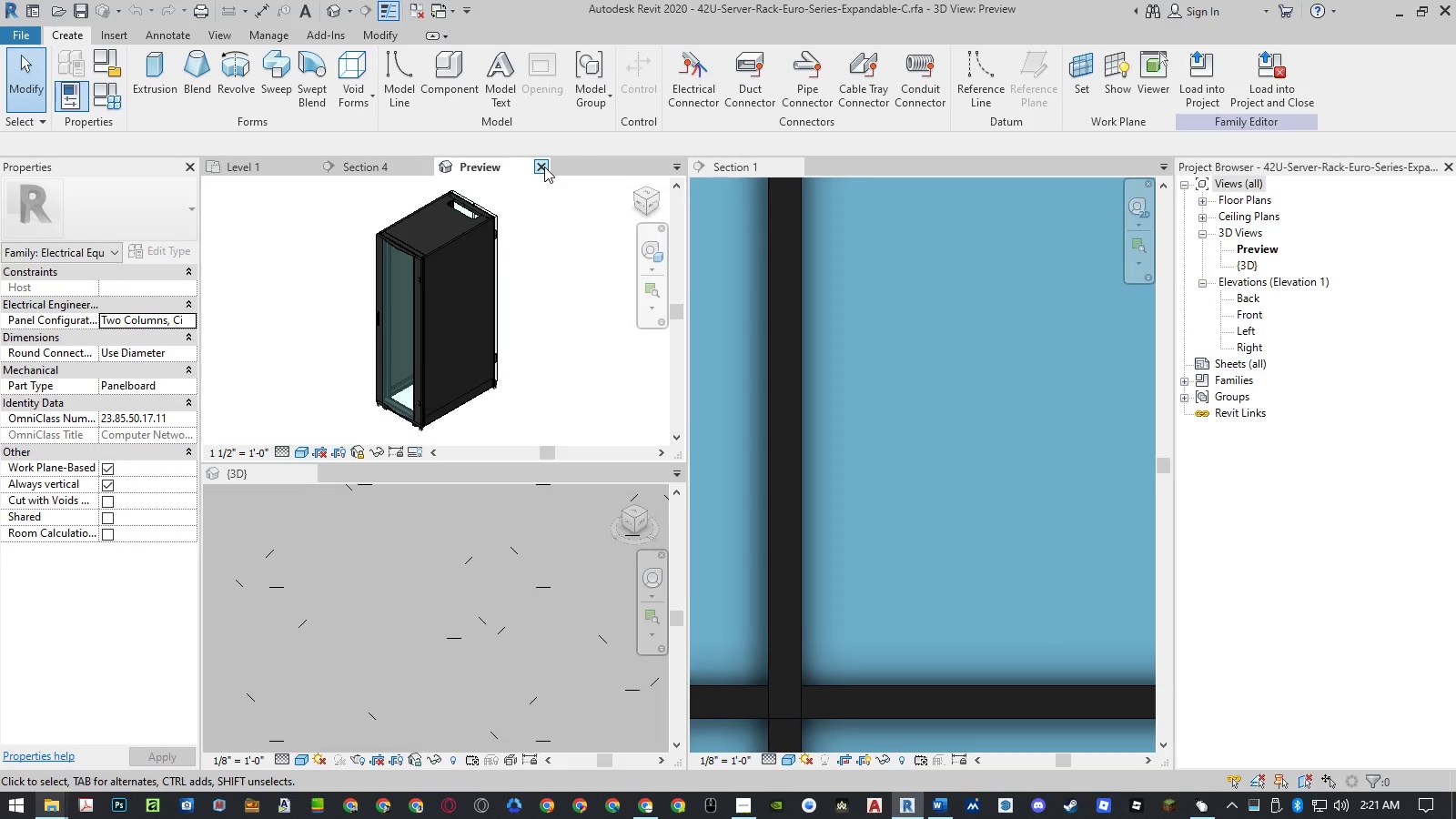 
left_click([552, 233])
 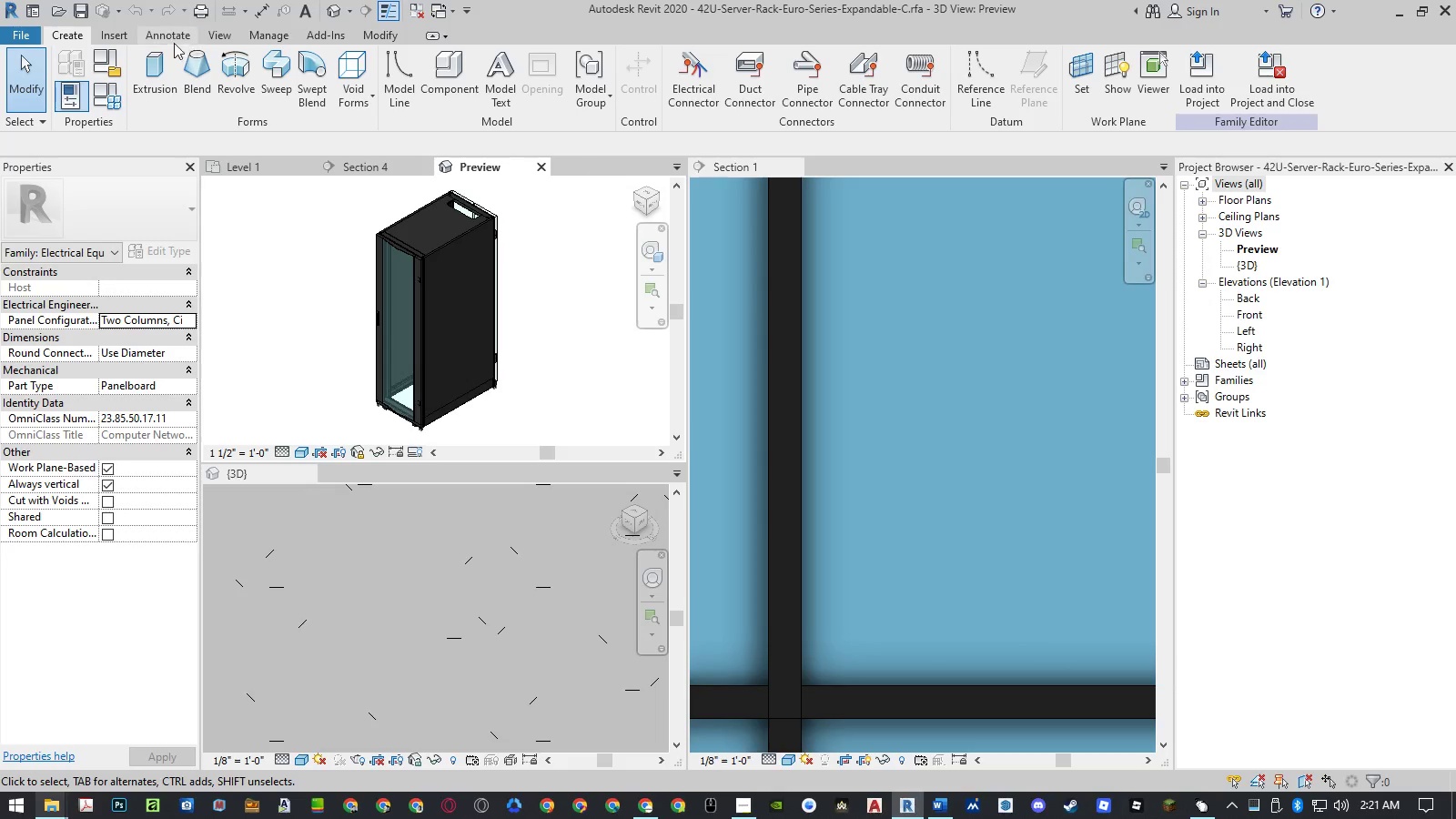 
left_click([112, 40])
 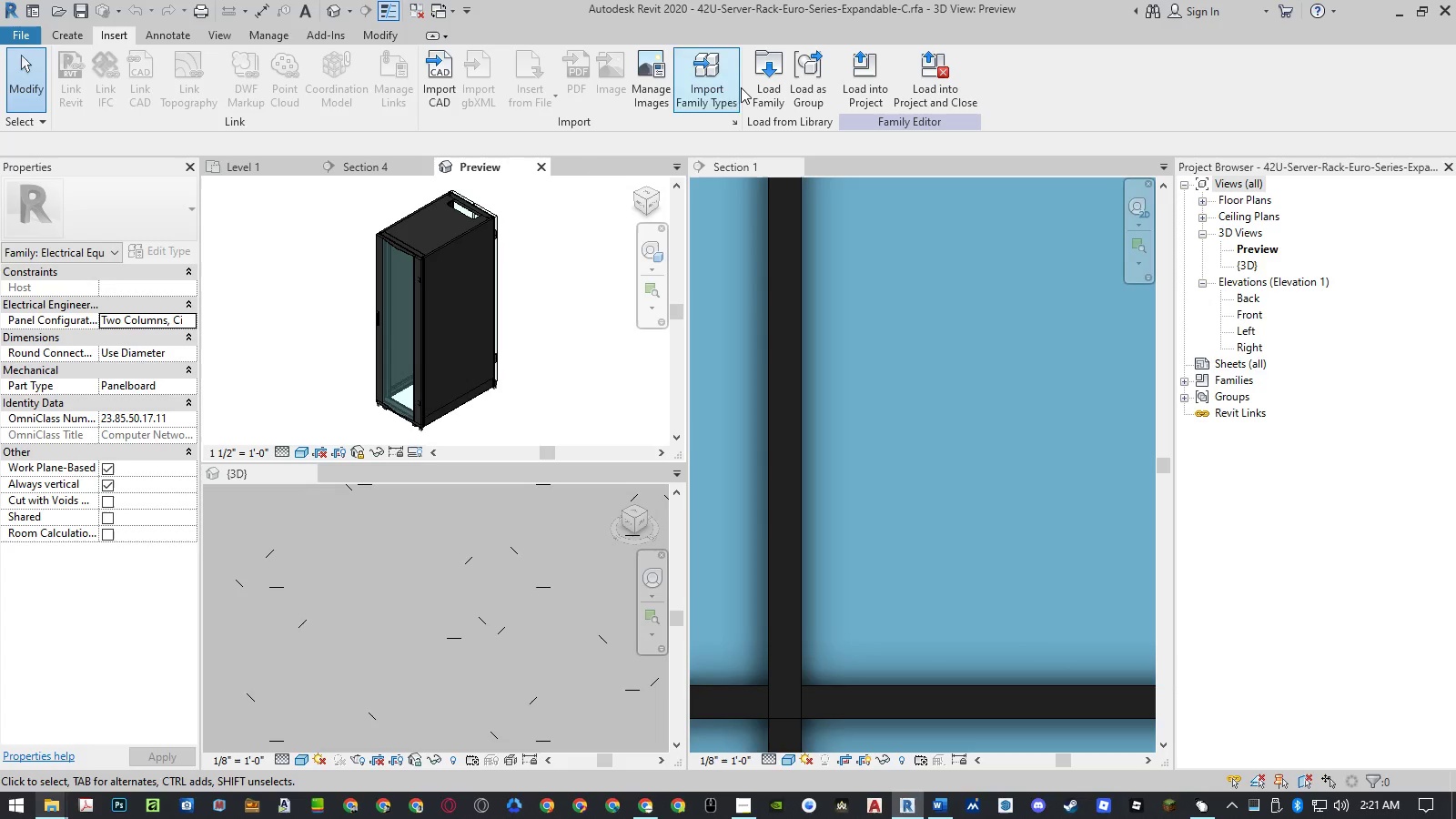 
left_click([766, 90])
 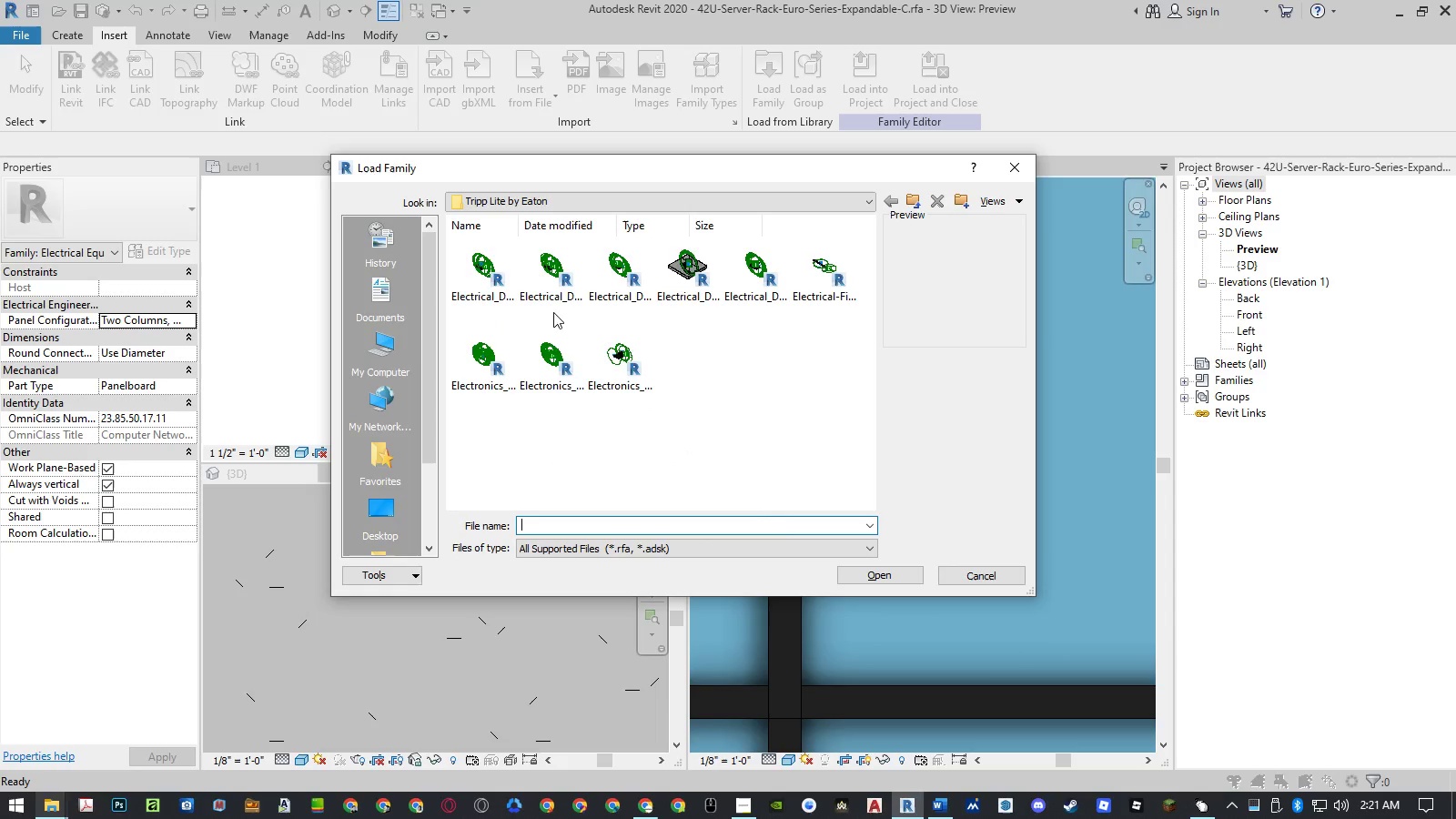 
double_click([490, 278])
 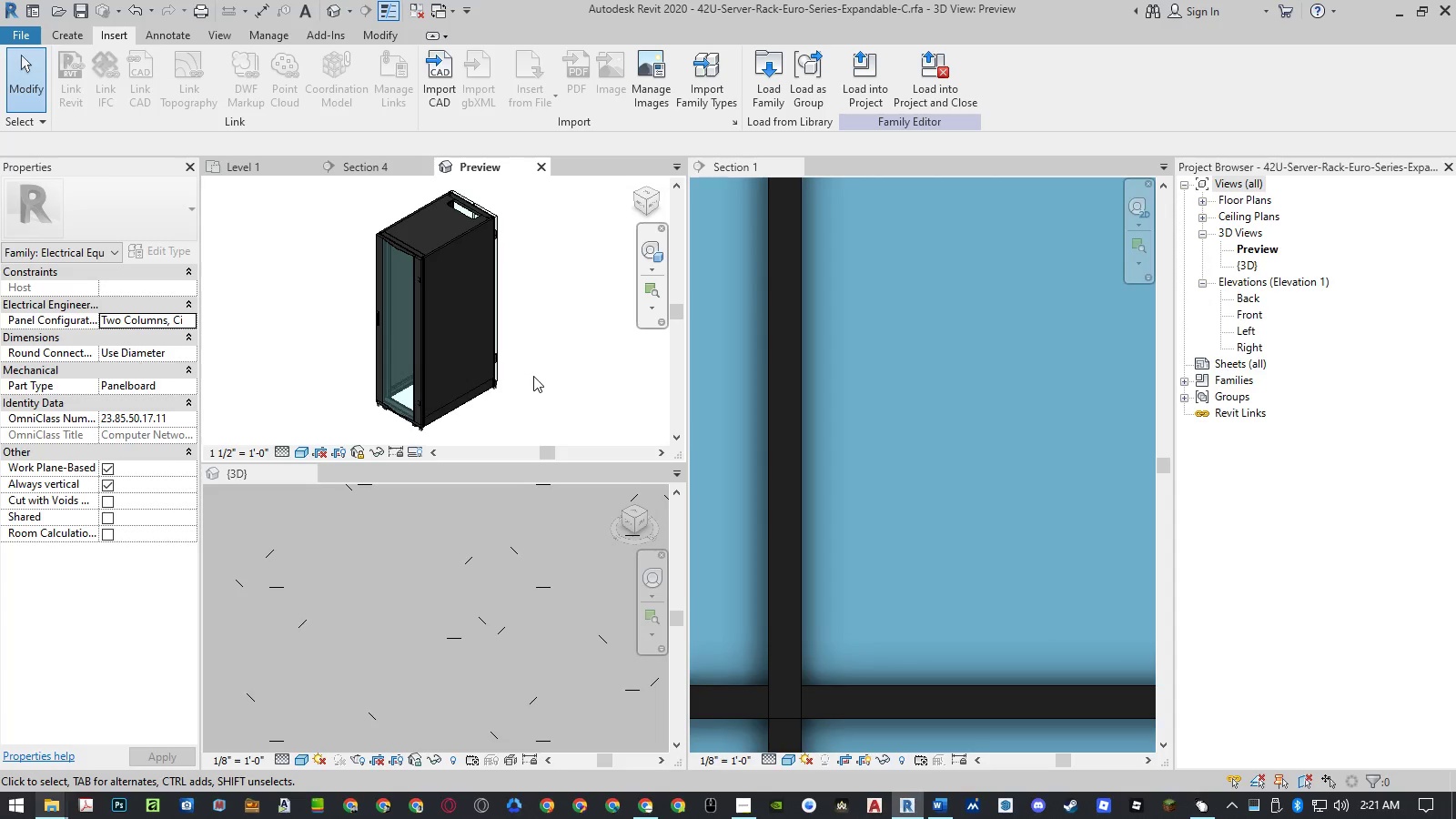 
left_click([528, 383])
 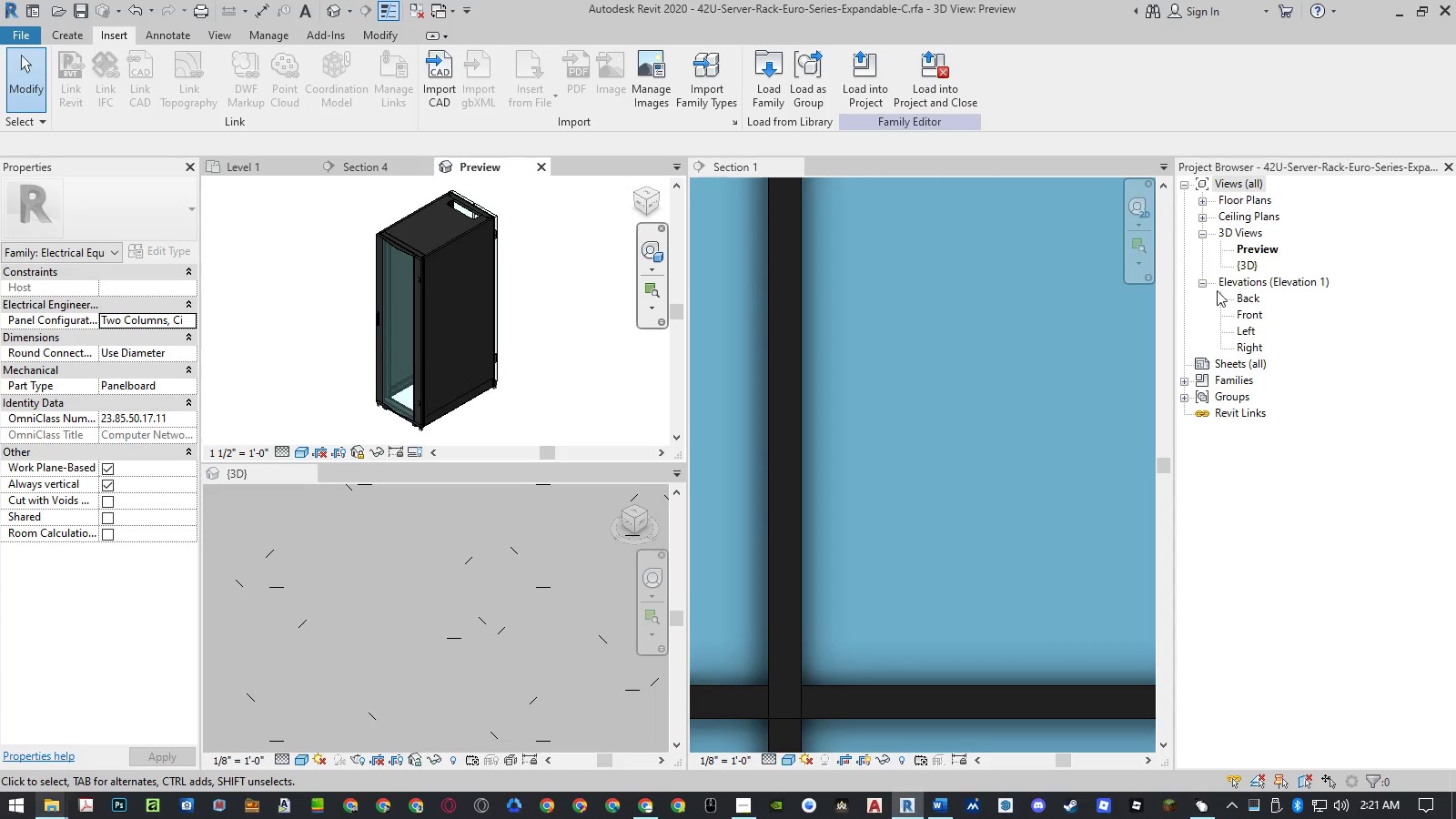 
left_click([1250, 266])
 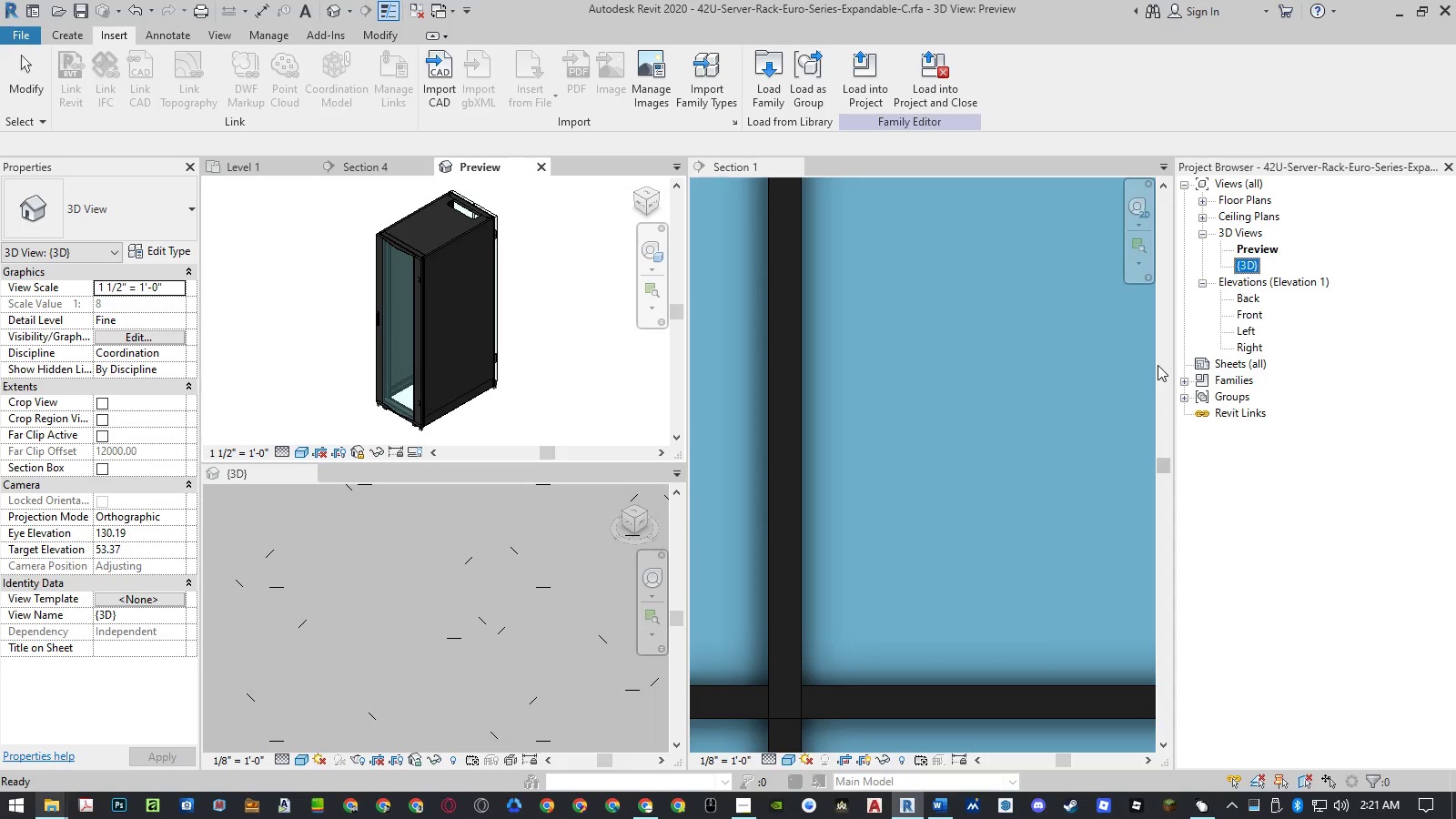 
left_click([1181, 383])
 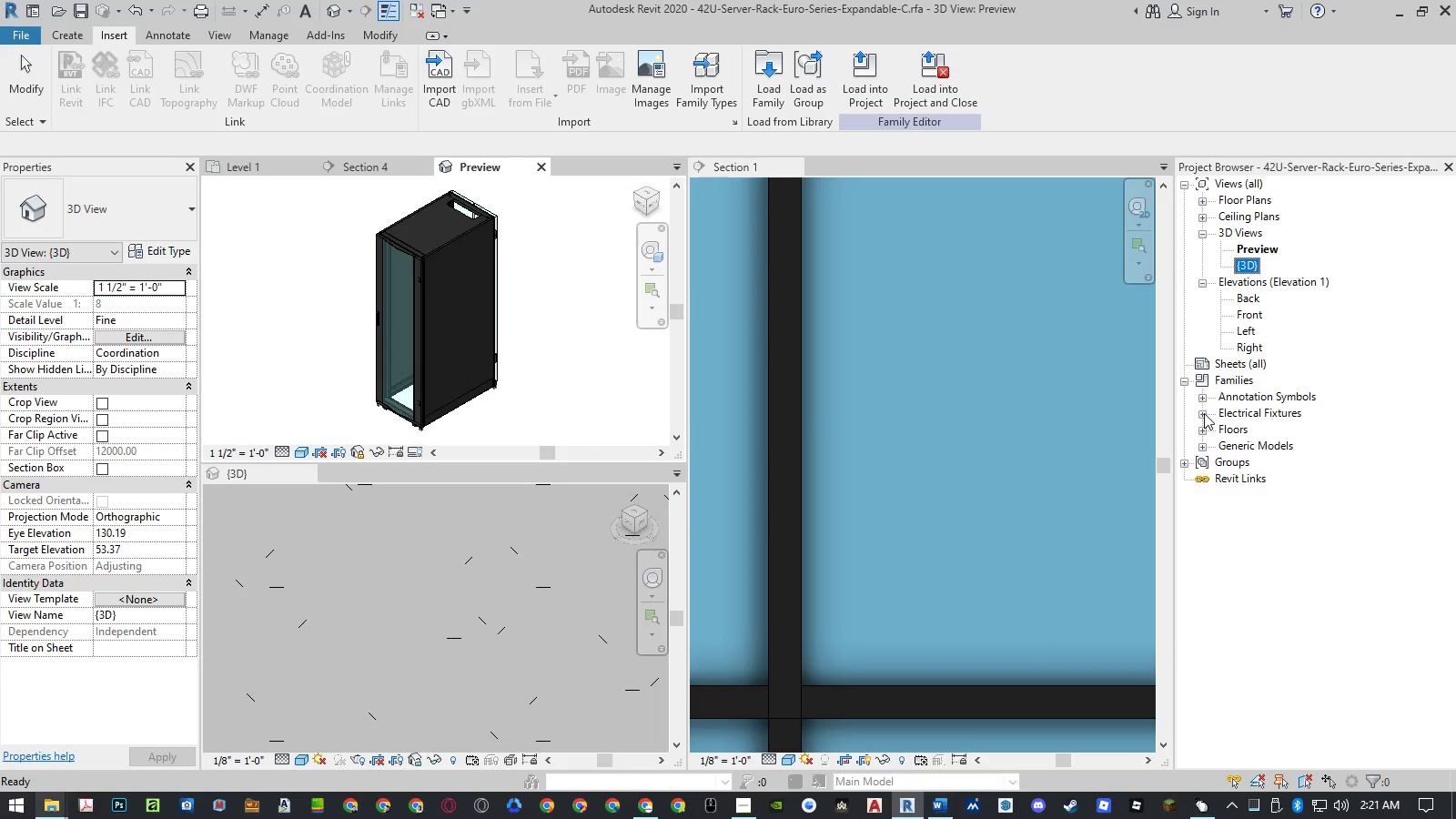 
left_click([1205, 411])
 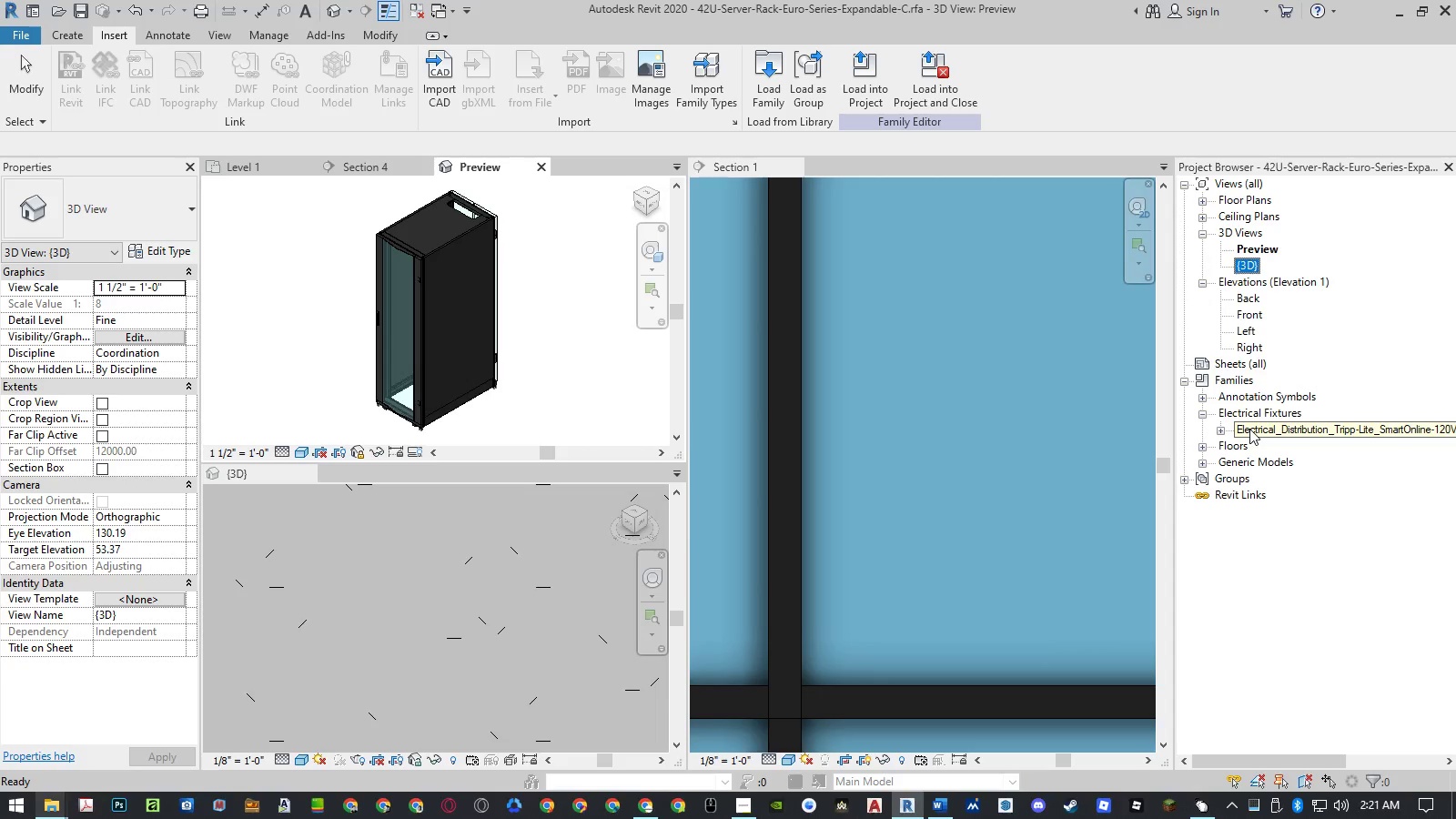 
left_click([1249, 429])
 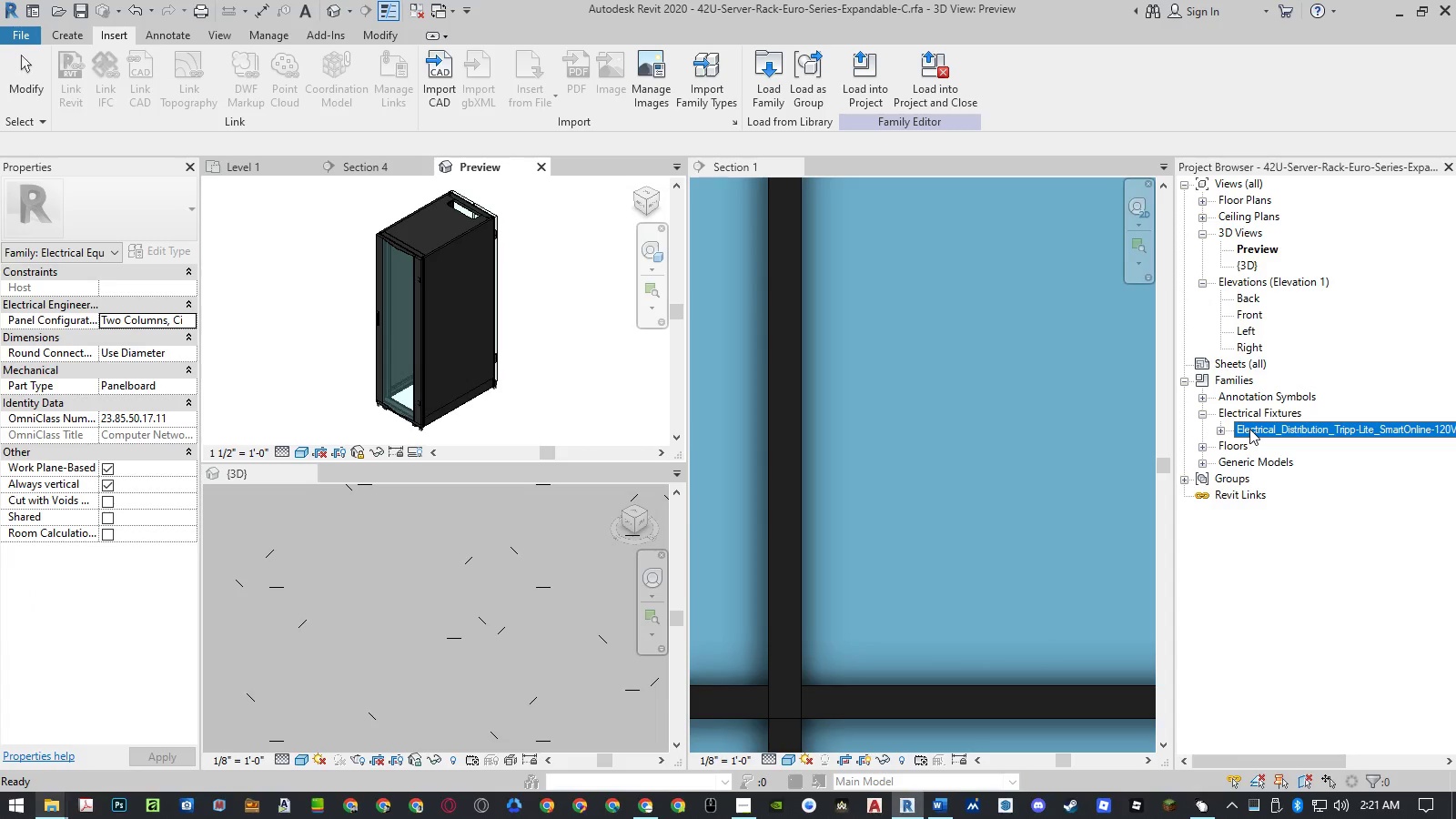 
right_click([1249, 429])
 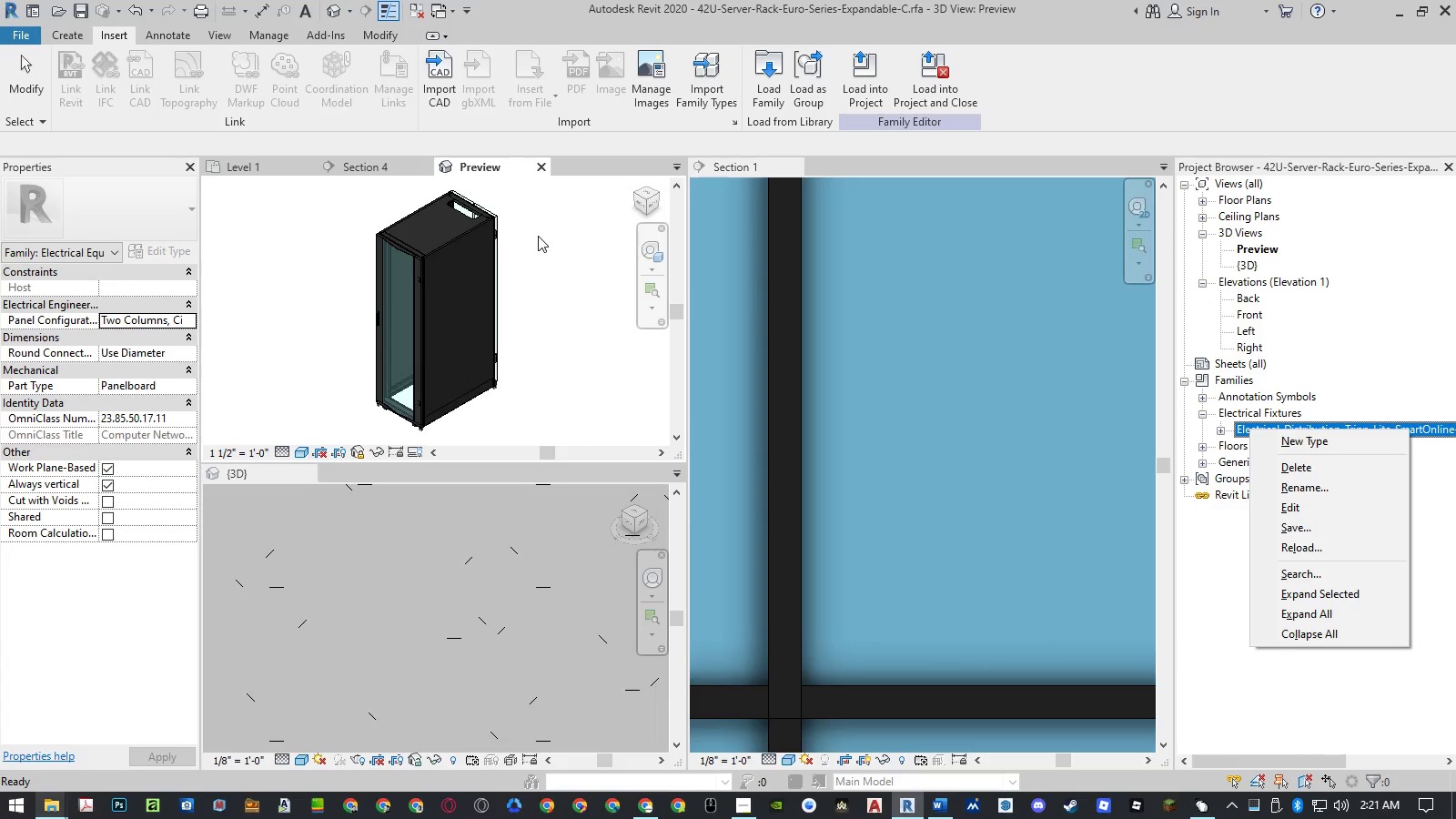 
wait(7.8)
 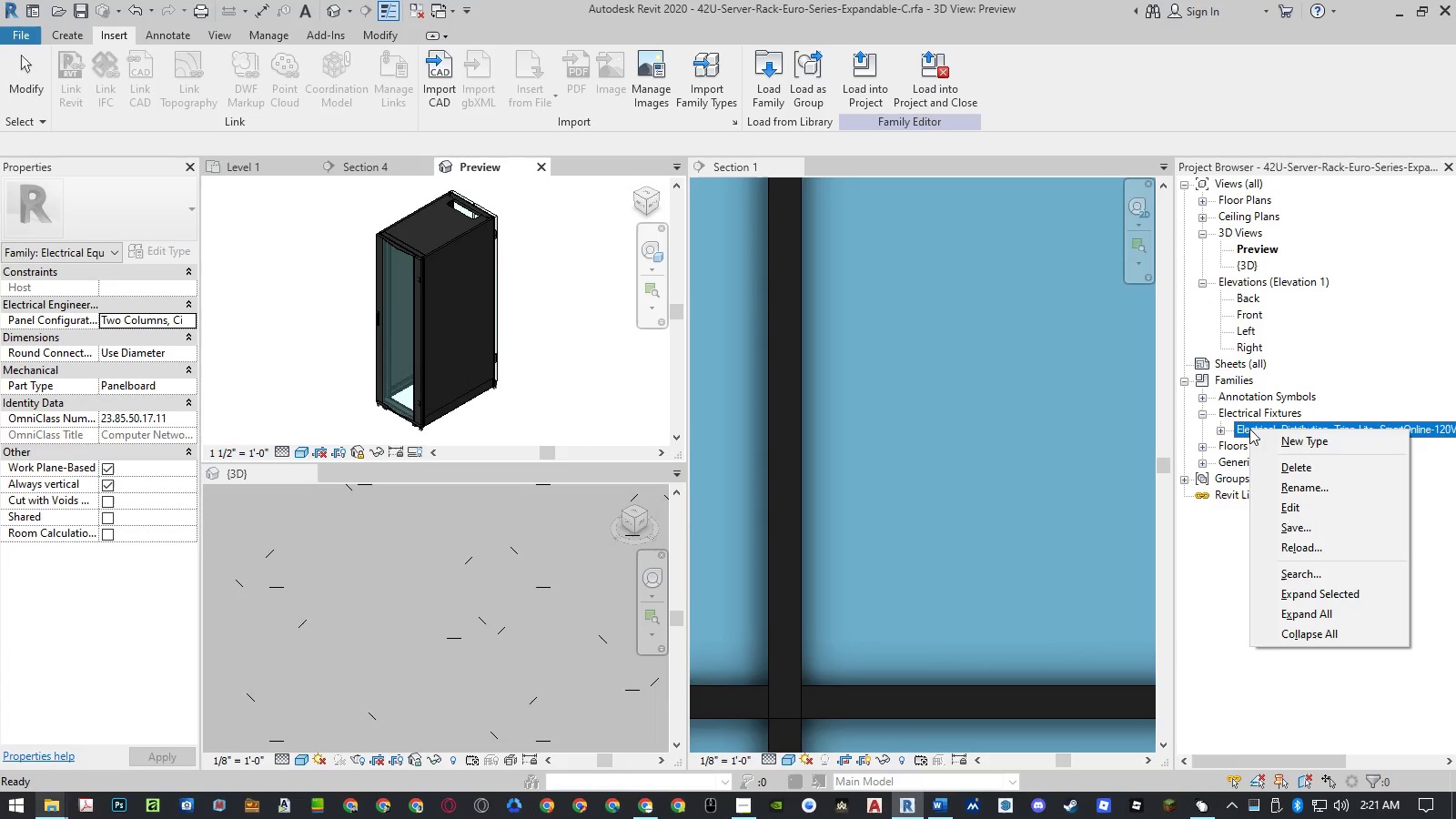 
left_click([540, 234])
 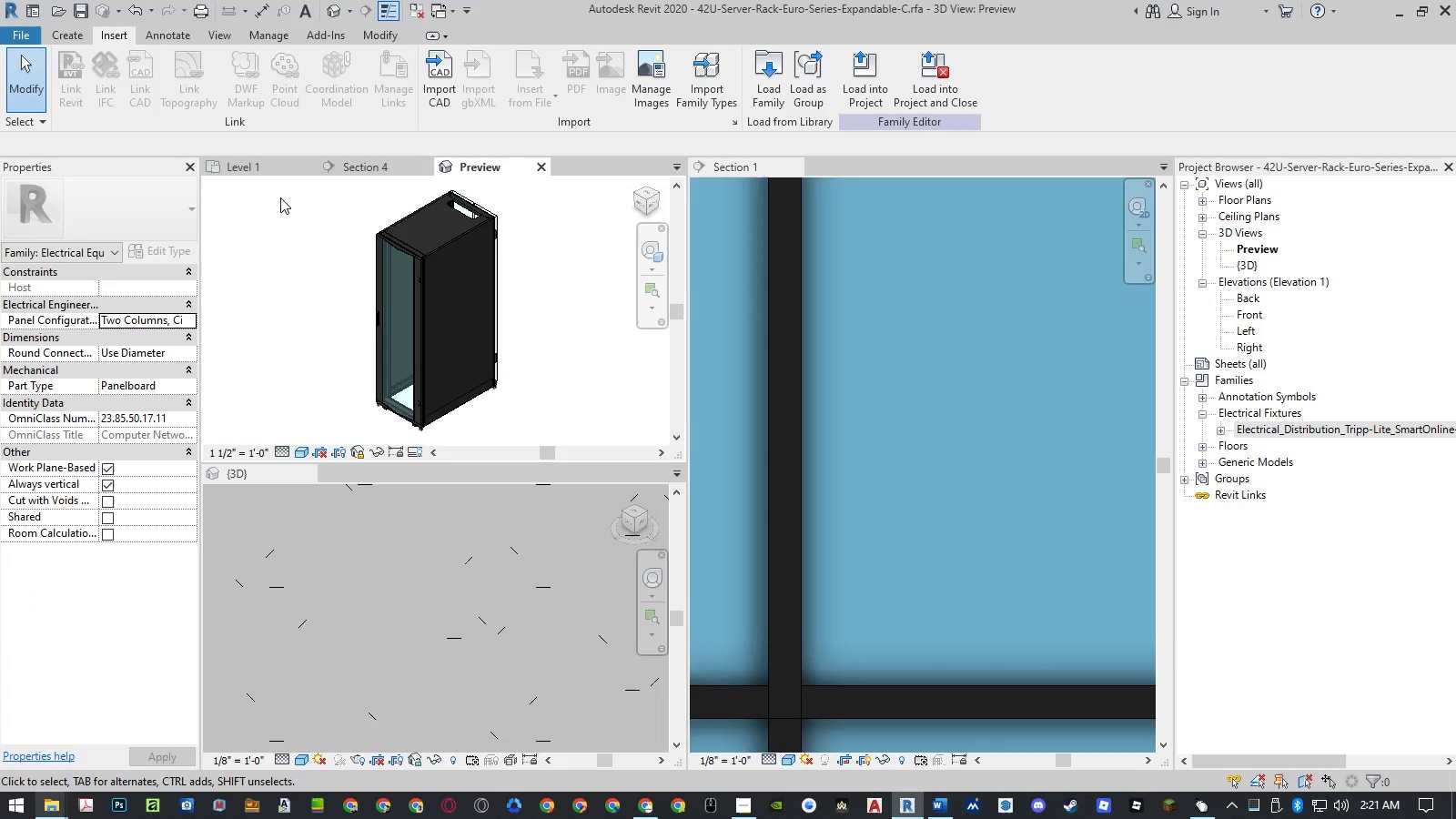 
left_click([282, 197])
 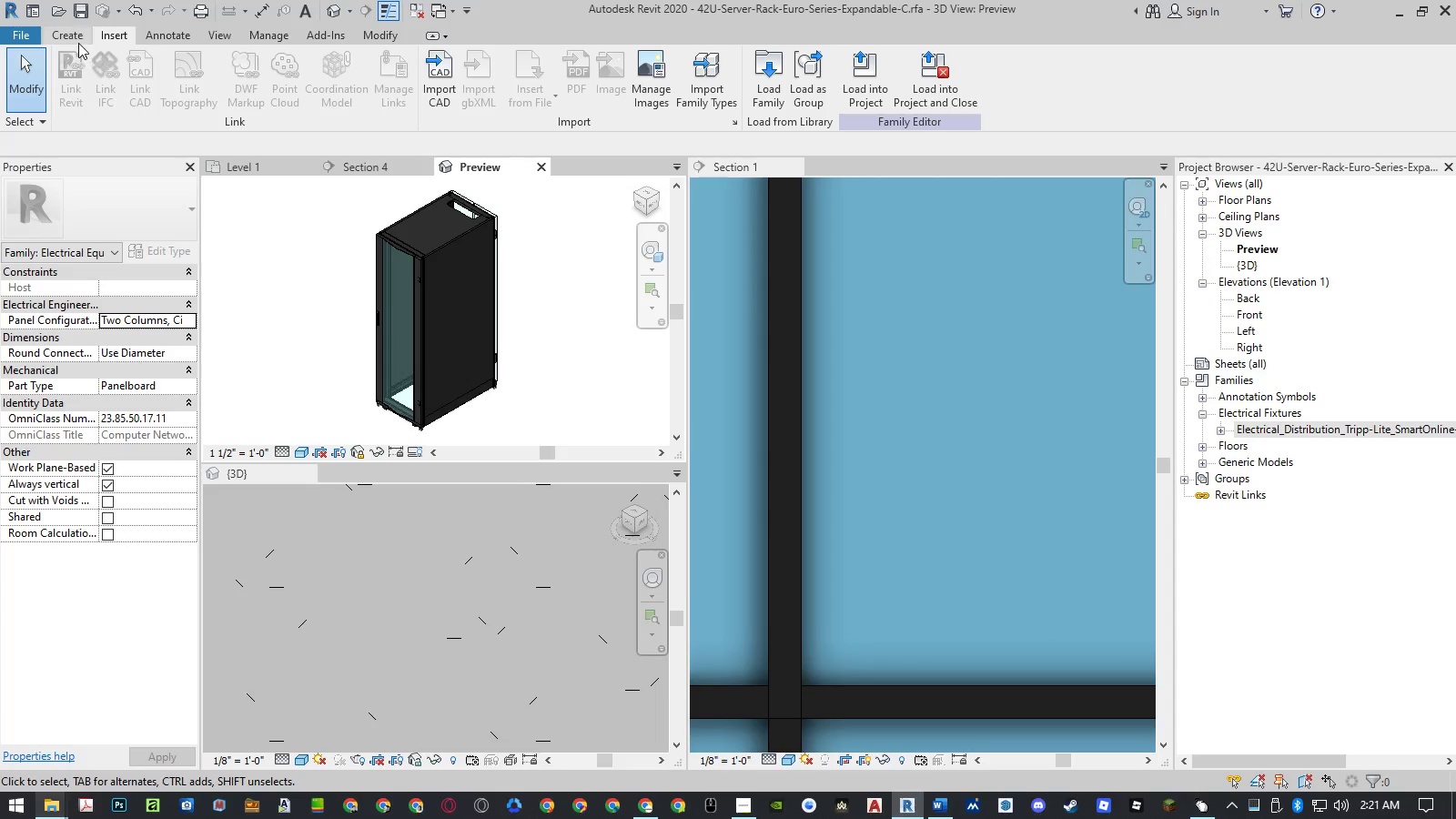 
left_click([78, 41])
 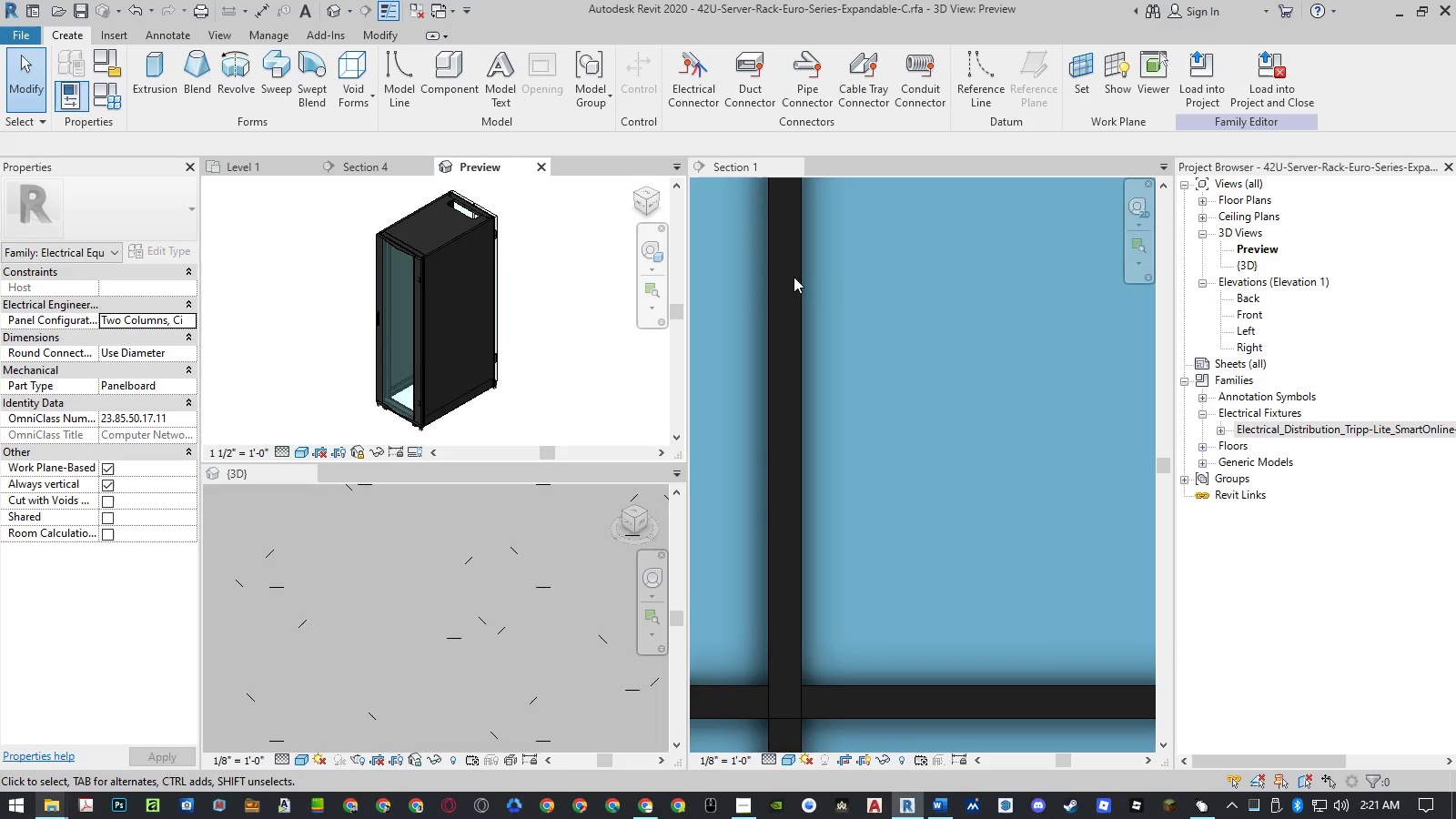 
wait(5.23)
 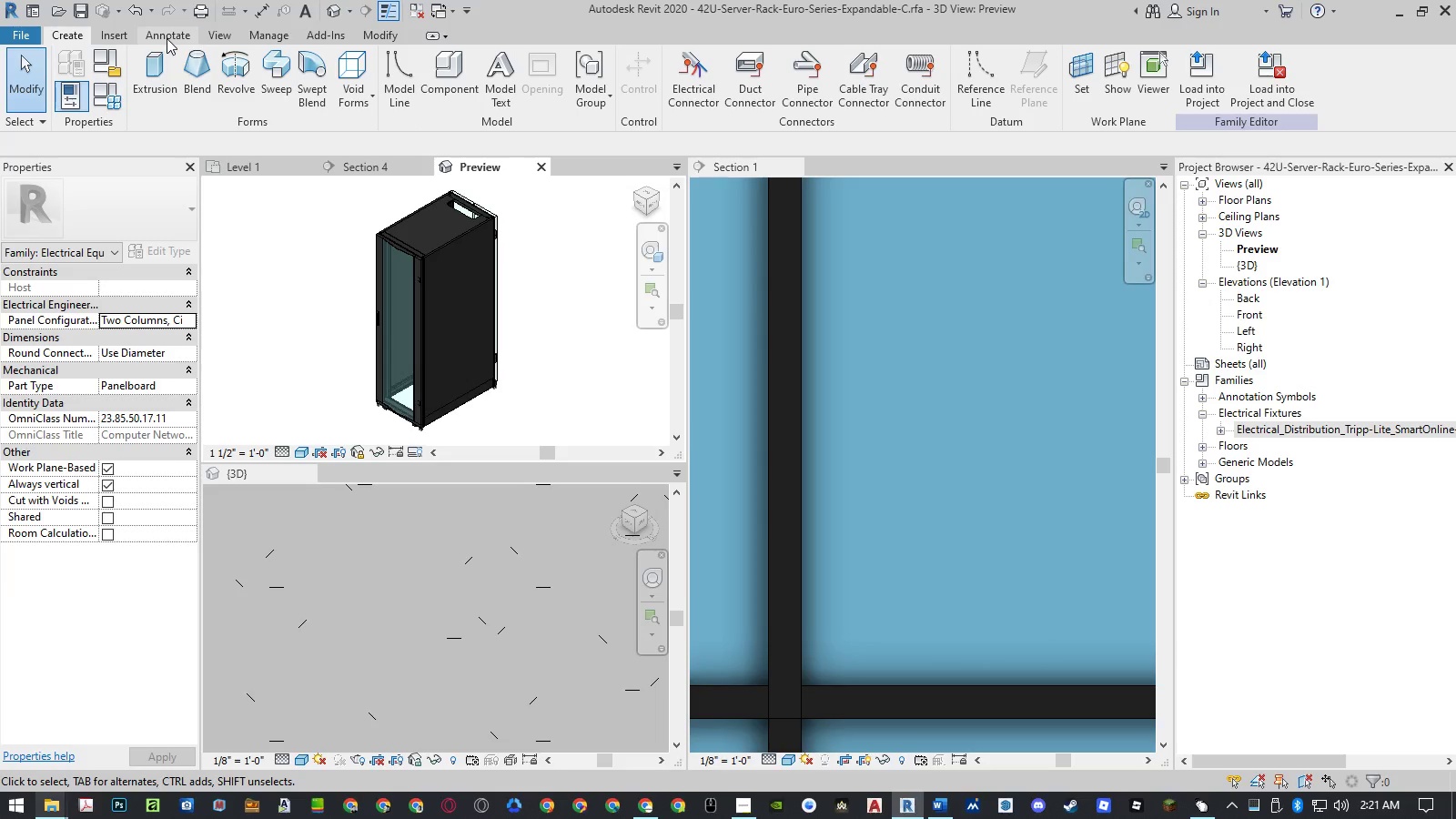 
left_click([1290, 430])
 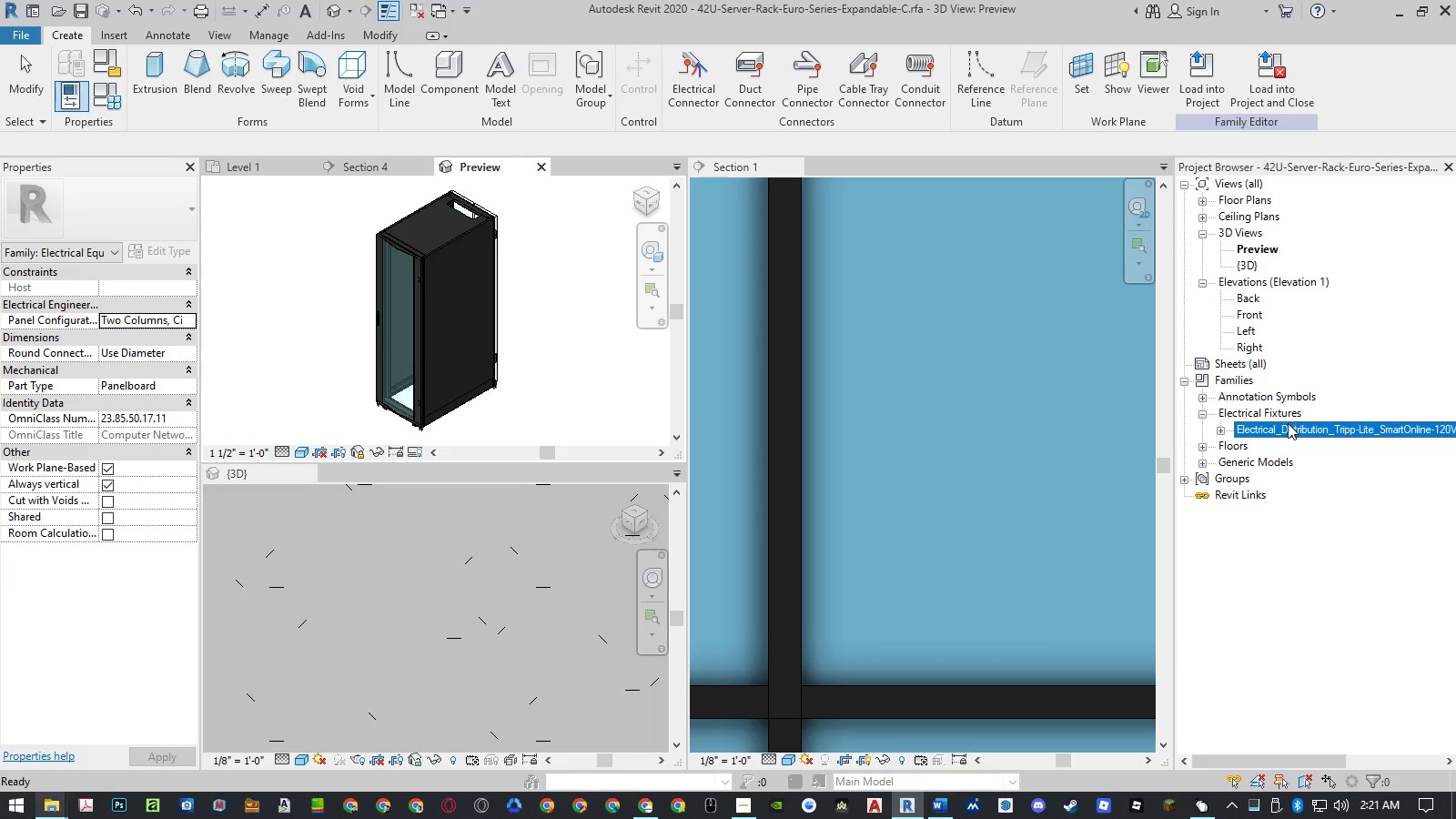 
left_click([1277, 412])
 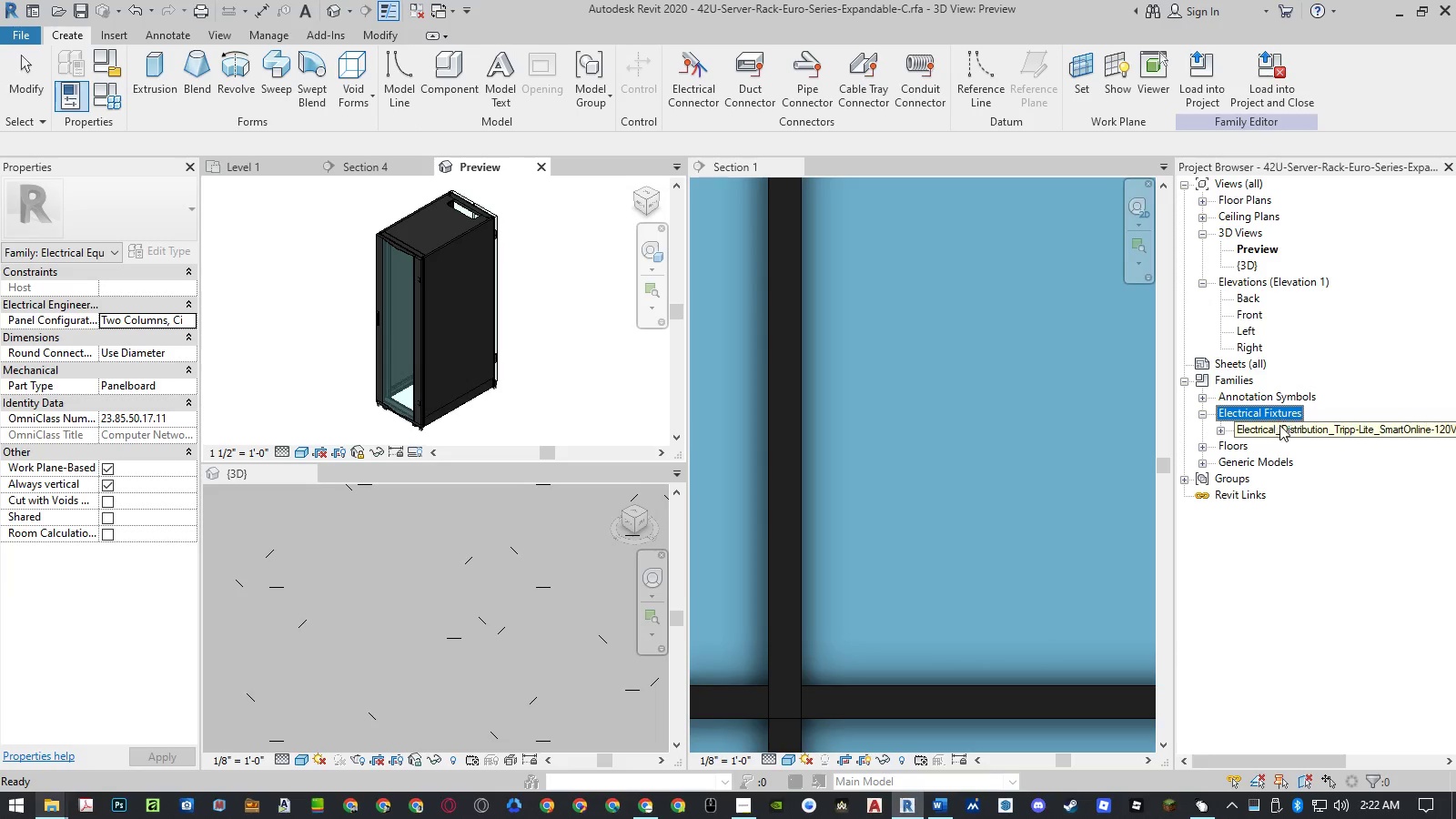 
left_click([1279, 428])
 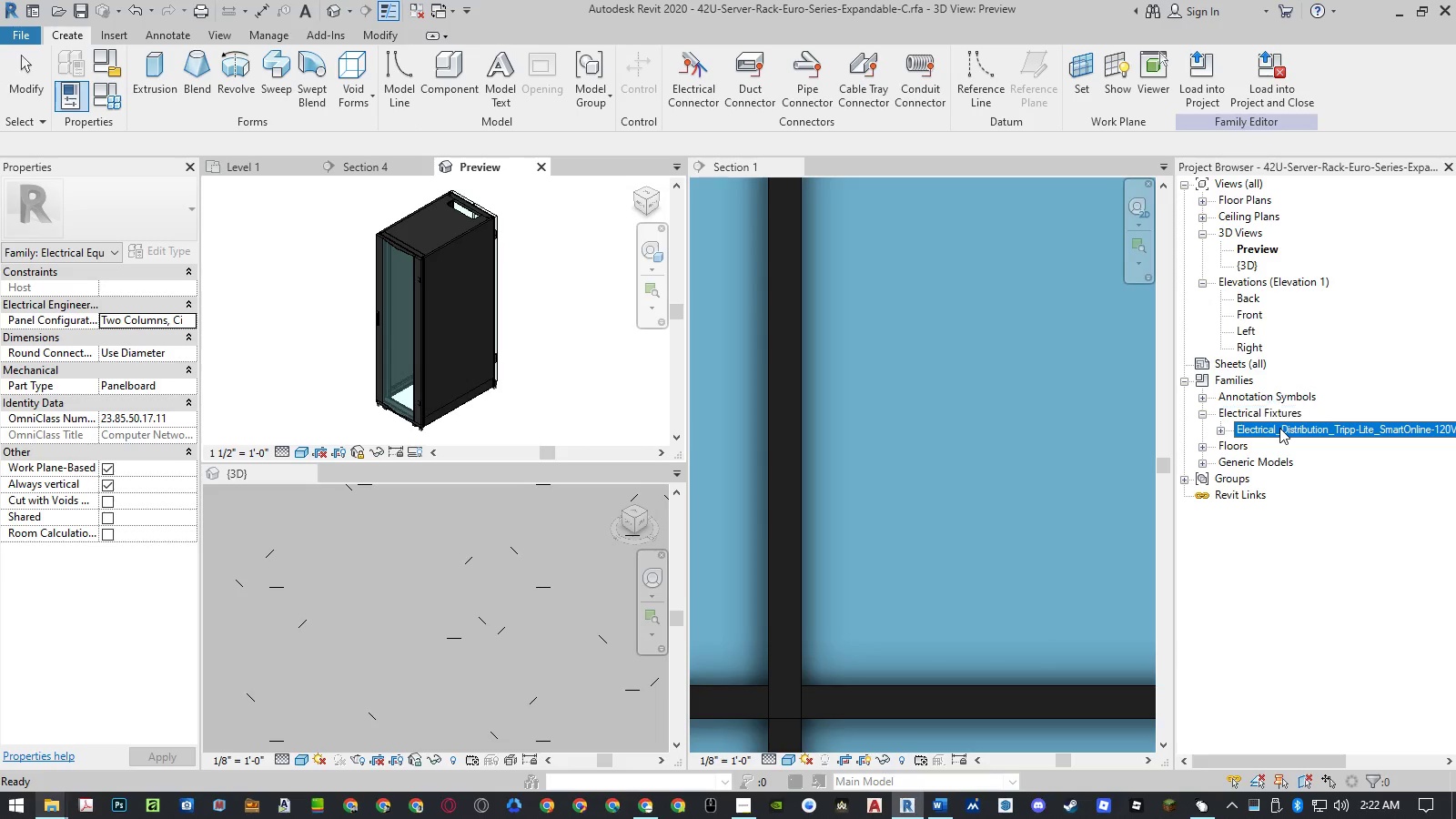 
right_click([1279, 428])
 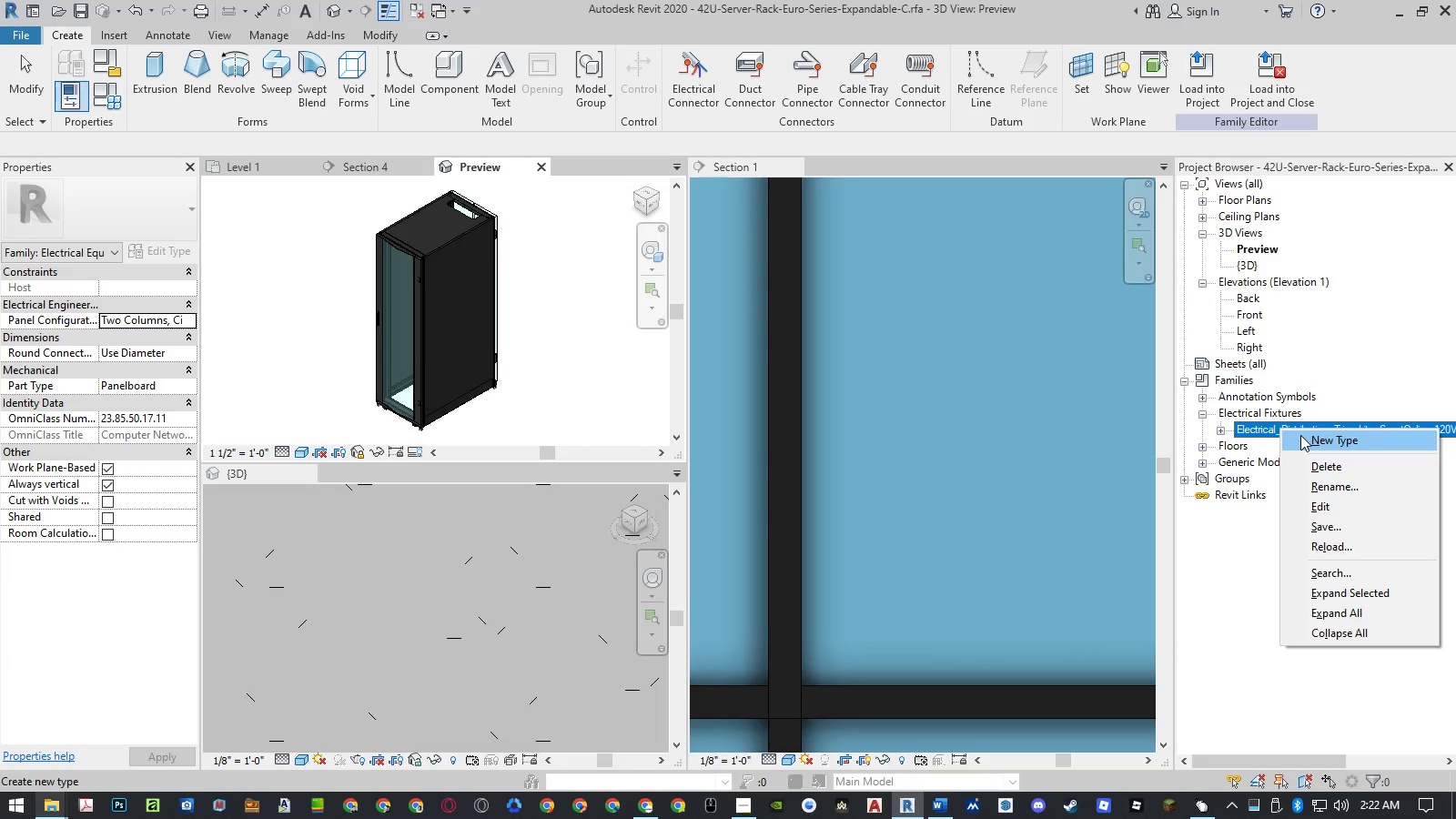 
left_click([1217, 427])
 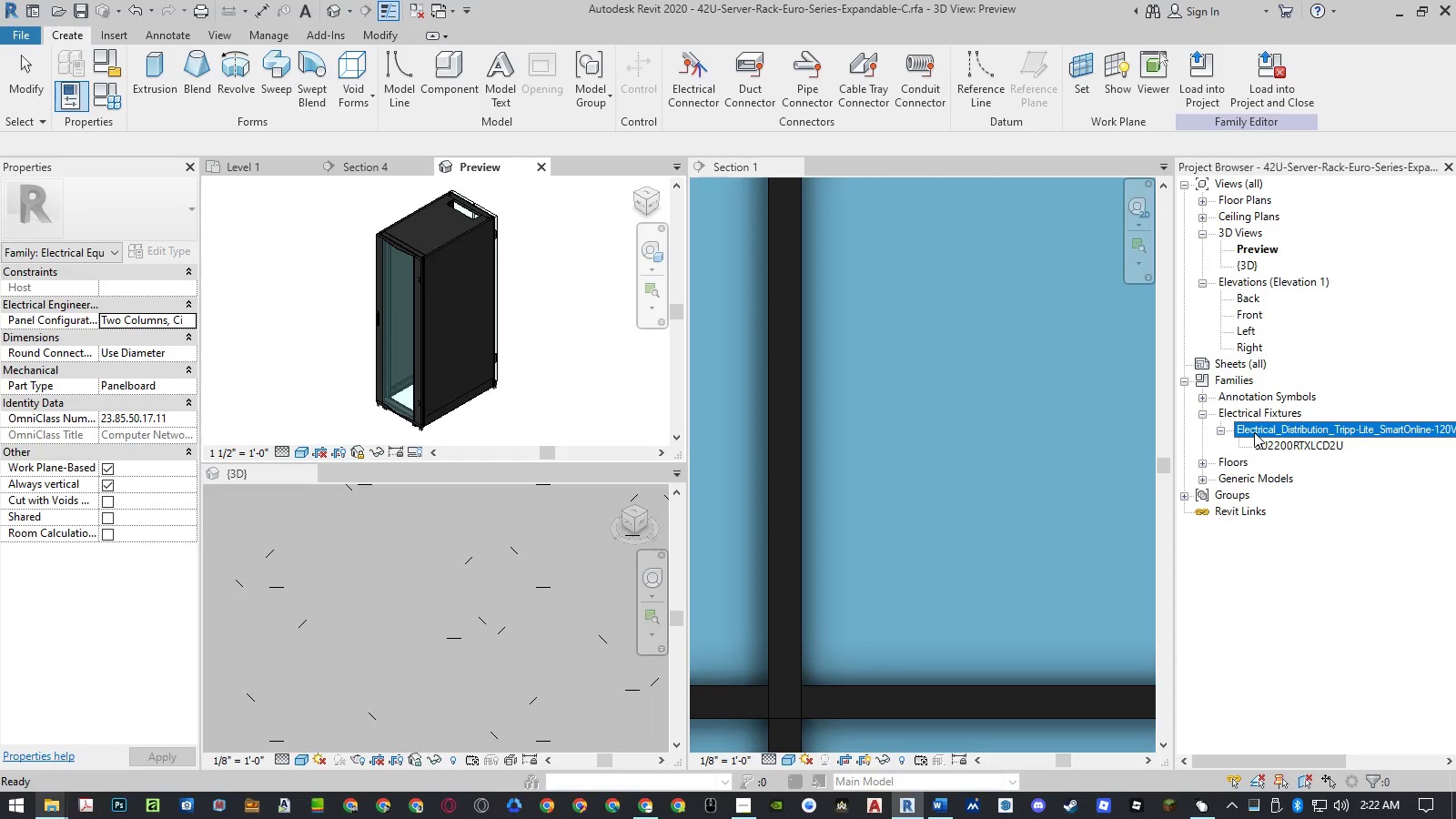 
left_click([1275, 444])
 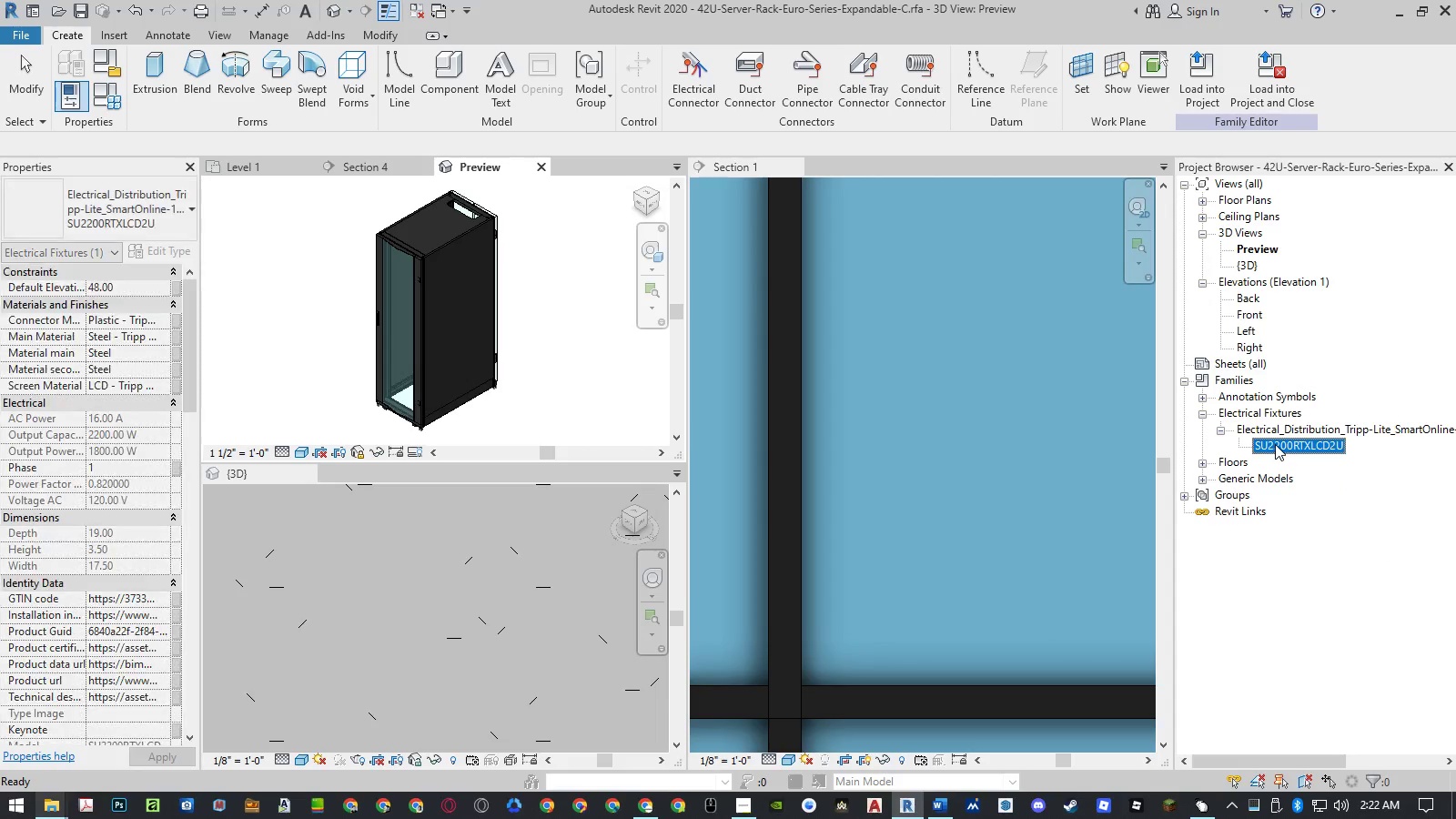 
right_click([1275, 444])
 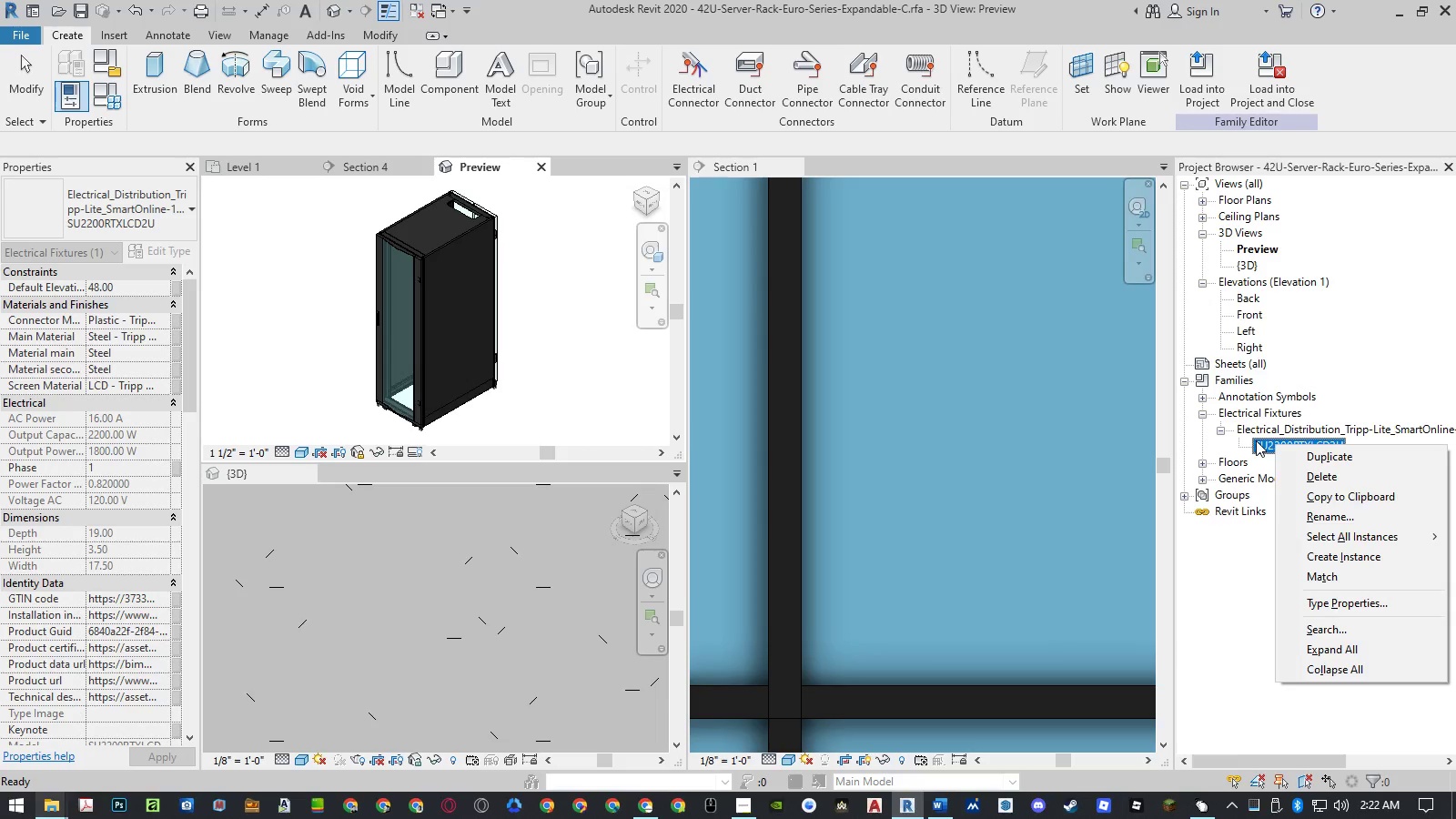 
wait(5.81)
 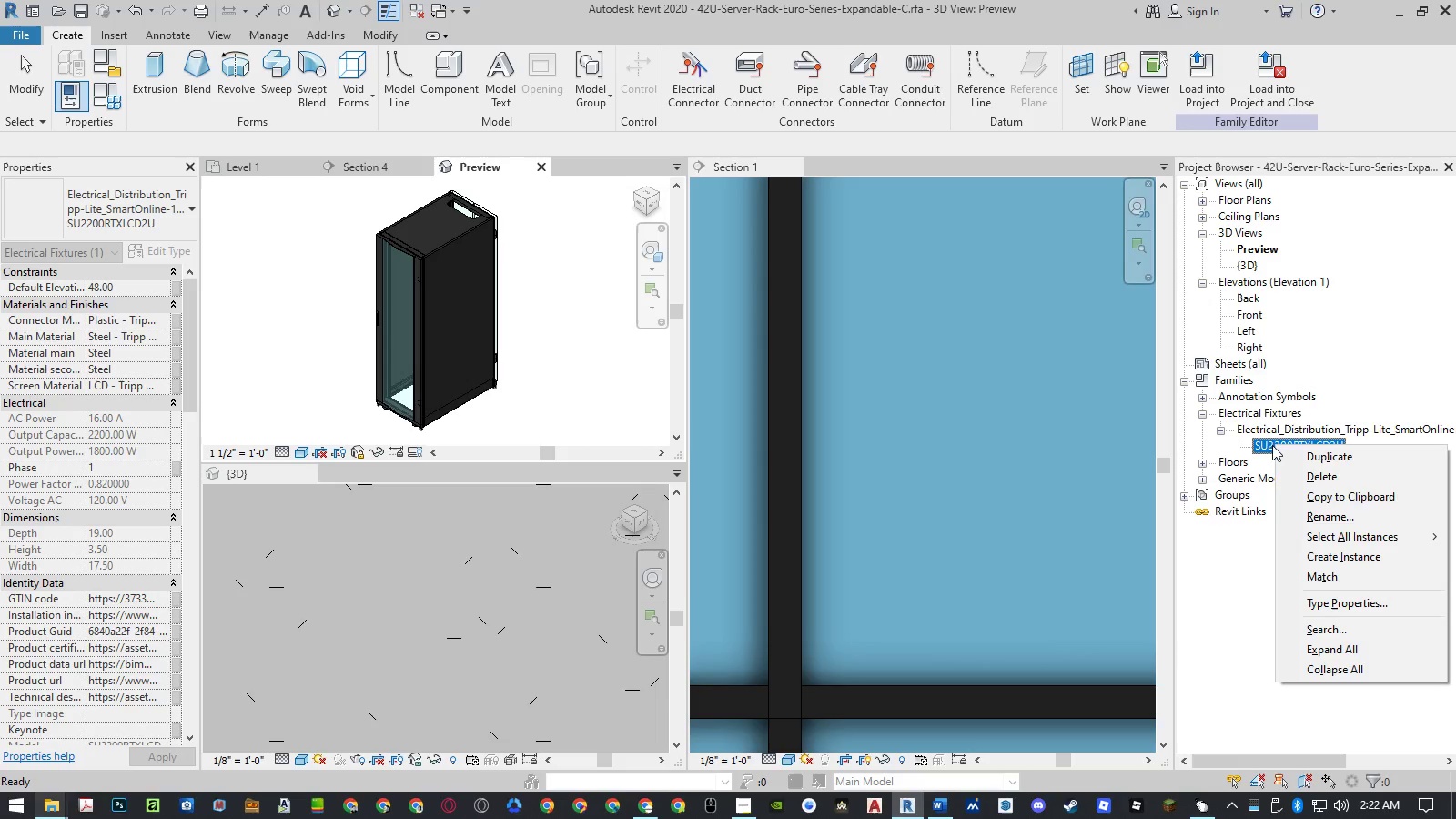 
left_click([1255, 434])
 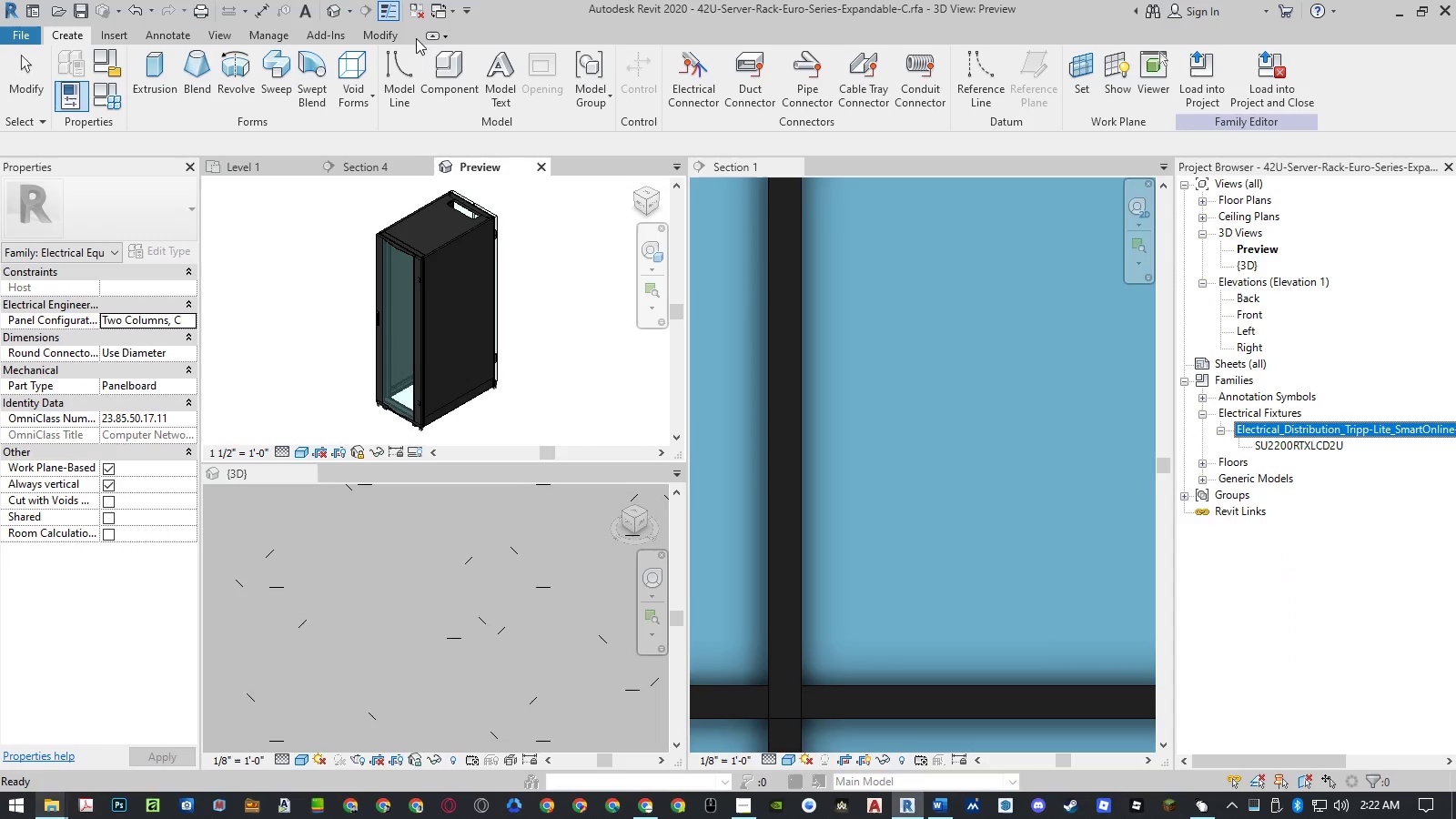 
left_click([547, 168])
 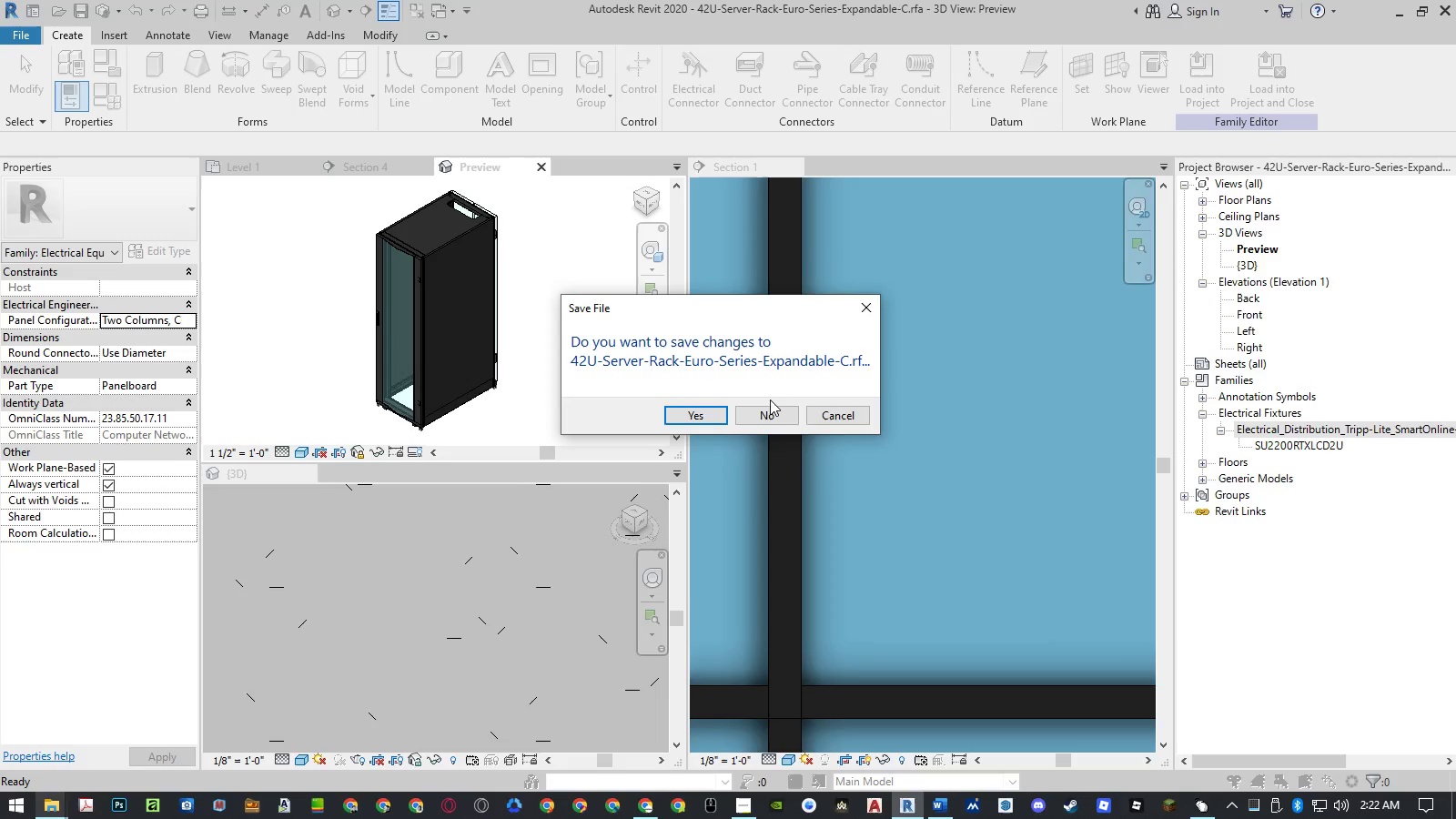 
left_click([774, 416])
 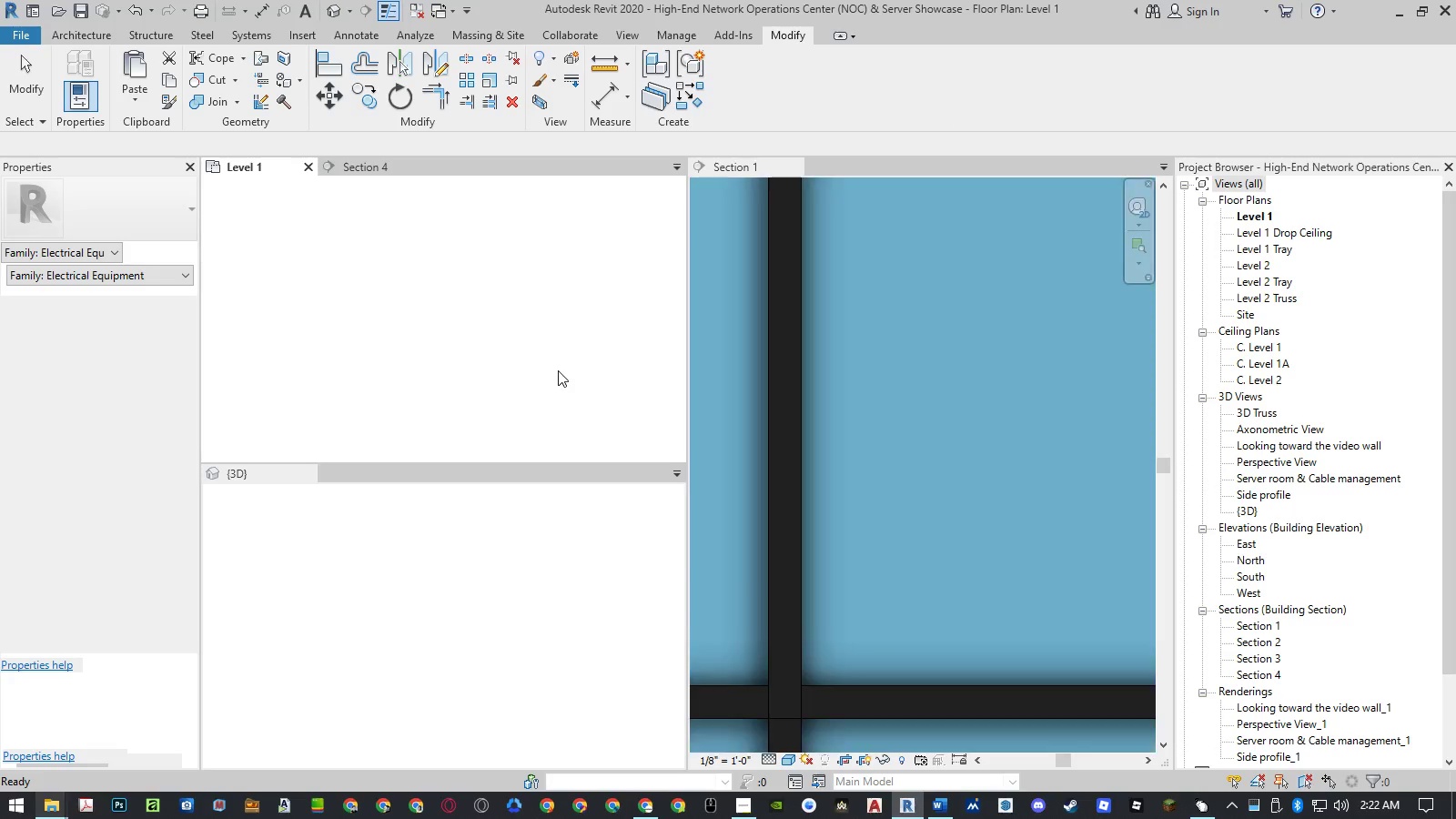 
mouse_move([514, 335])
 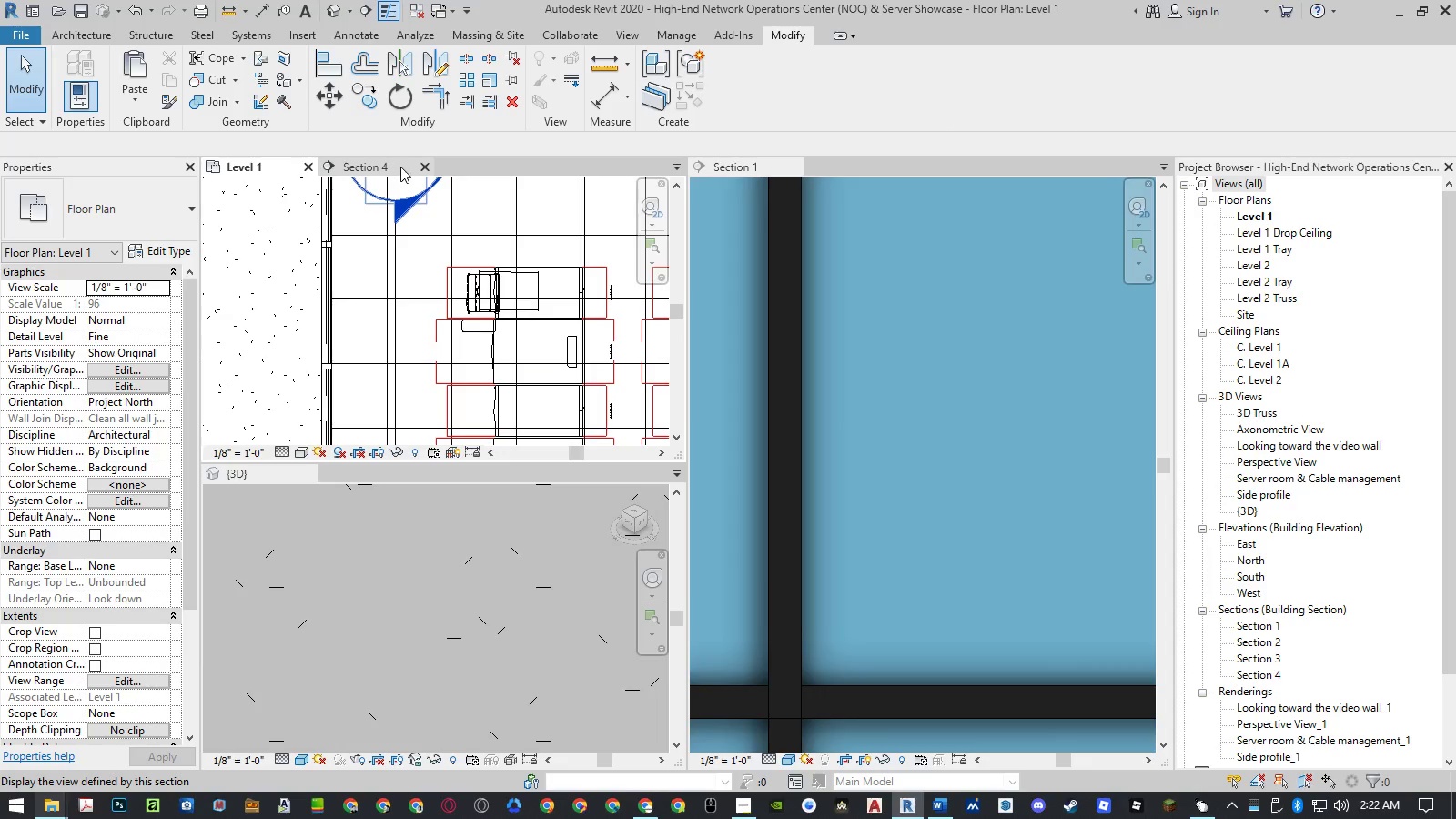 
left_click([426, 166])
 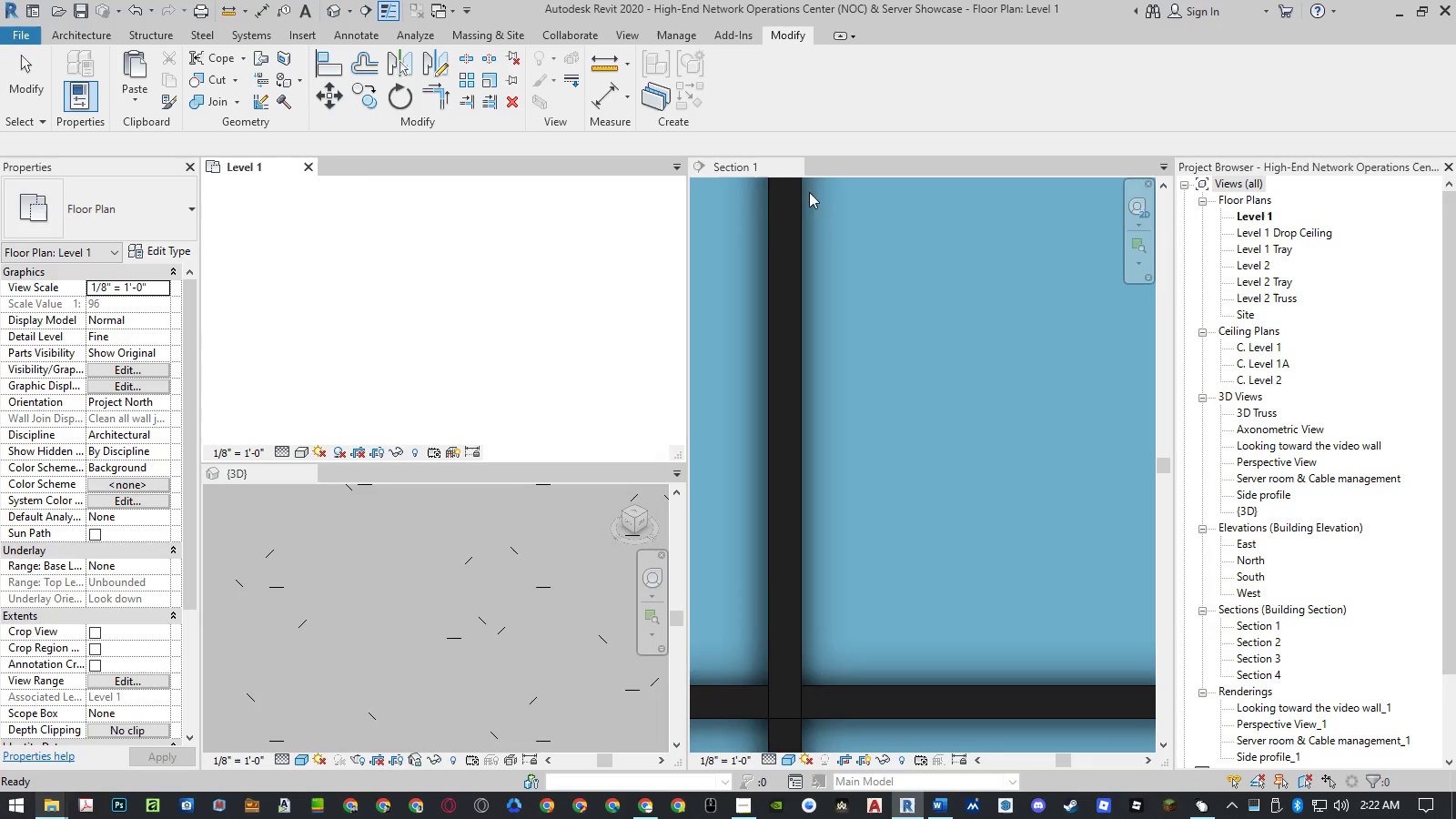 
left_click([844, 274])
 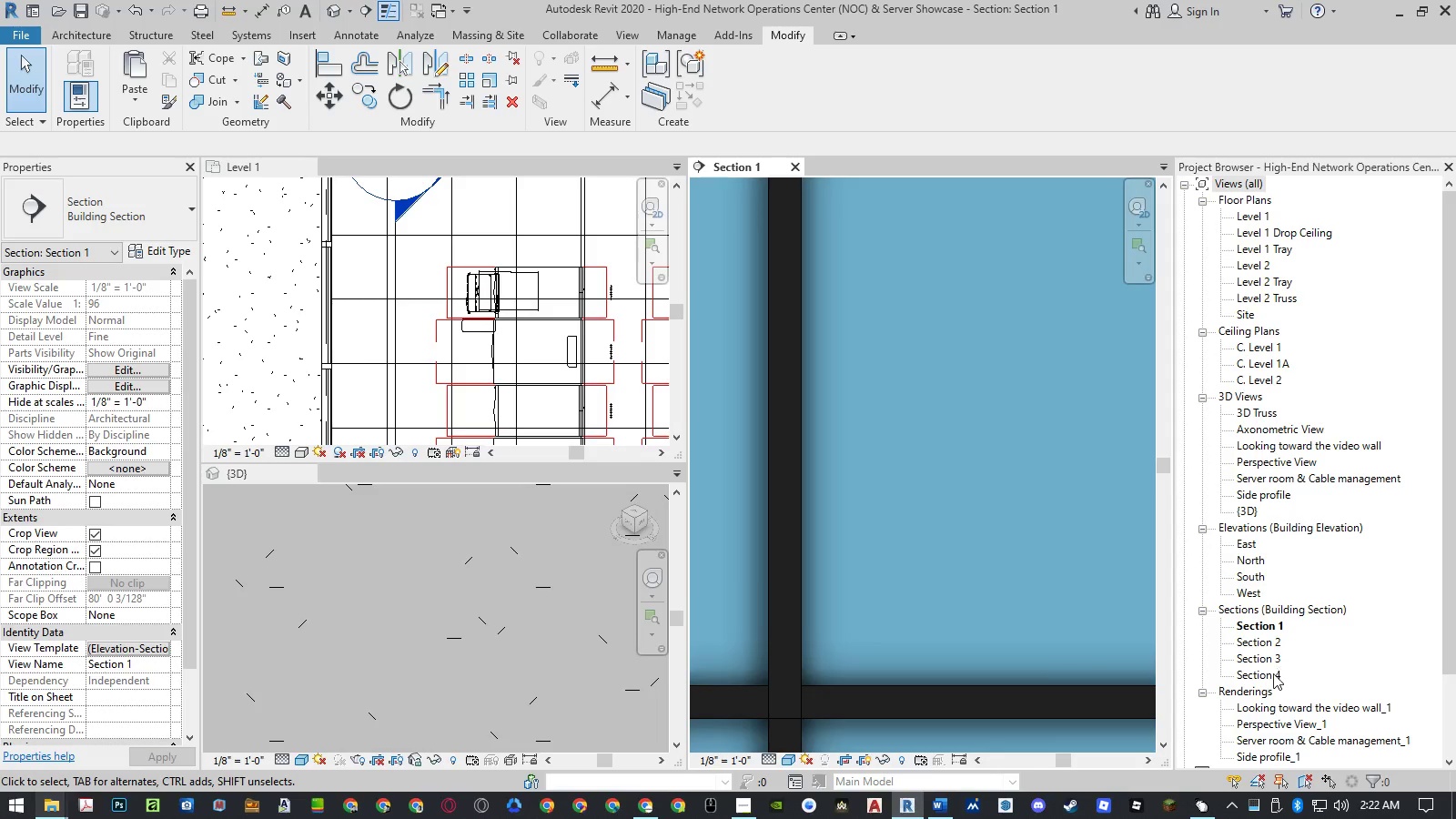 
double_click([1271, 674])
 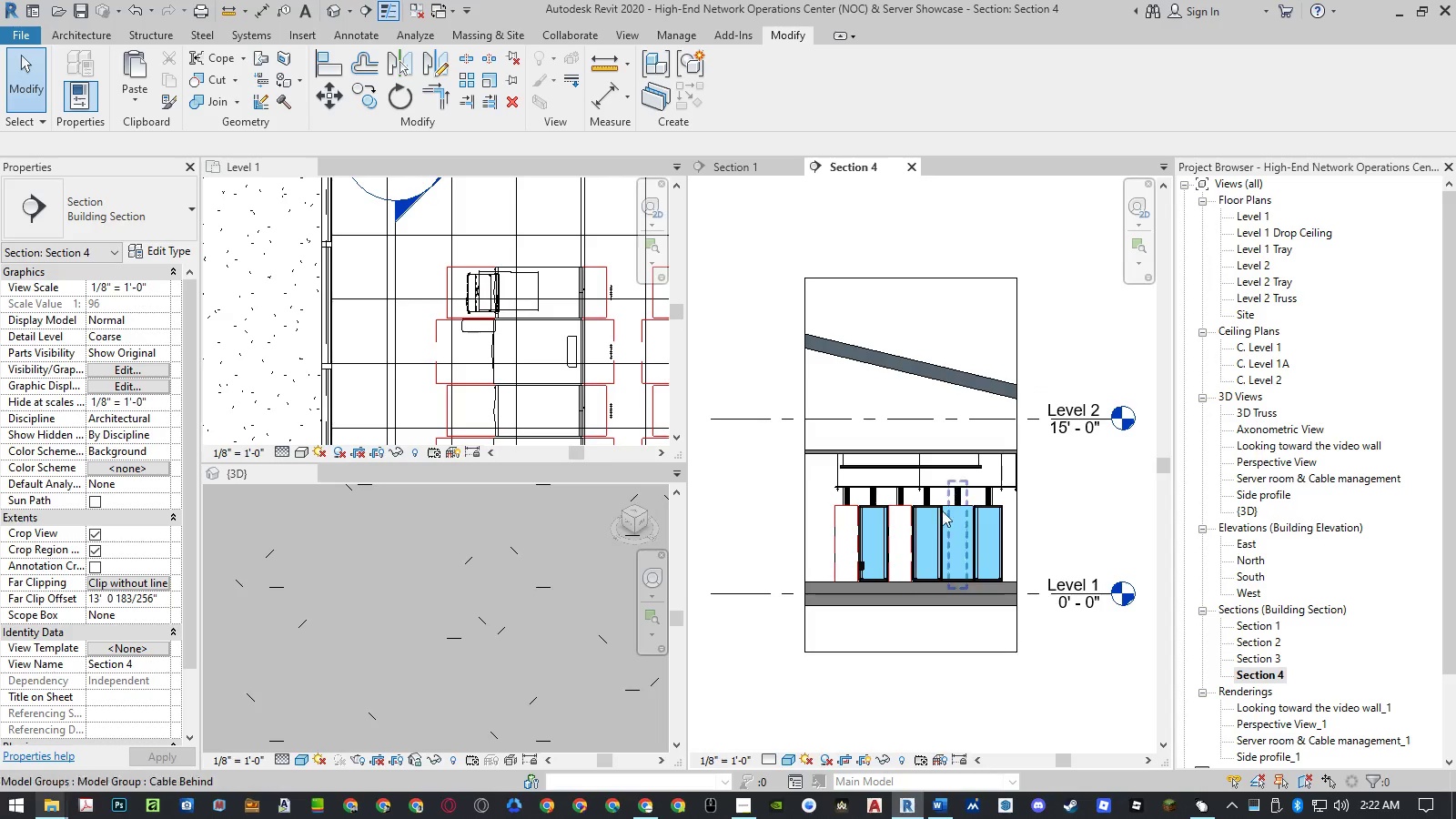 
scroll: coordinate [905, 568], scroll_direction: up, amount: 17.0
 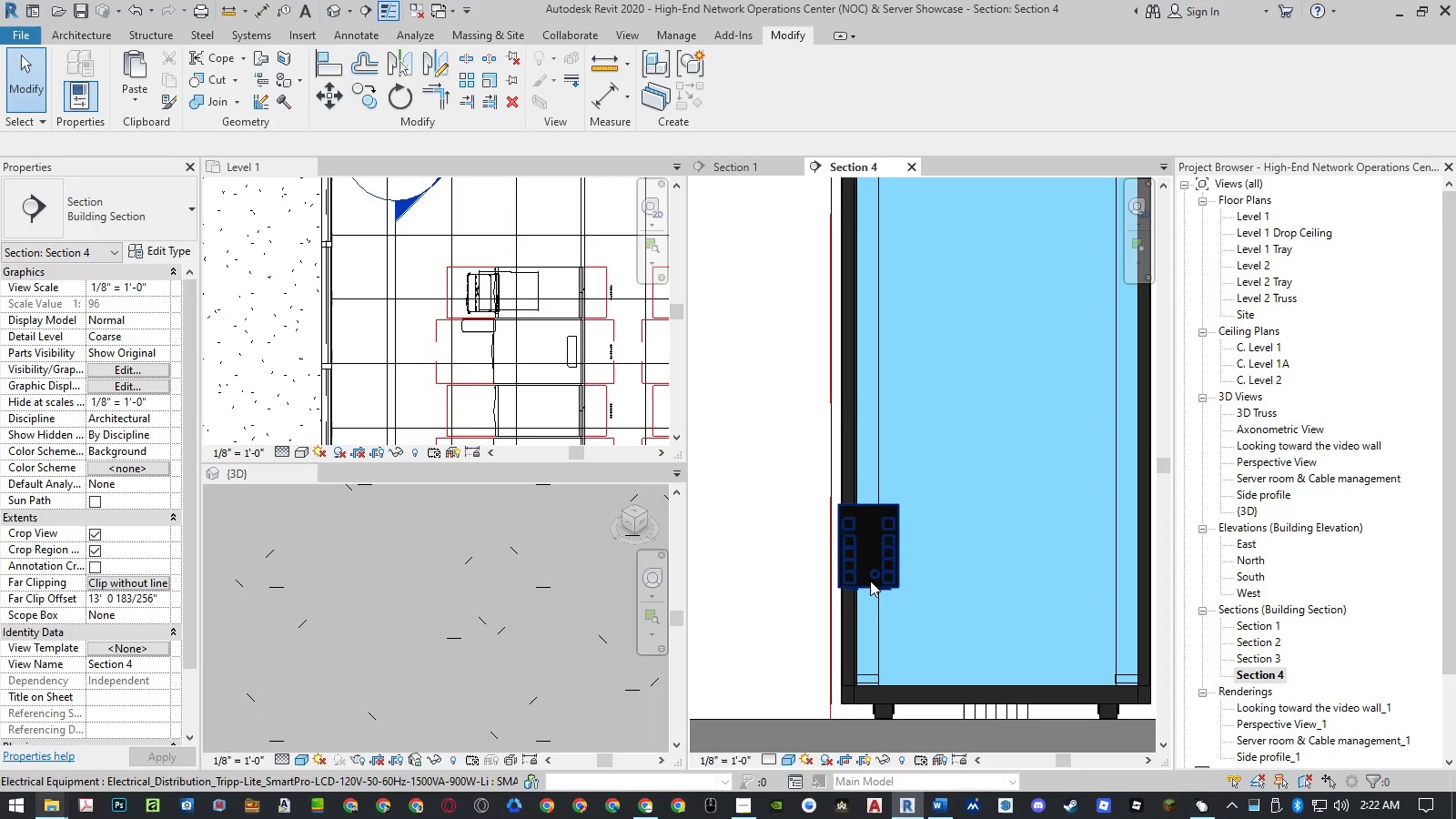 
scroll: coordinate [955, 556], scroll_direction: down, amount: 9.0
 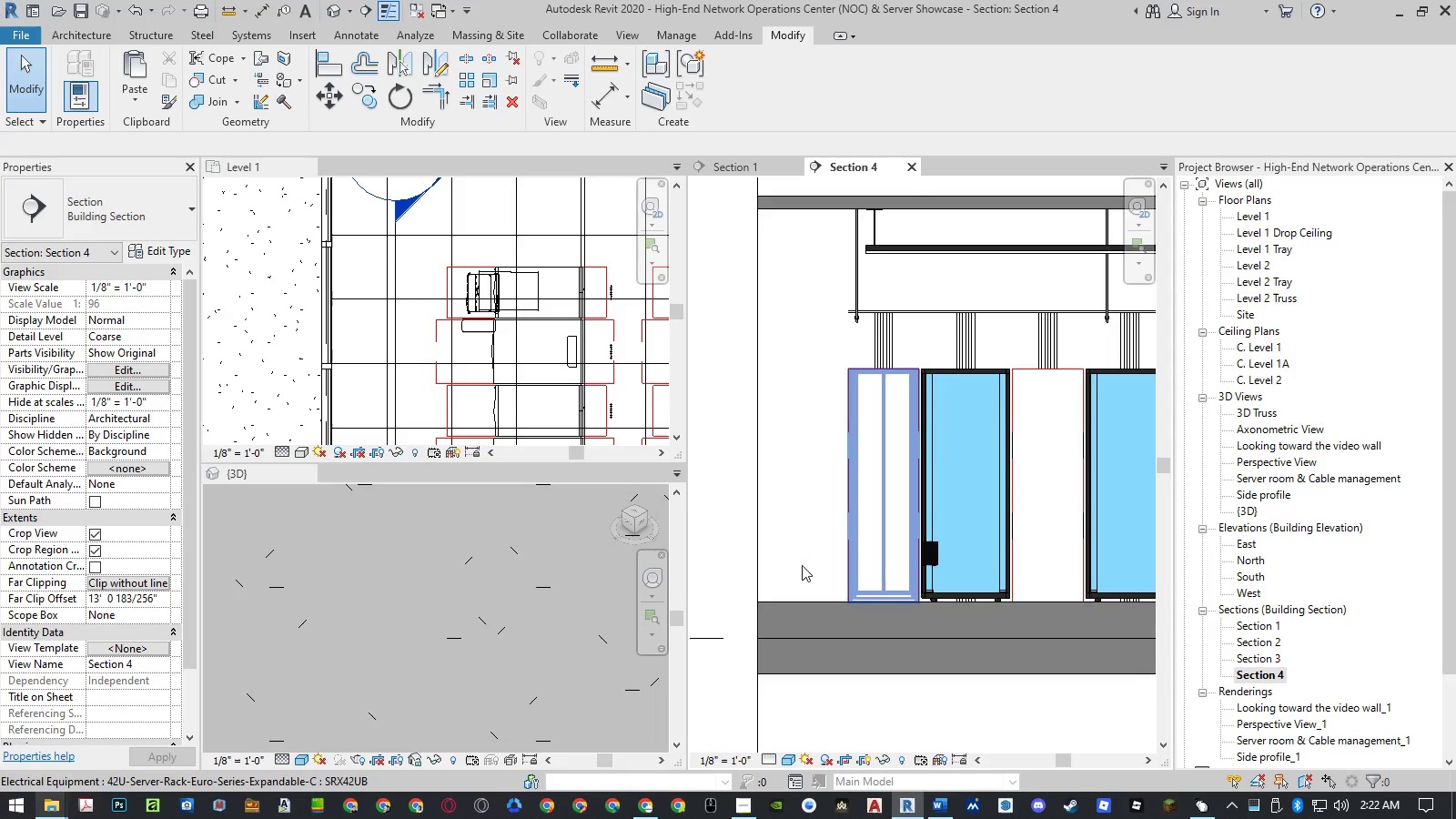 
wait(5.12)
 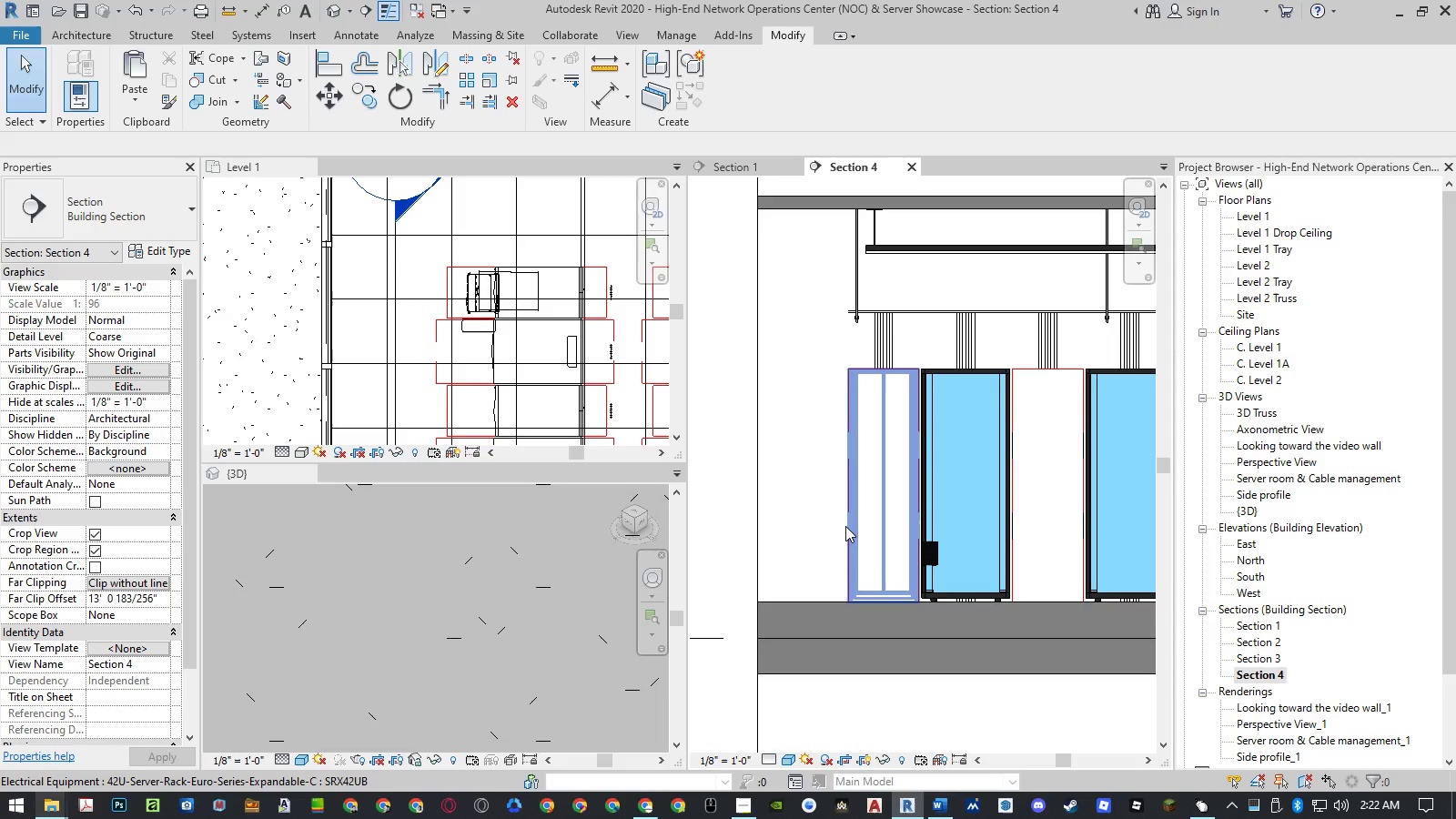 
scroll: coordinate [500, 286], scroll_direction: up, amount: 7.0
 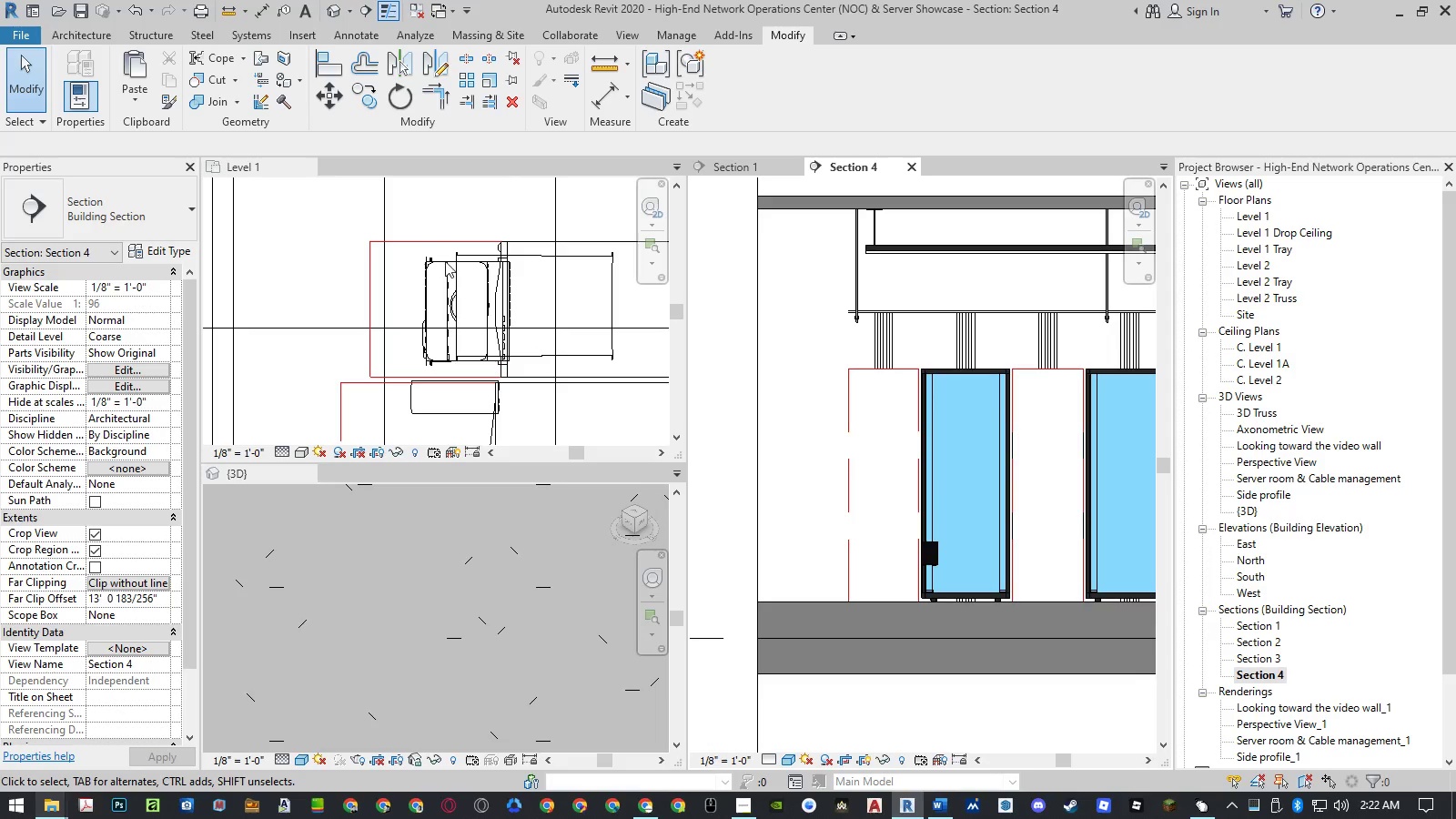 
scroll: coordinate [462, 275], scroll_direction: down, amount: 4.0
 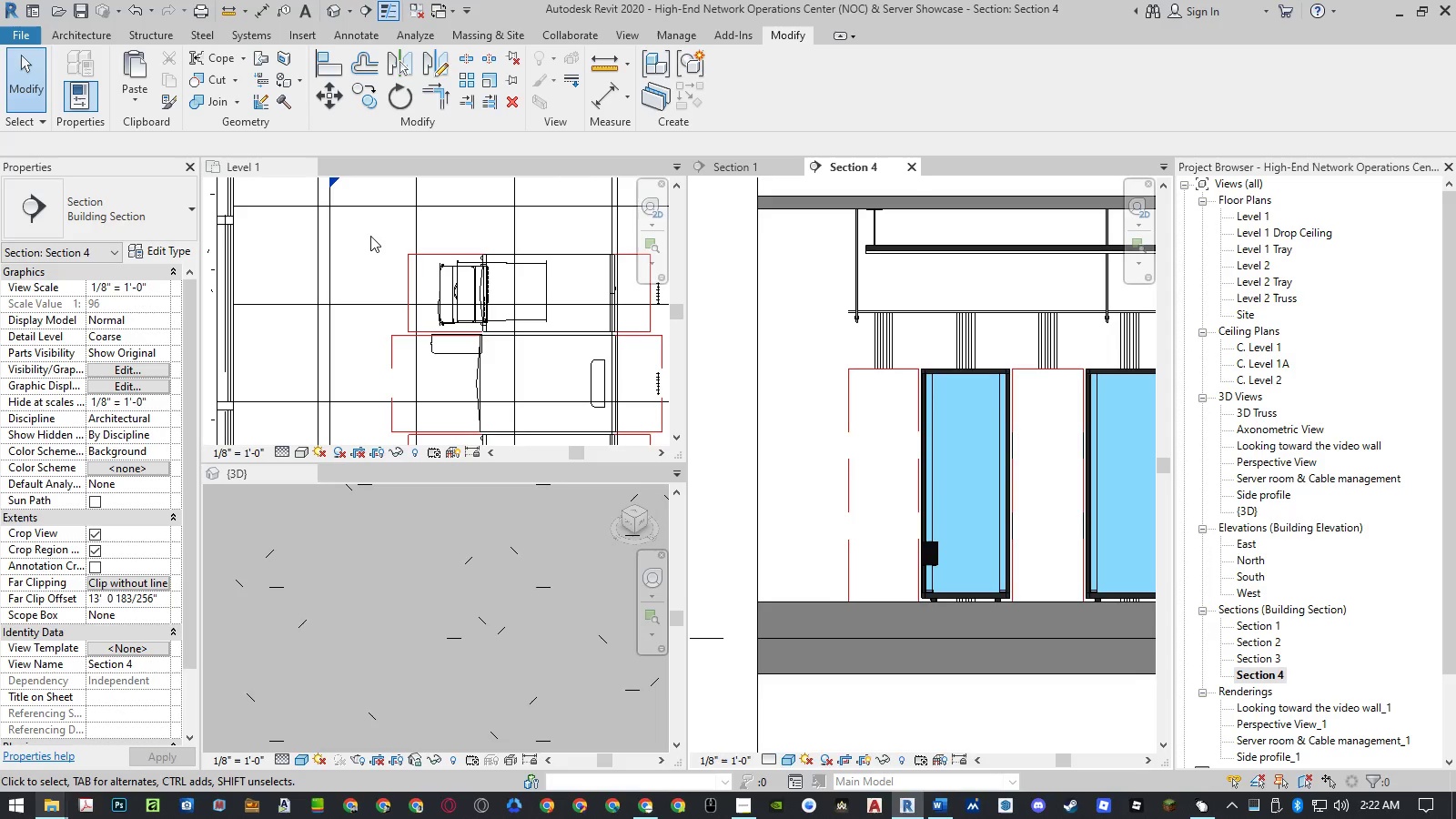 
left_click_drag(start_coordinate=[370, 236], to_coordinate=[526, 359])
 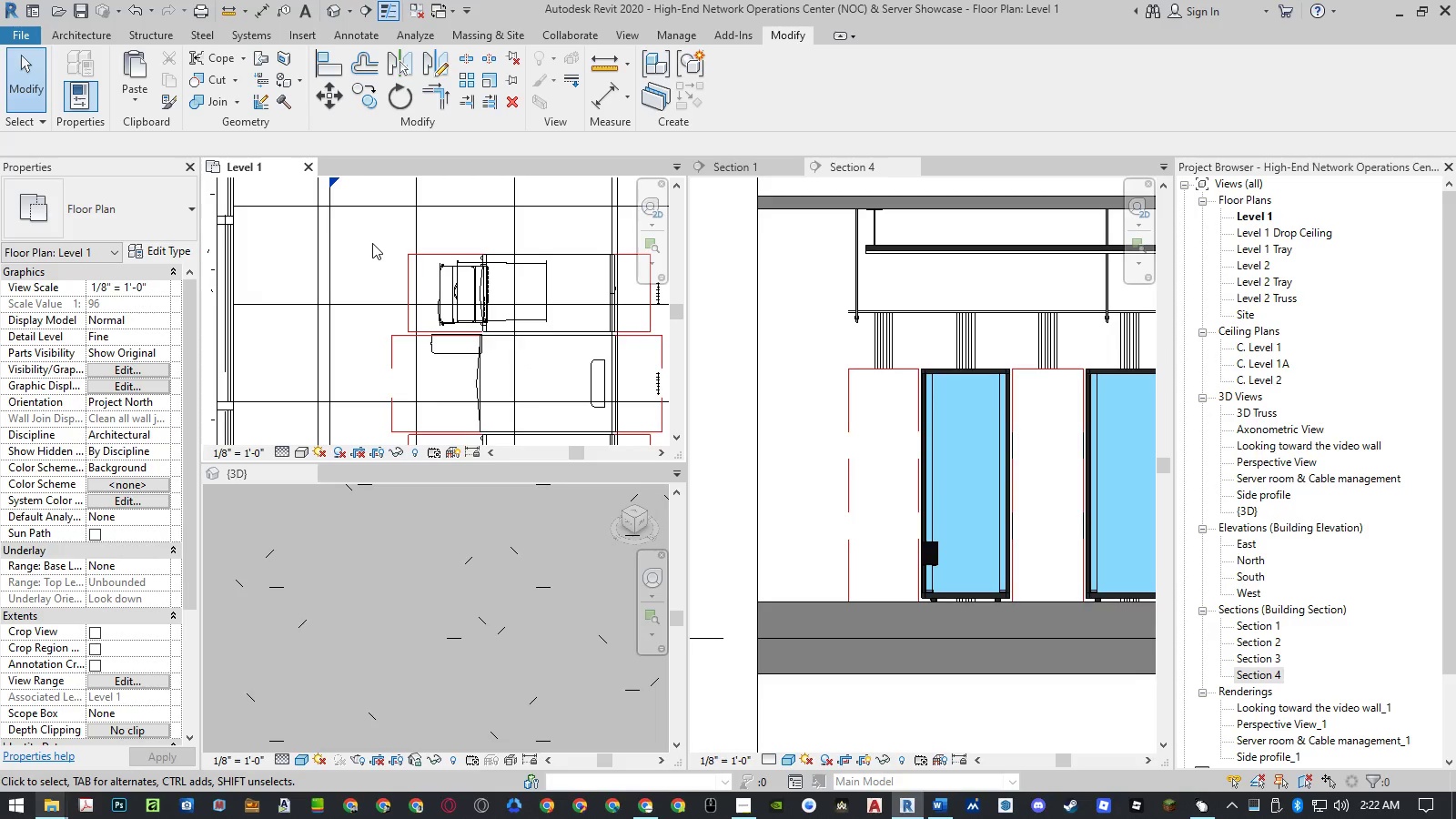 
left_click_drag(start_coordinate=[372, 241], to_coordinate=[563, 380])
 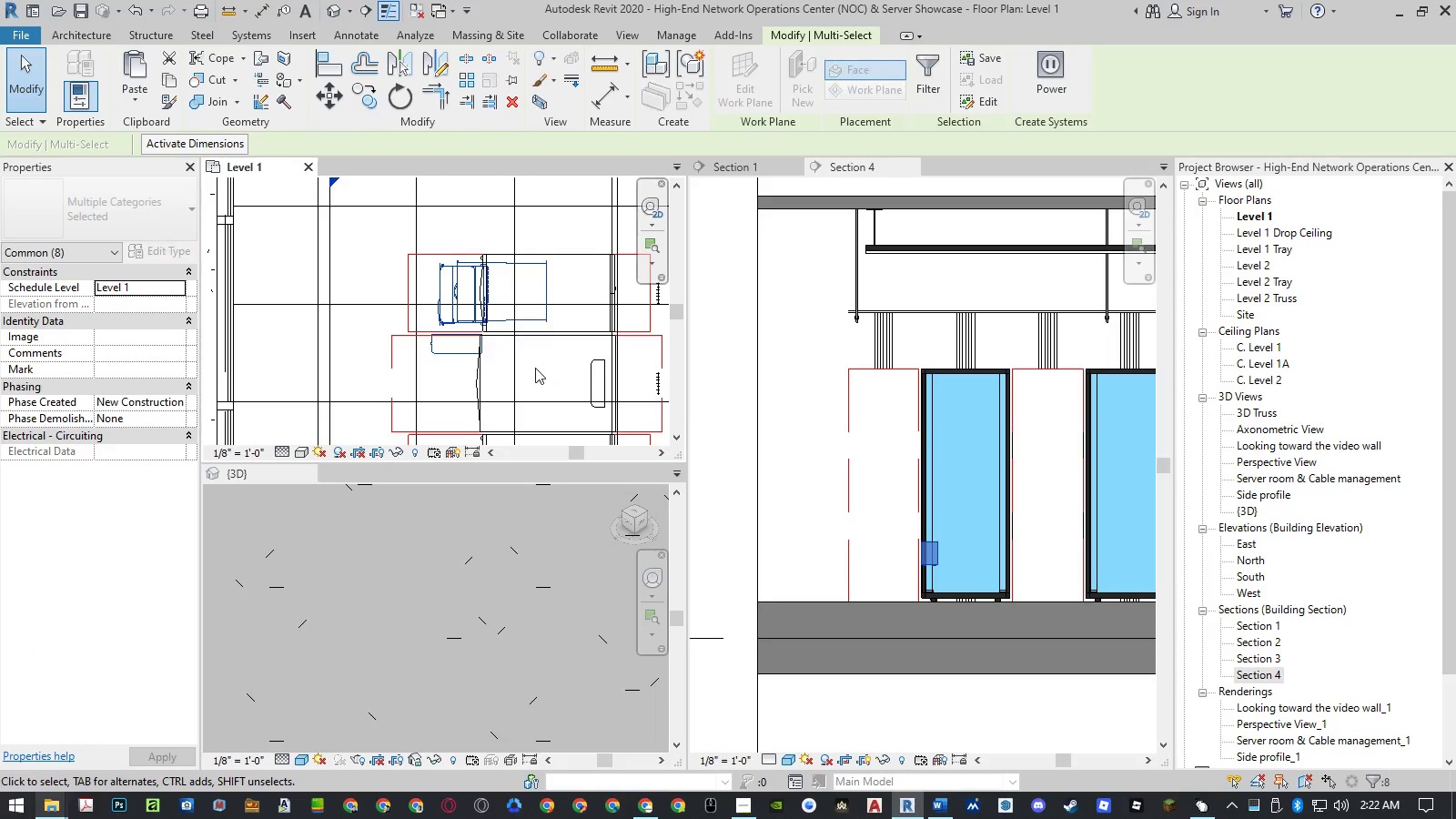 
type(mv)
 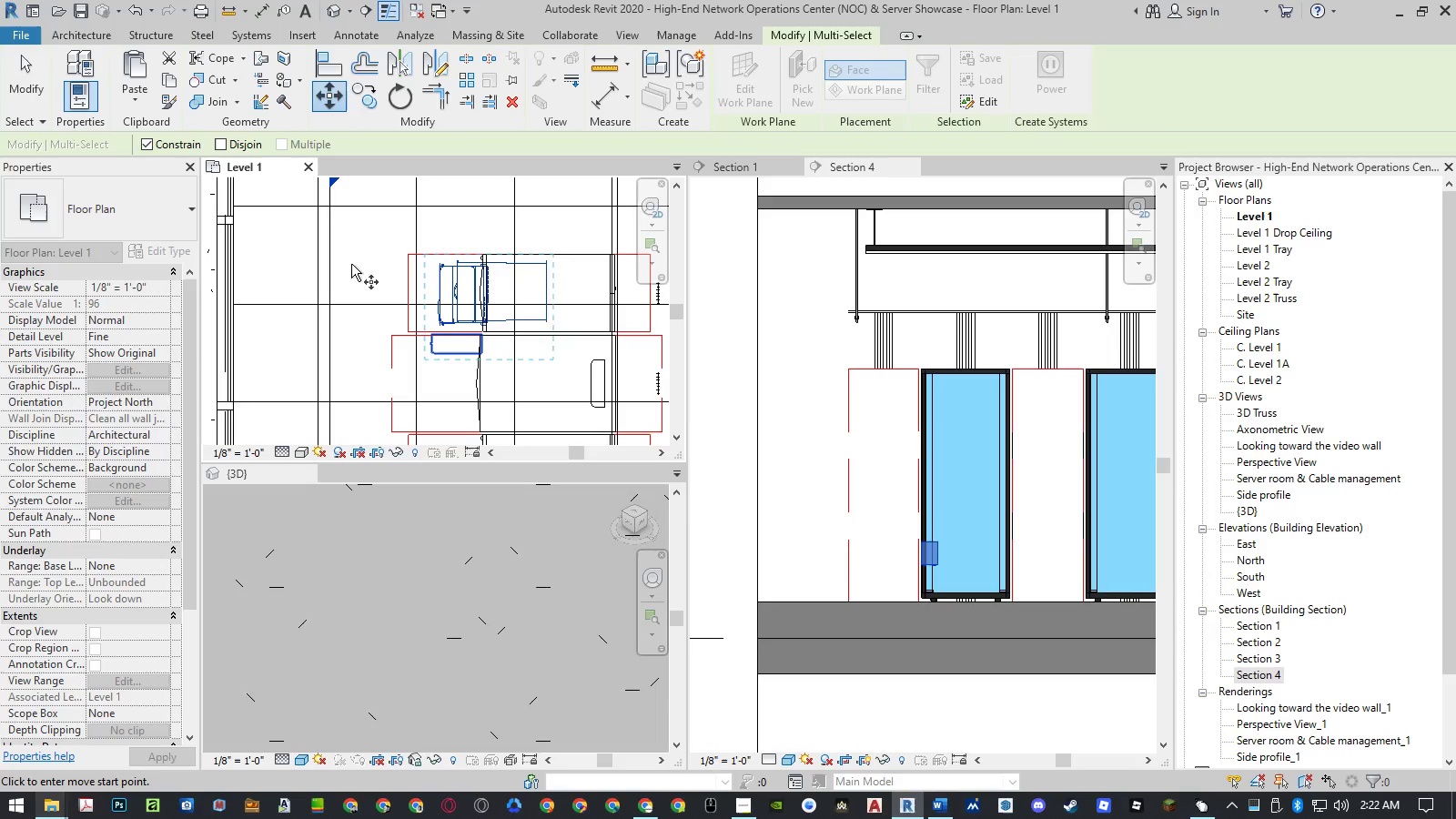 
left_click([351, 264])
 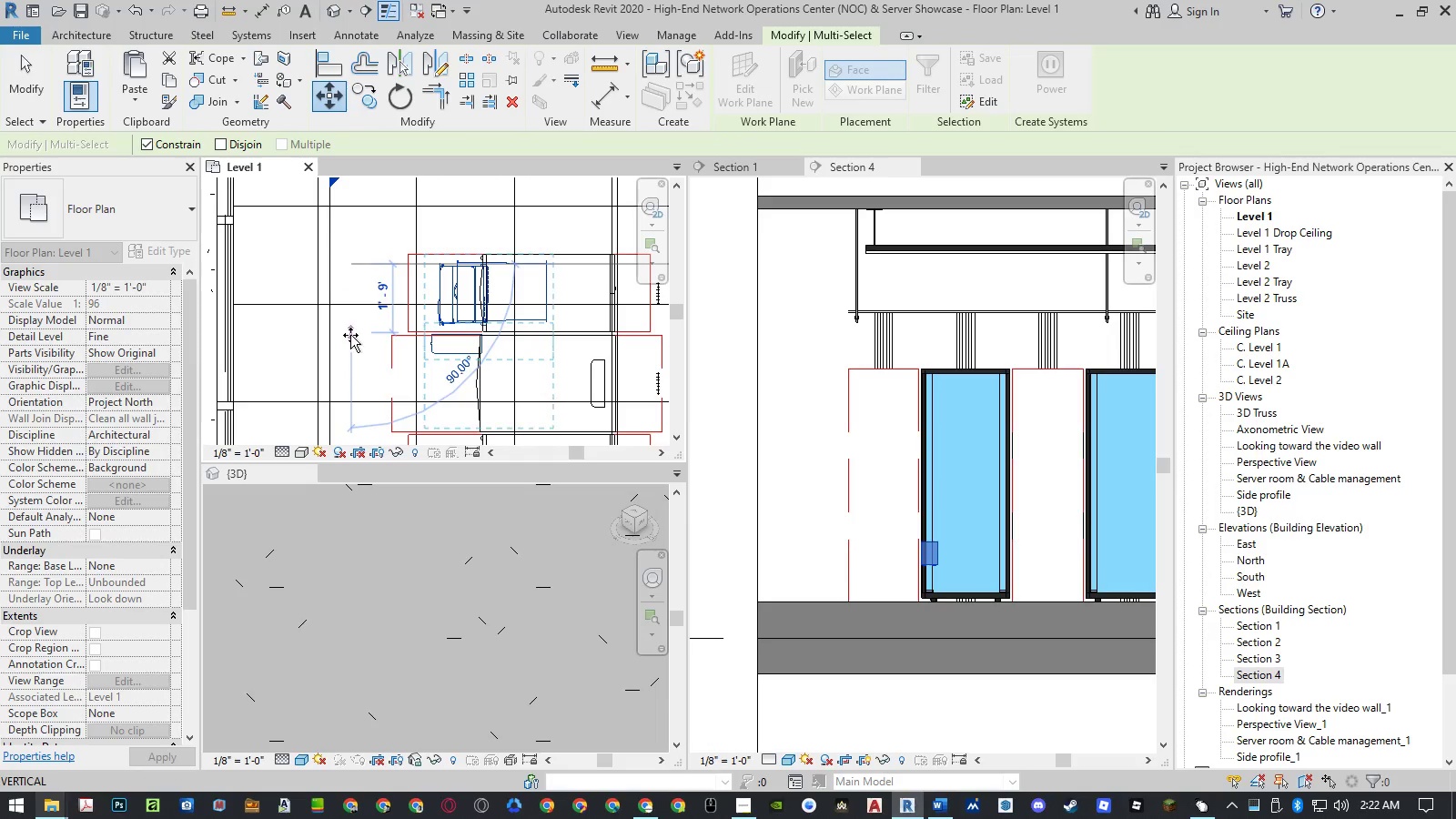 
left_click([349, 337])
 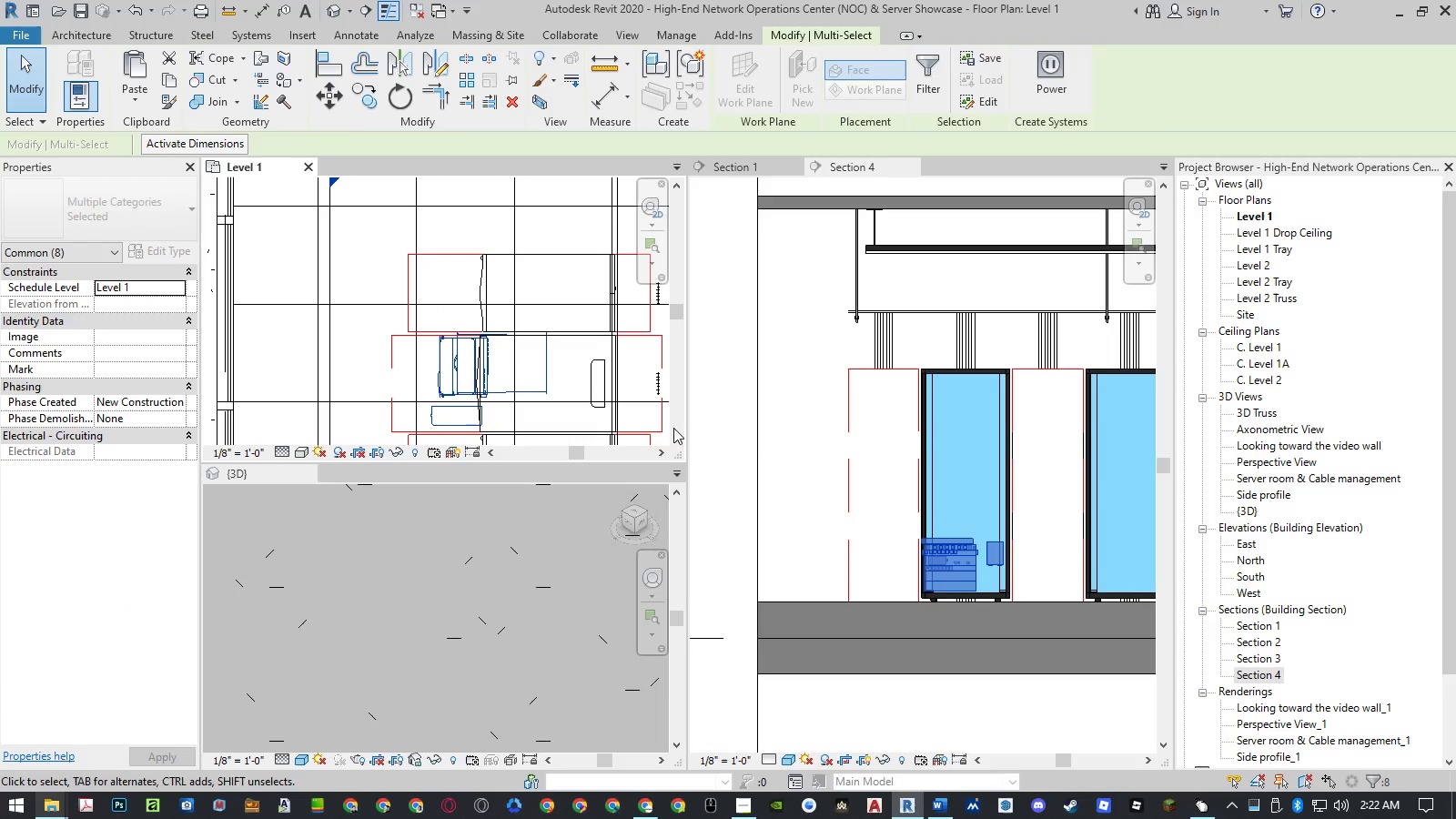 
key(Escape)
 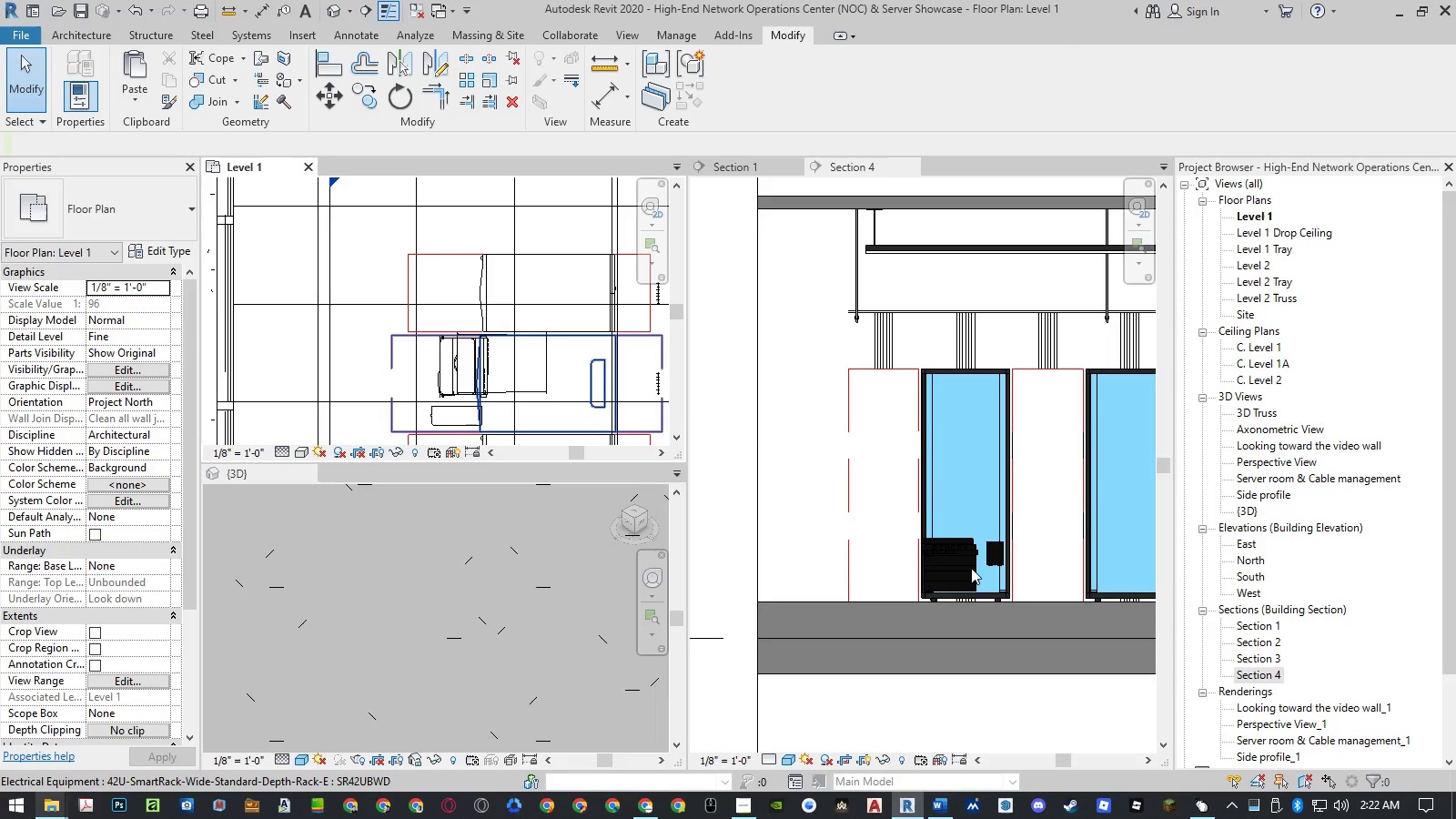 
scroll: coordinate [966, 586], scroll_direction: up, amount: 8.0
 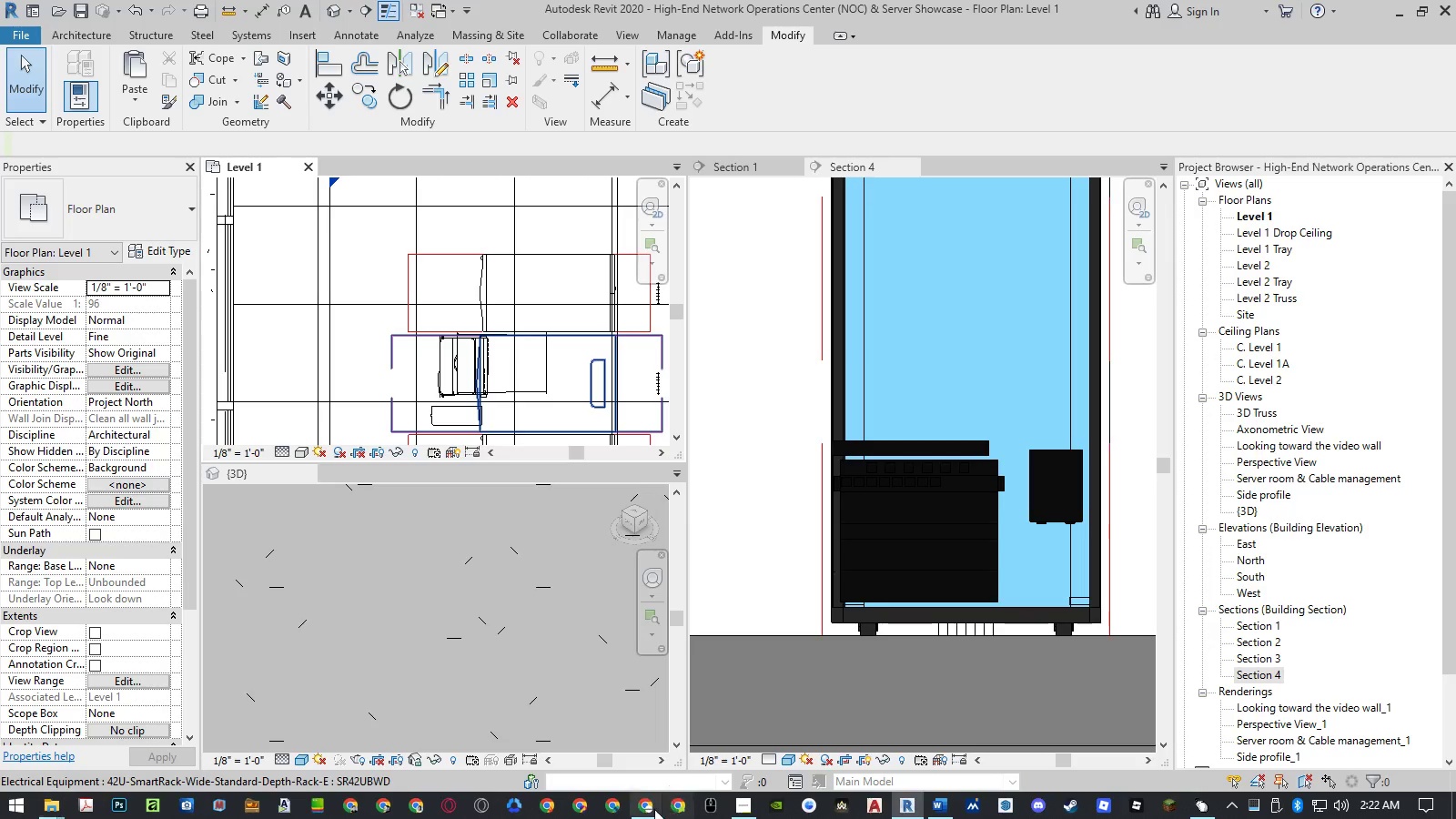 
left_click([654, 810])
 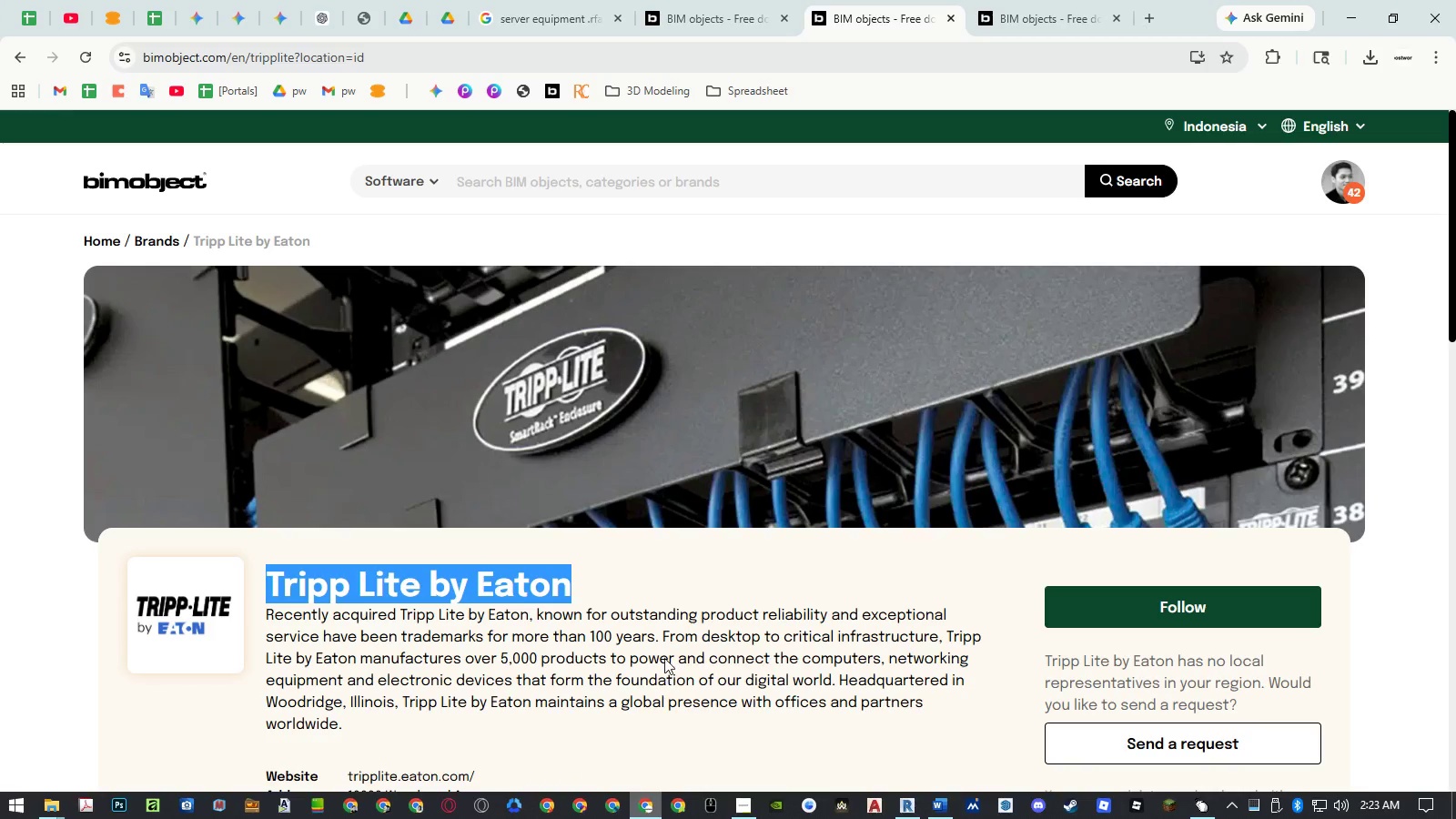 
left_click([662, 609])
 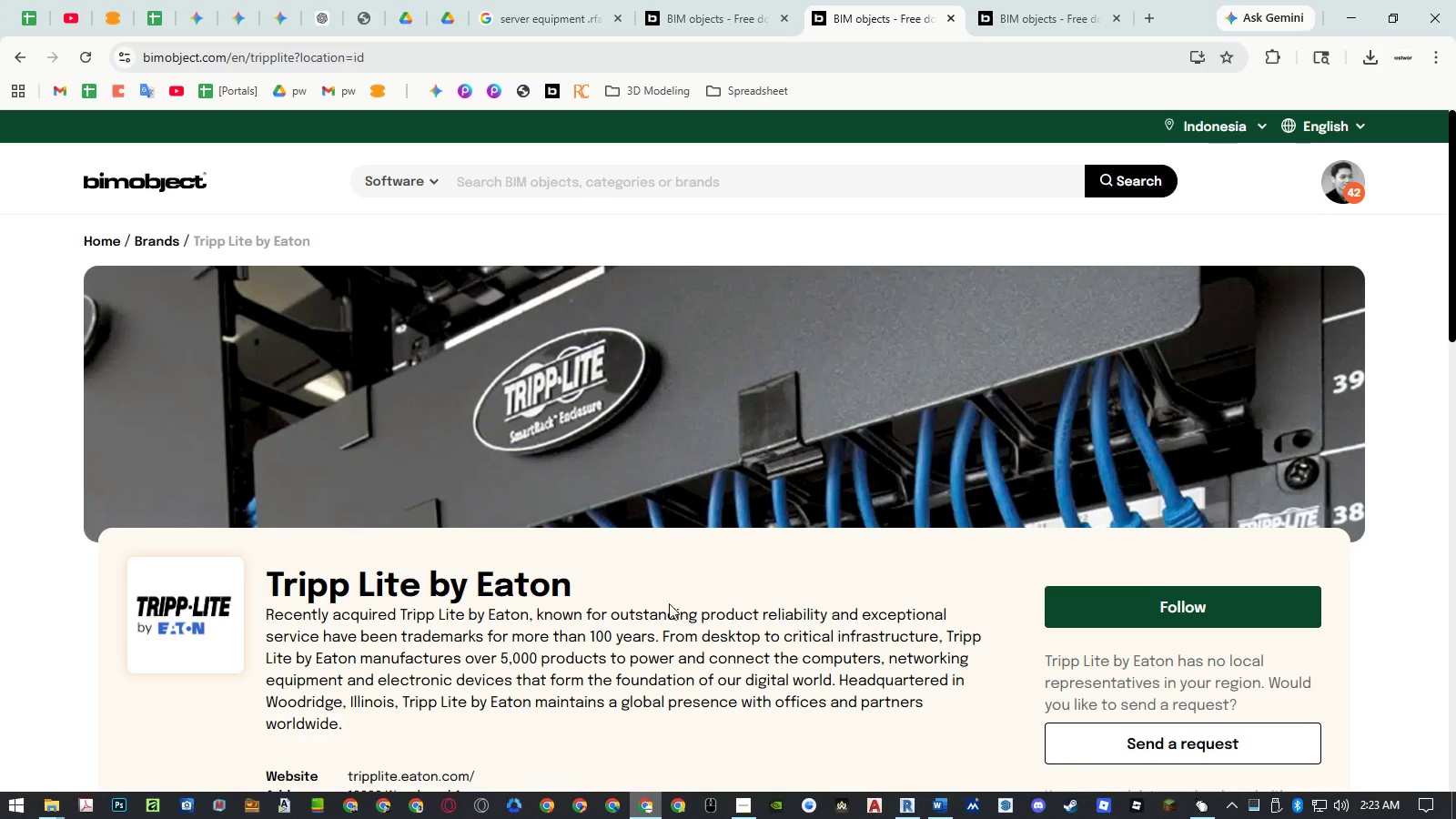 
scroll: coordinate [688, 589], scroll_direction: down, amount: 11.0
 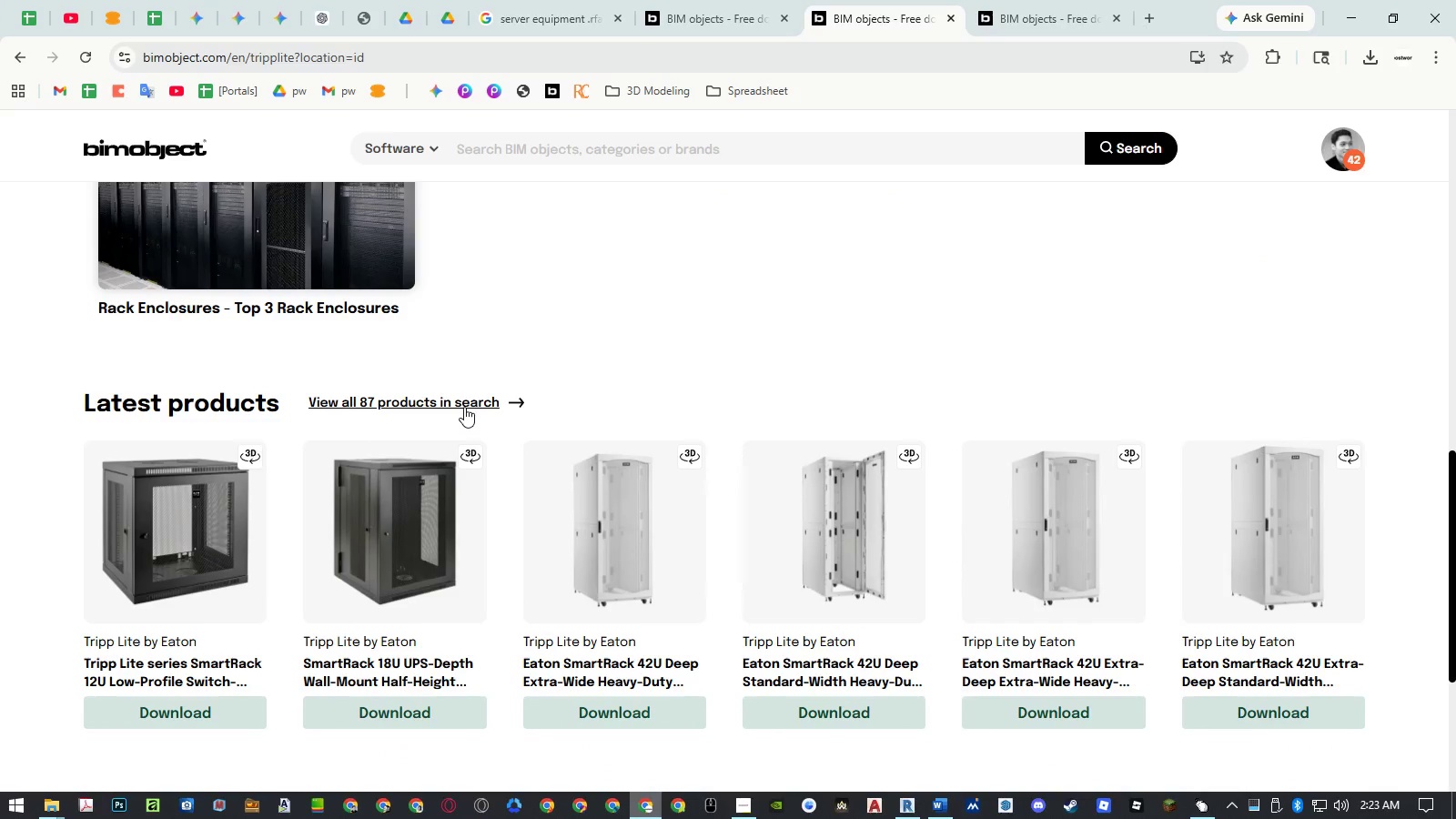 
left_click([462, 402])
 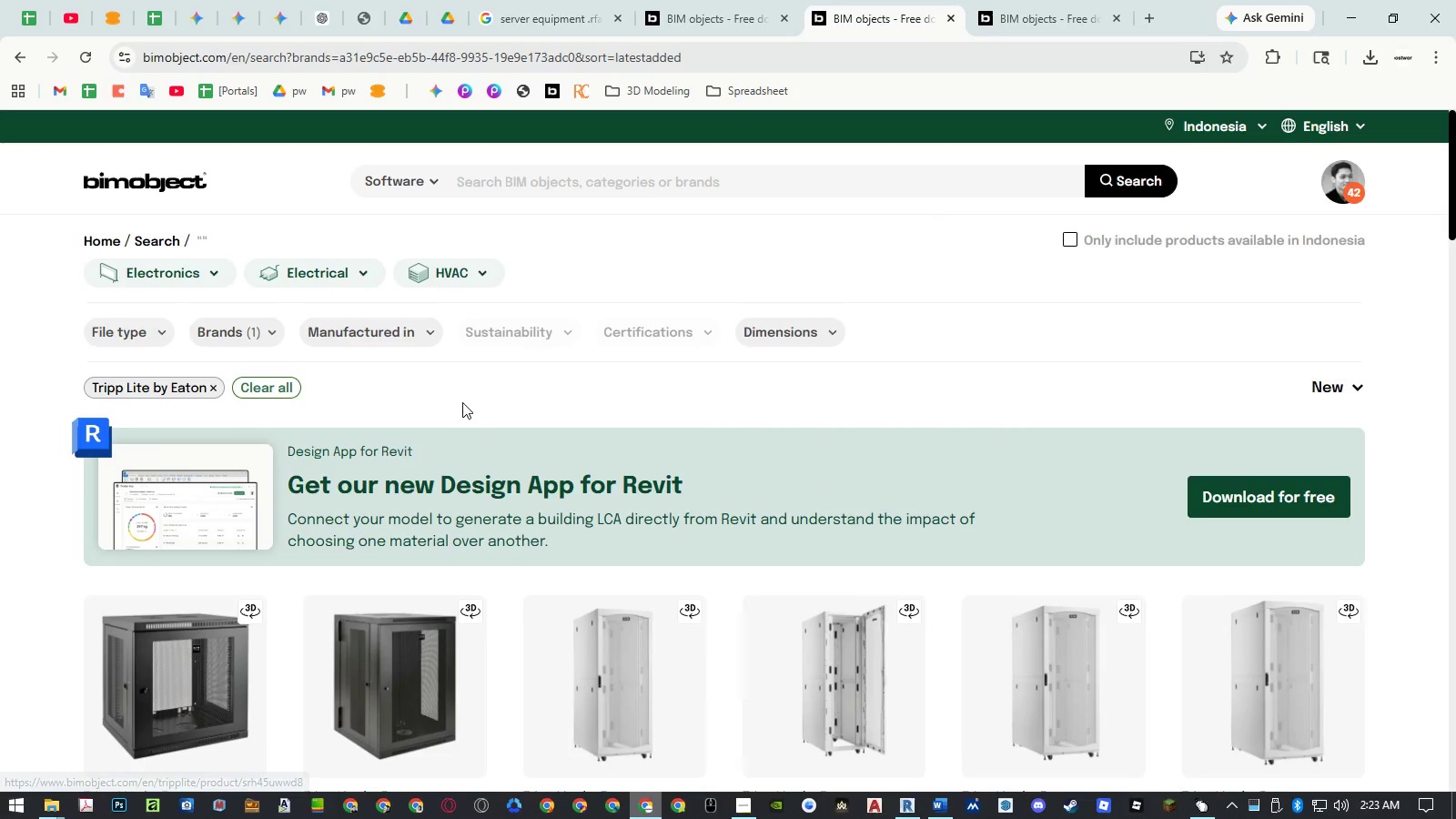 
scroll: coordinate [416, 460], scroll_direction: down, amount: 7.0
 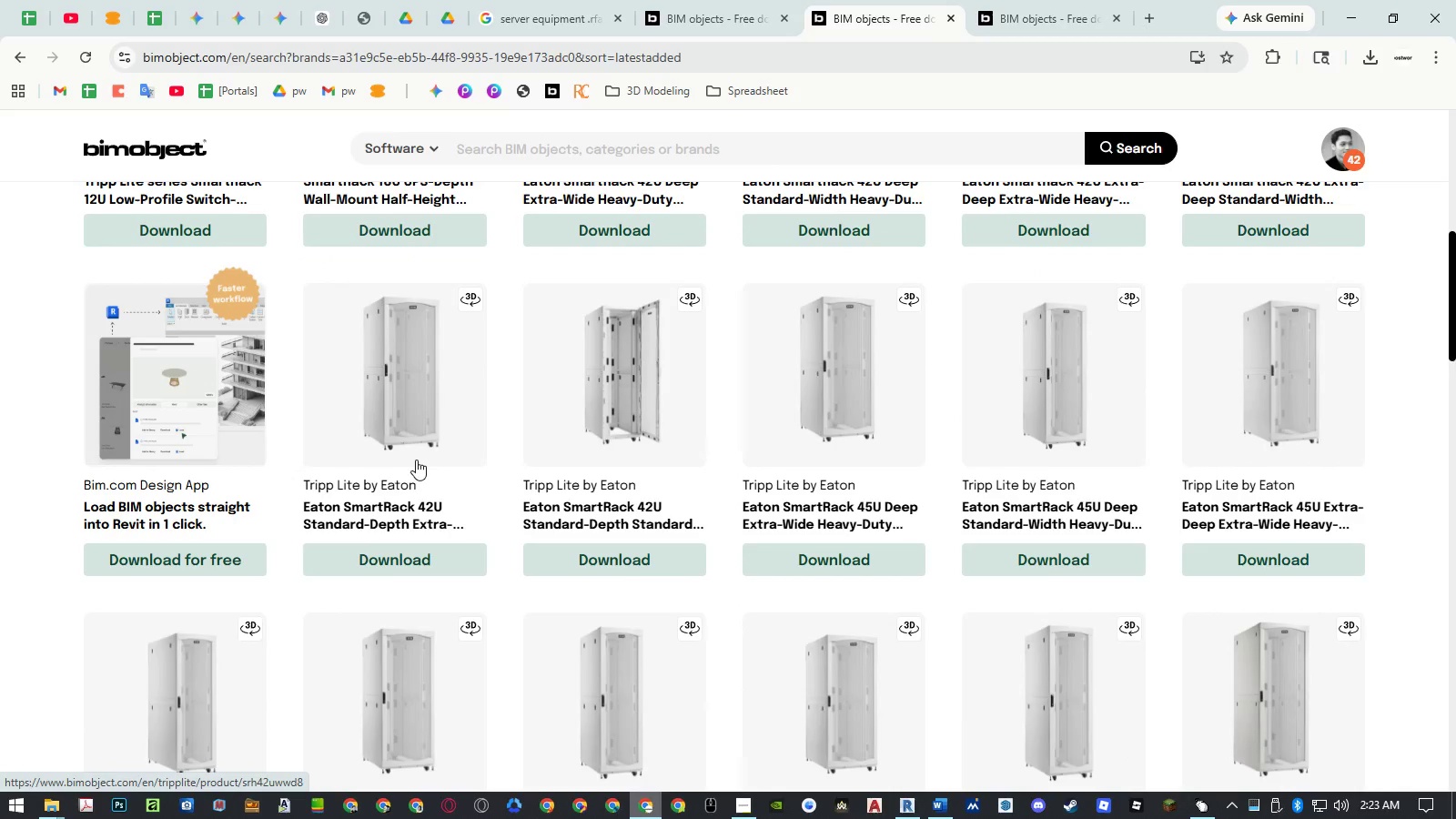 
scroll: coordinate [416, 460], scroll_direction: up, amount: 4.0
 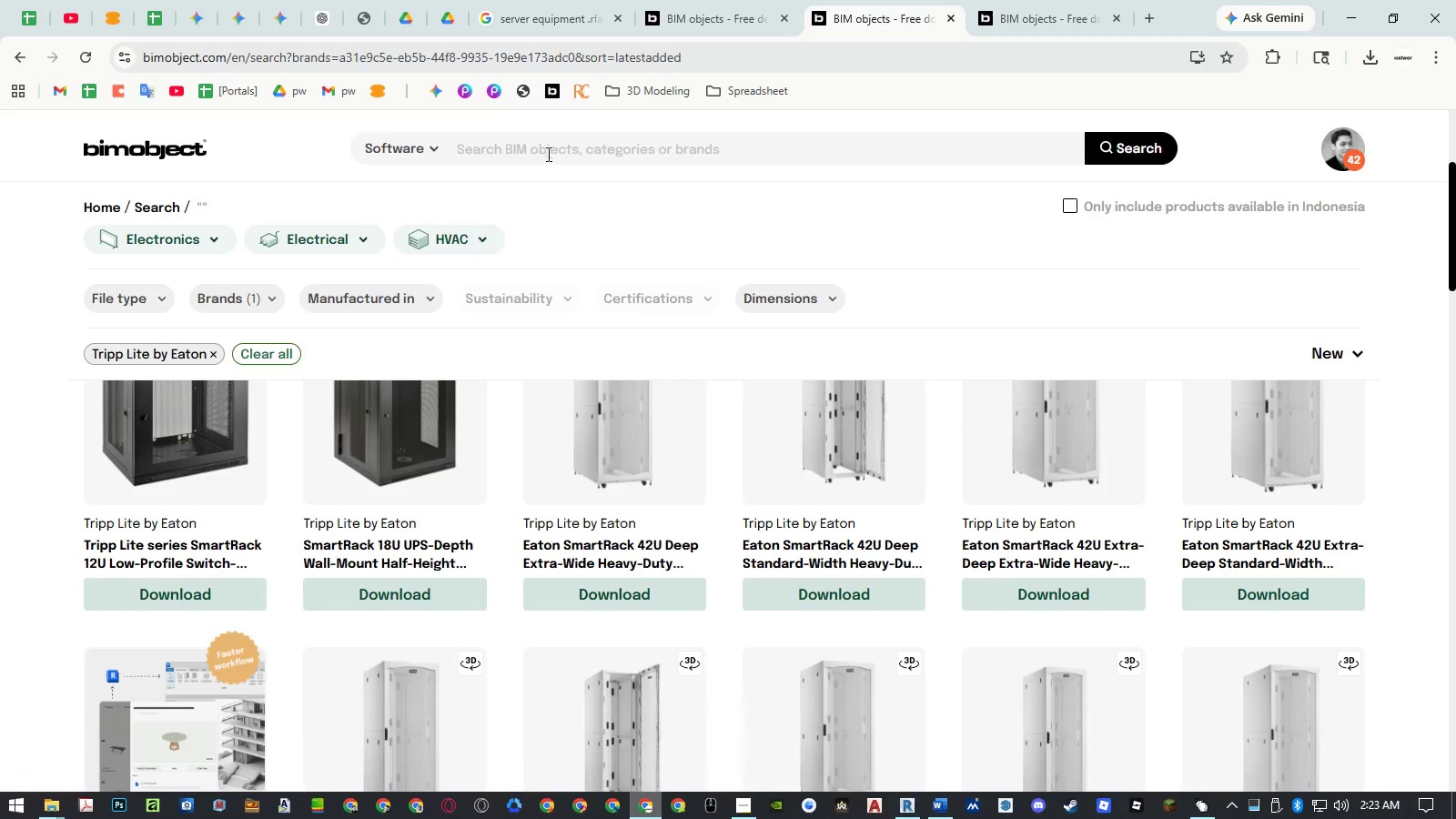 
left_click([602, 154])
 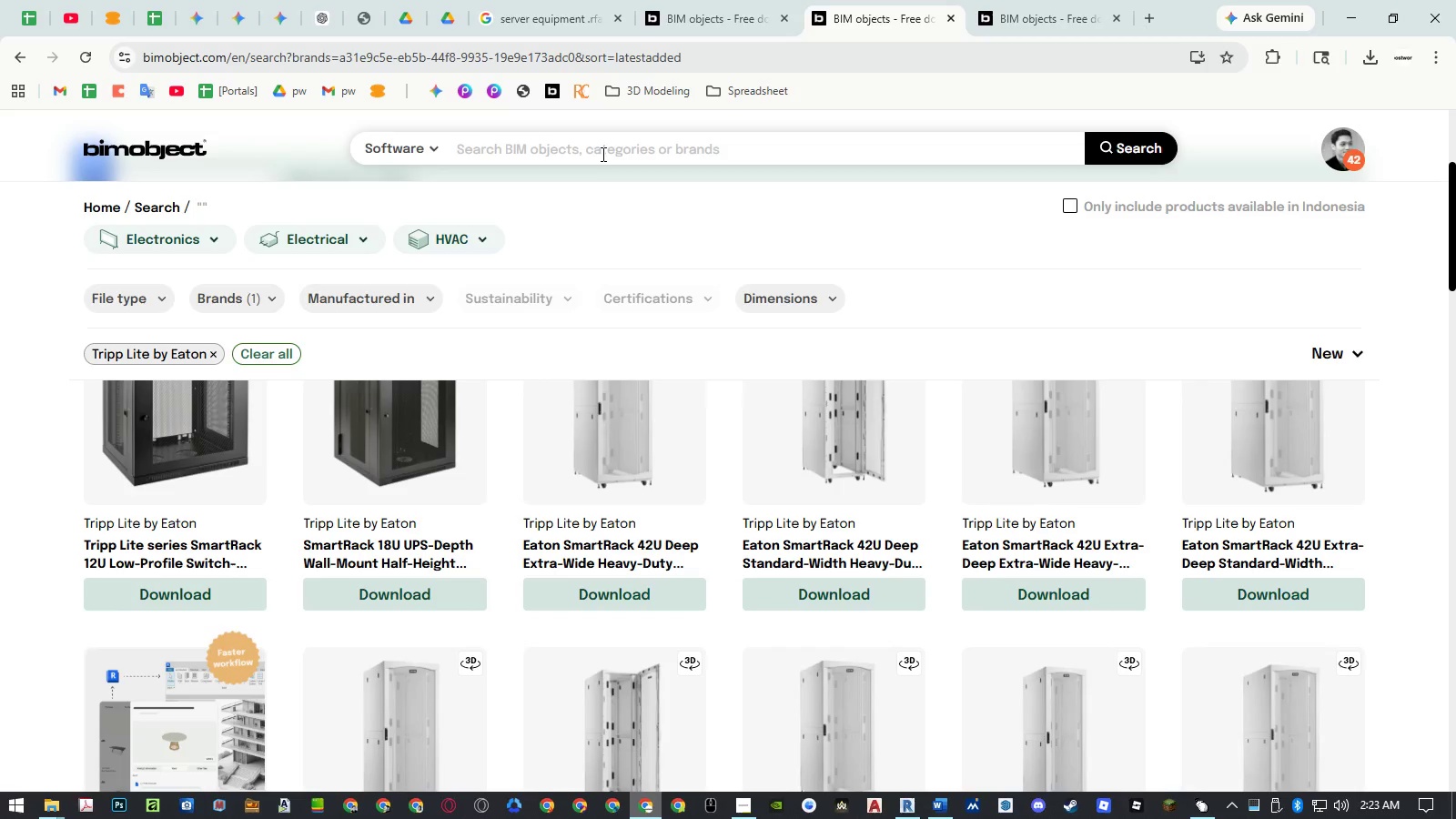 
type(42u)
 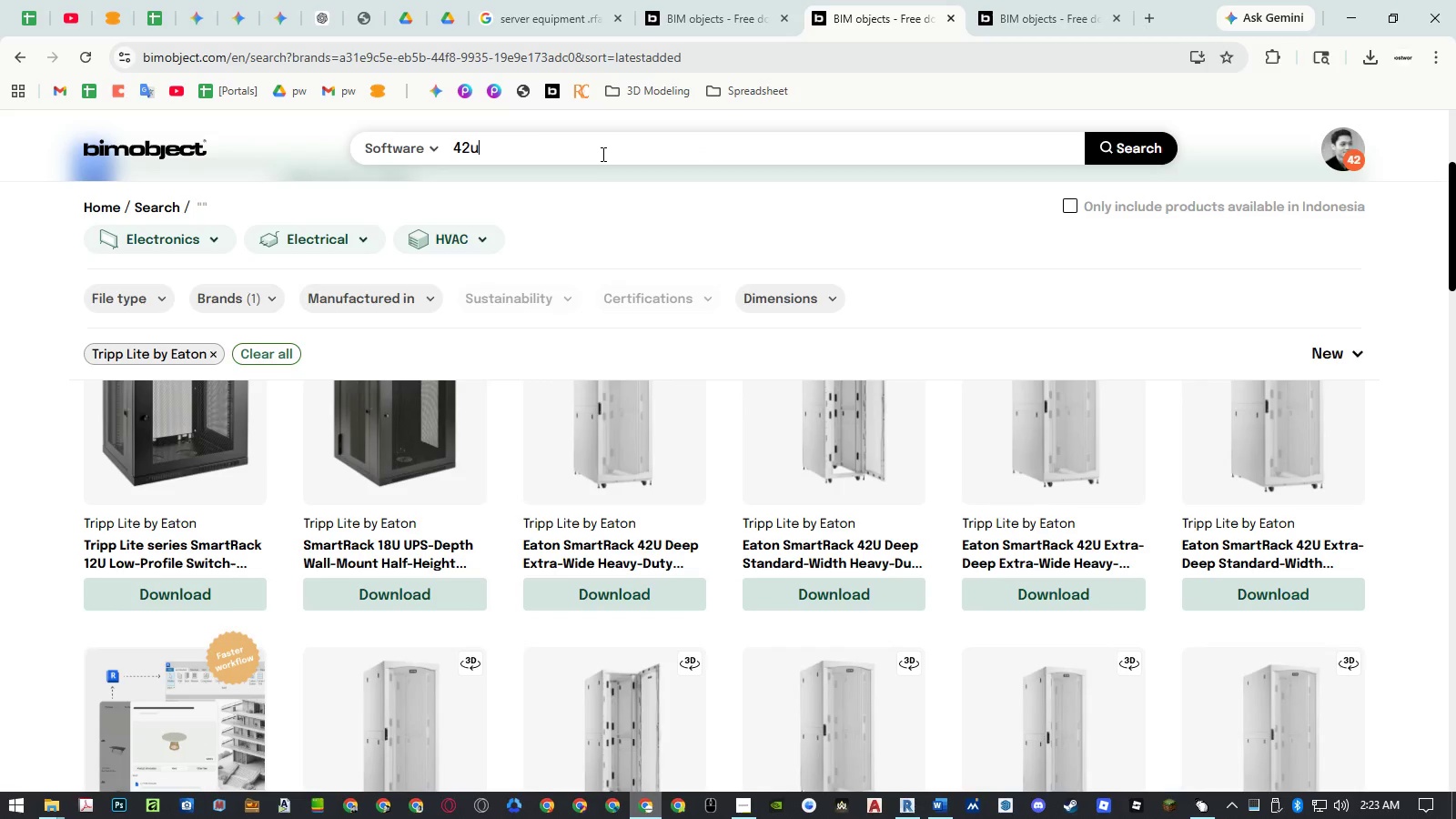 
key(Enter)
 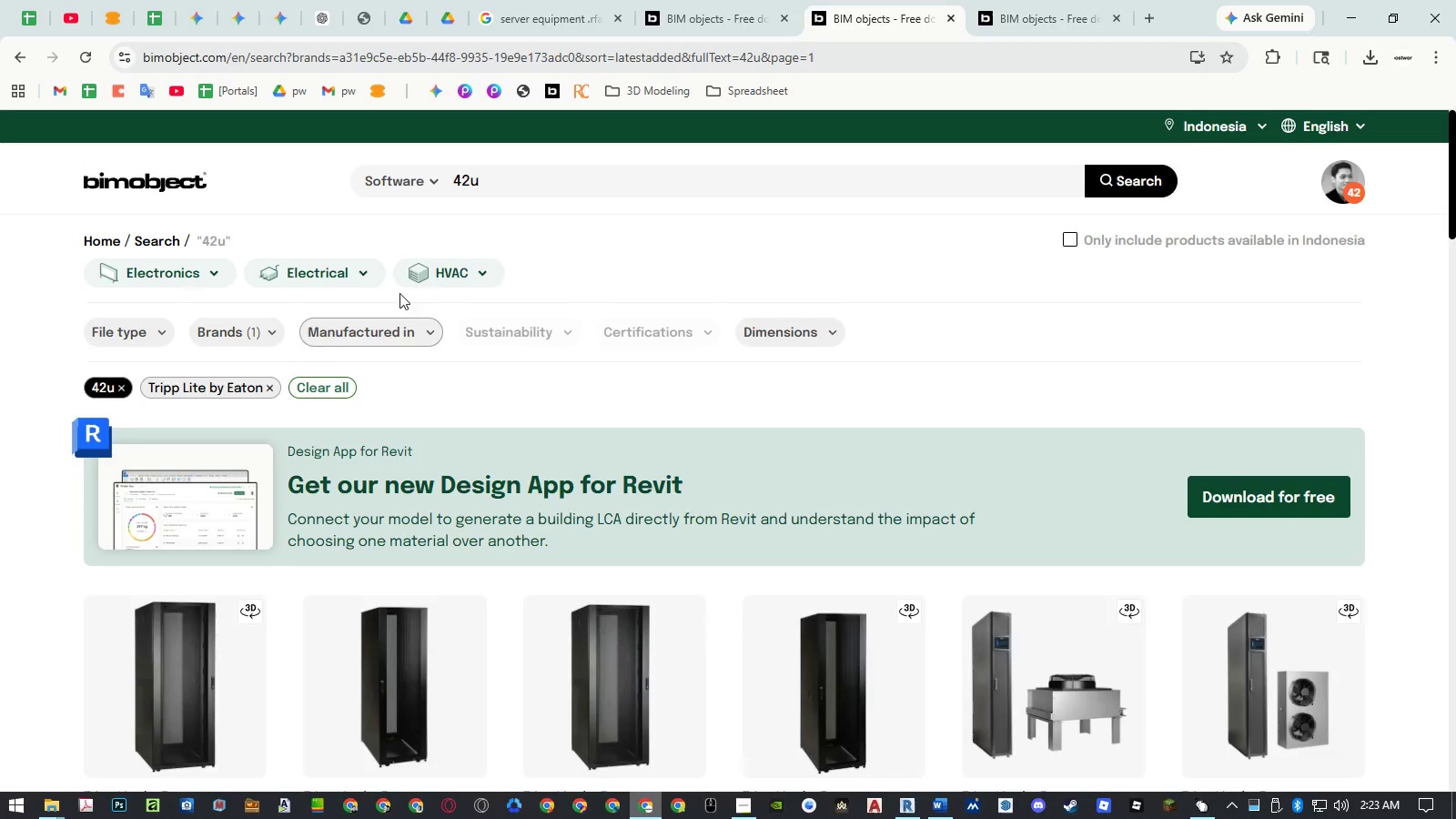 
scroll: coordinate [565, 247], scroll_direction: down, amount: 3.0
 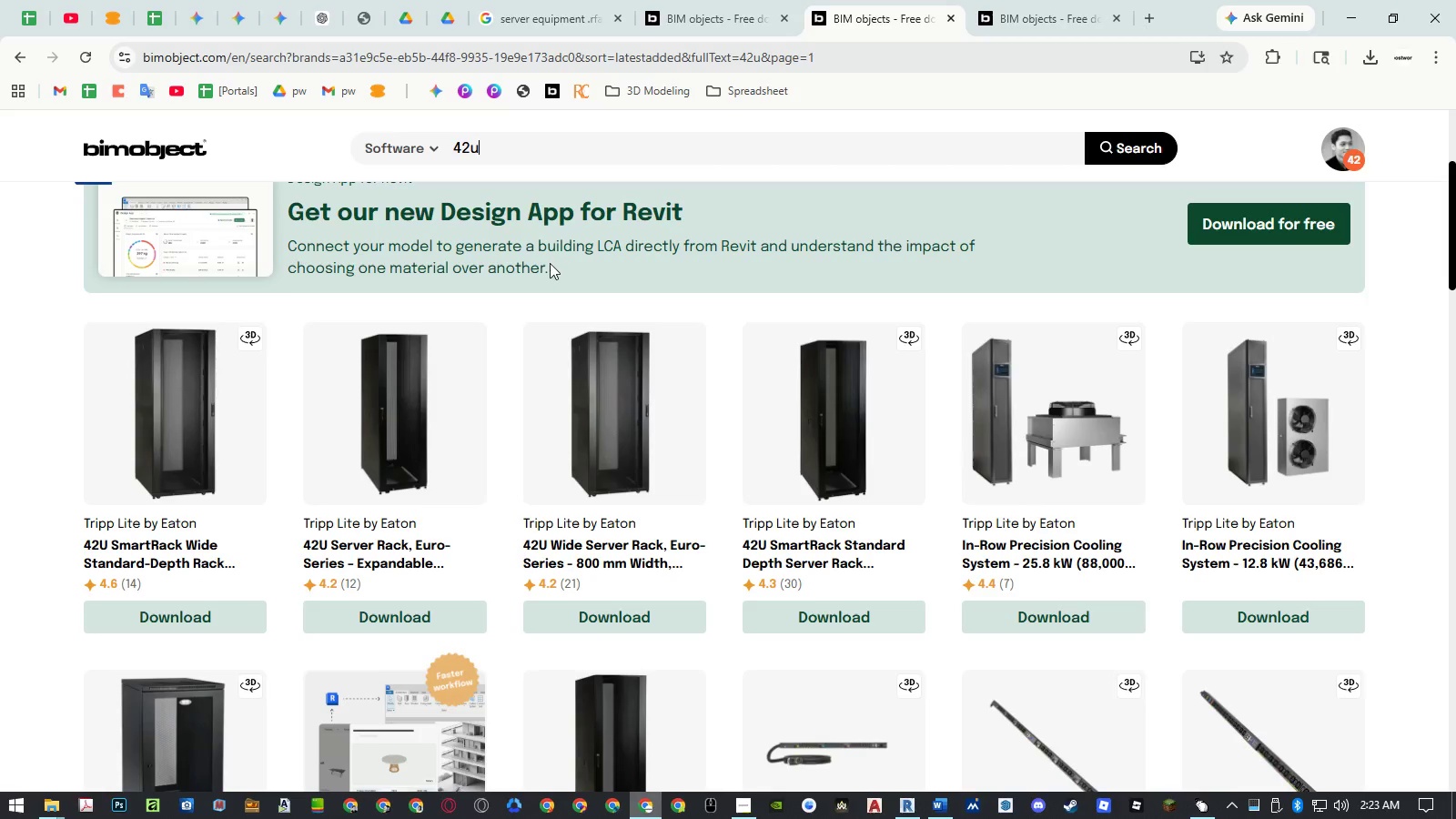 
mouse_move([671, 24])
 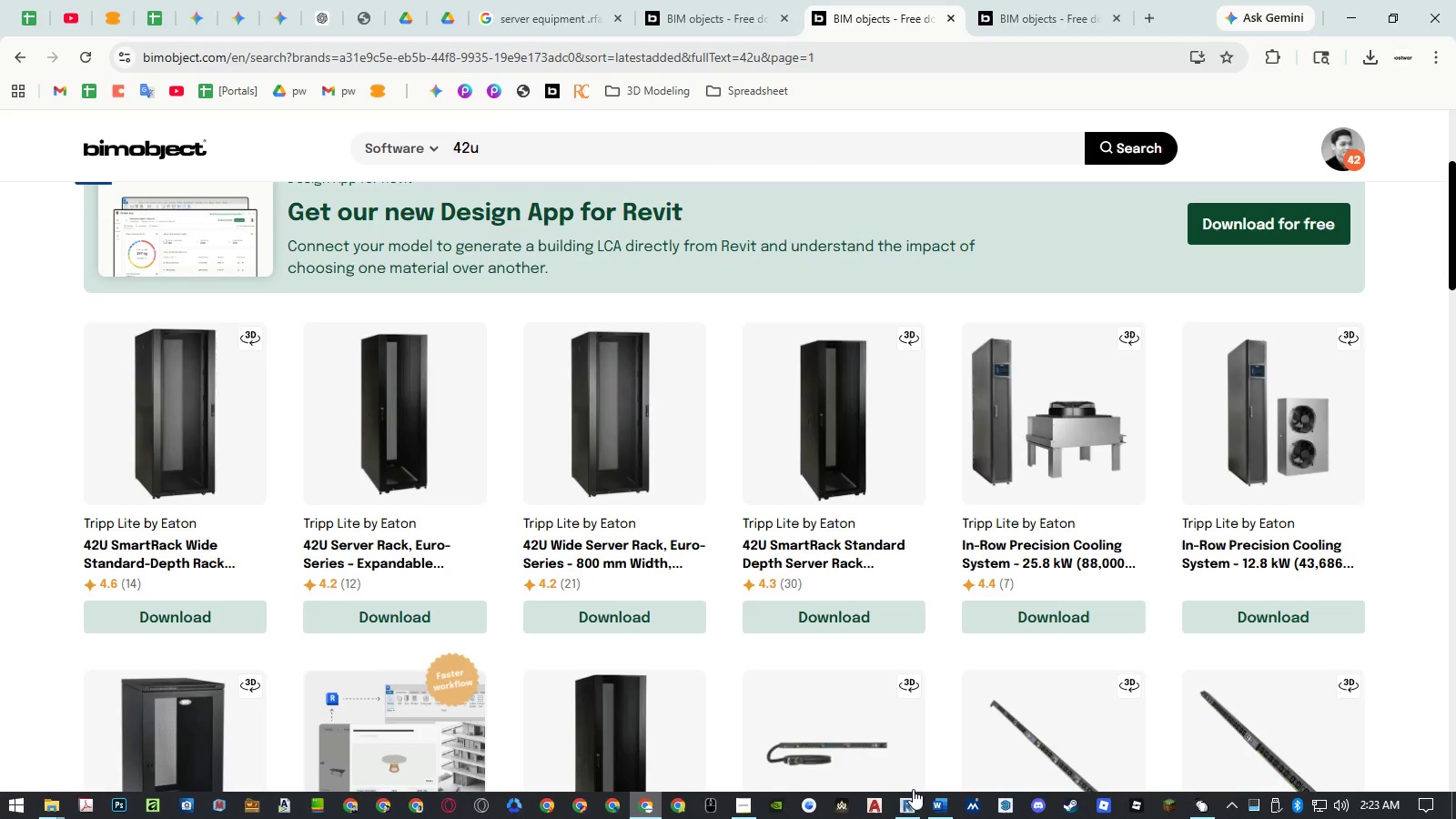 
left_click([911, 802])
 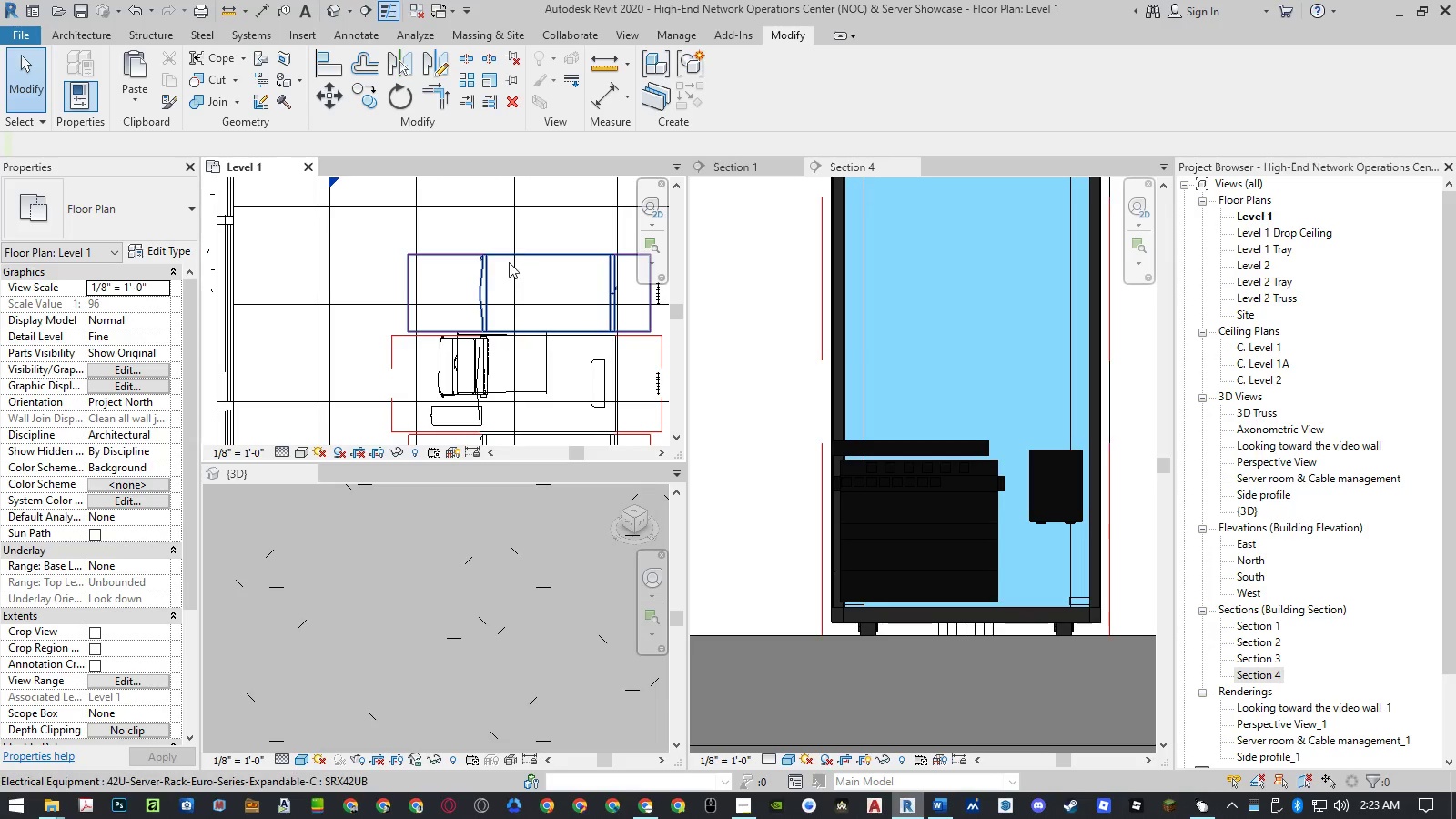 
left_click([508, 259])
 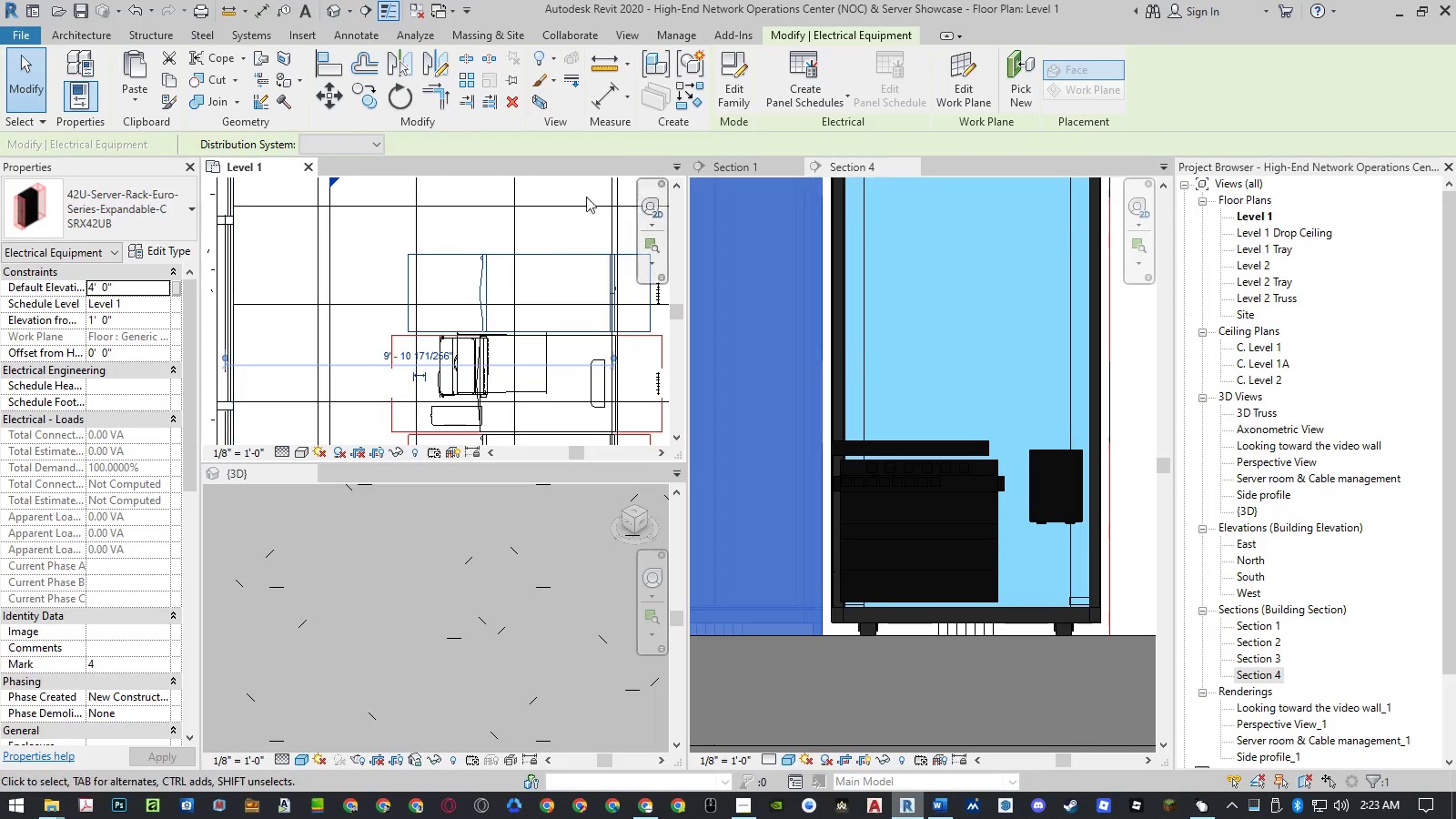 
wait(5.22)
 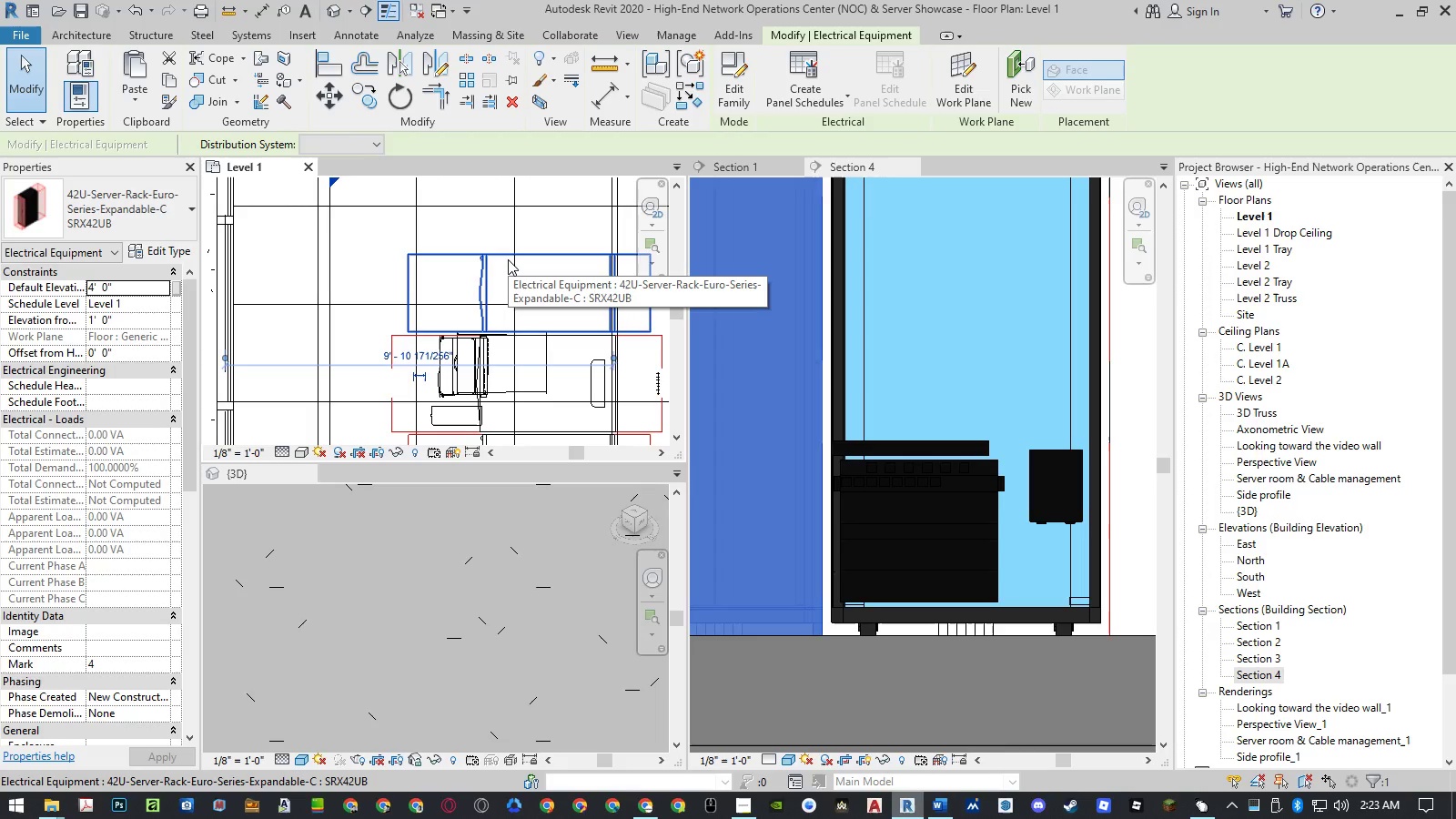 
left_click([49, 803])
 